 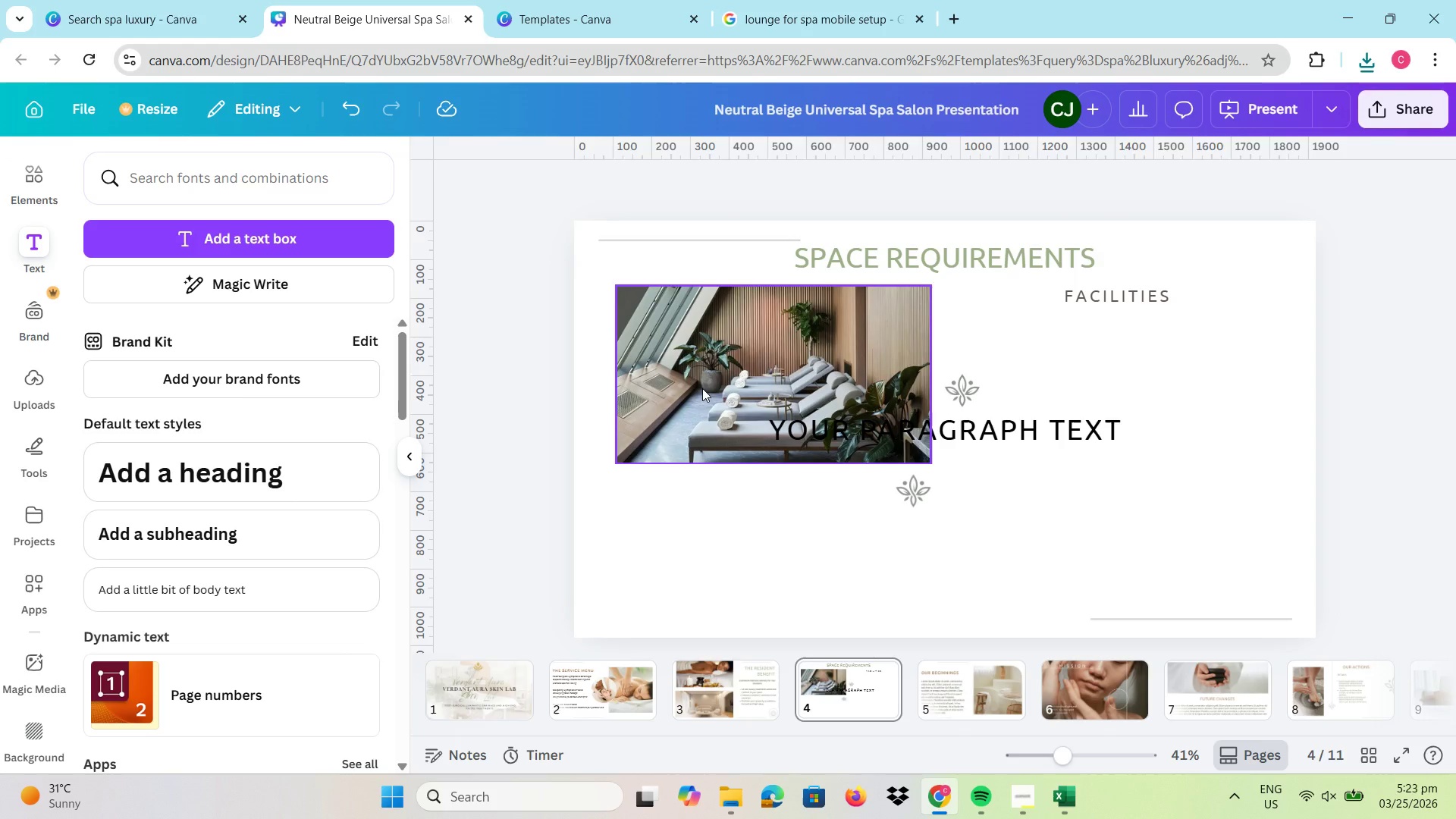 
left_click([34, 388])
 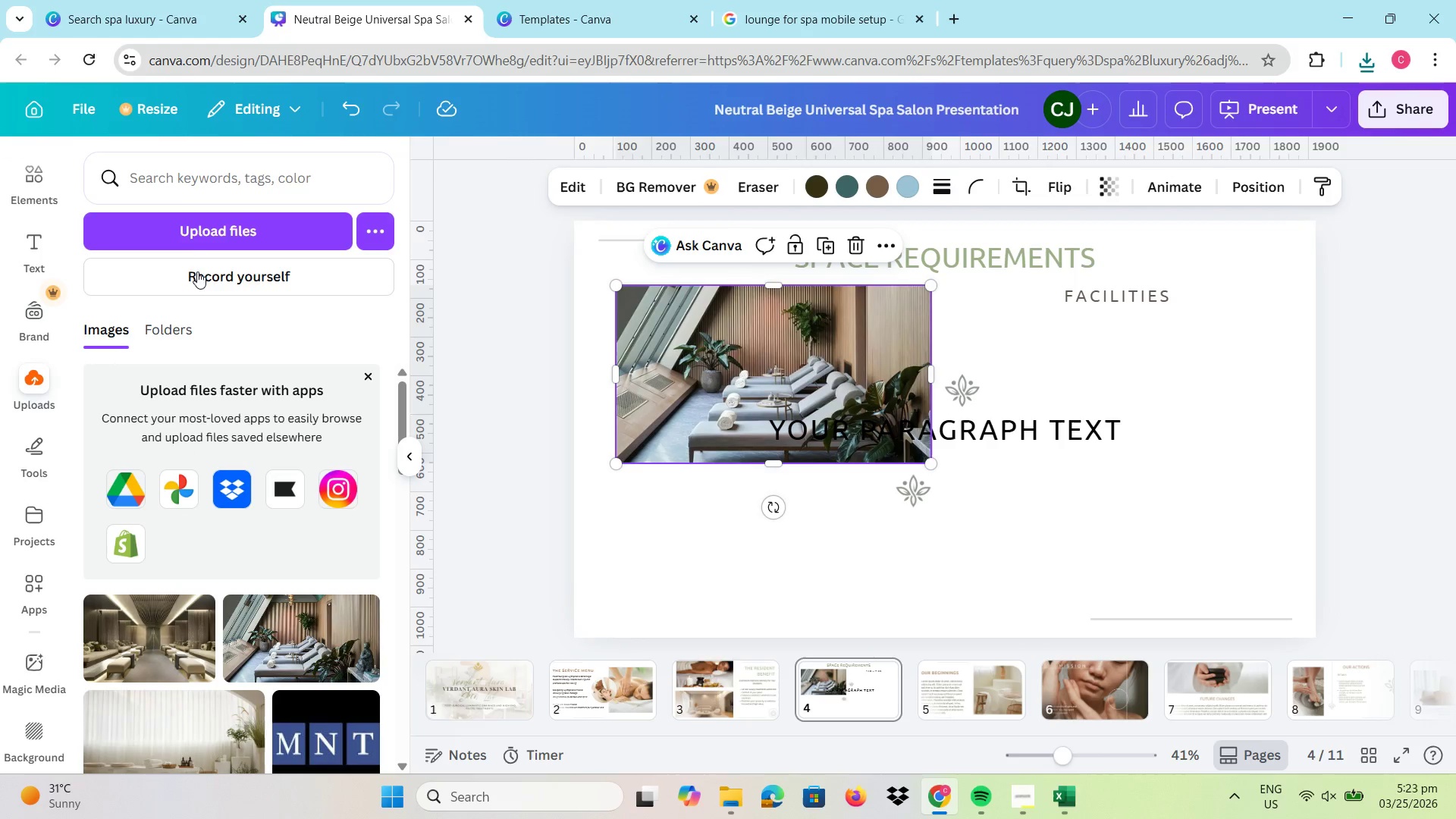 
left_click([197, 224])
 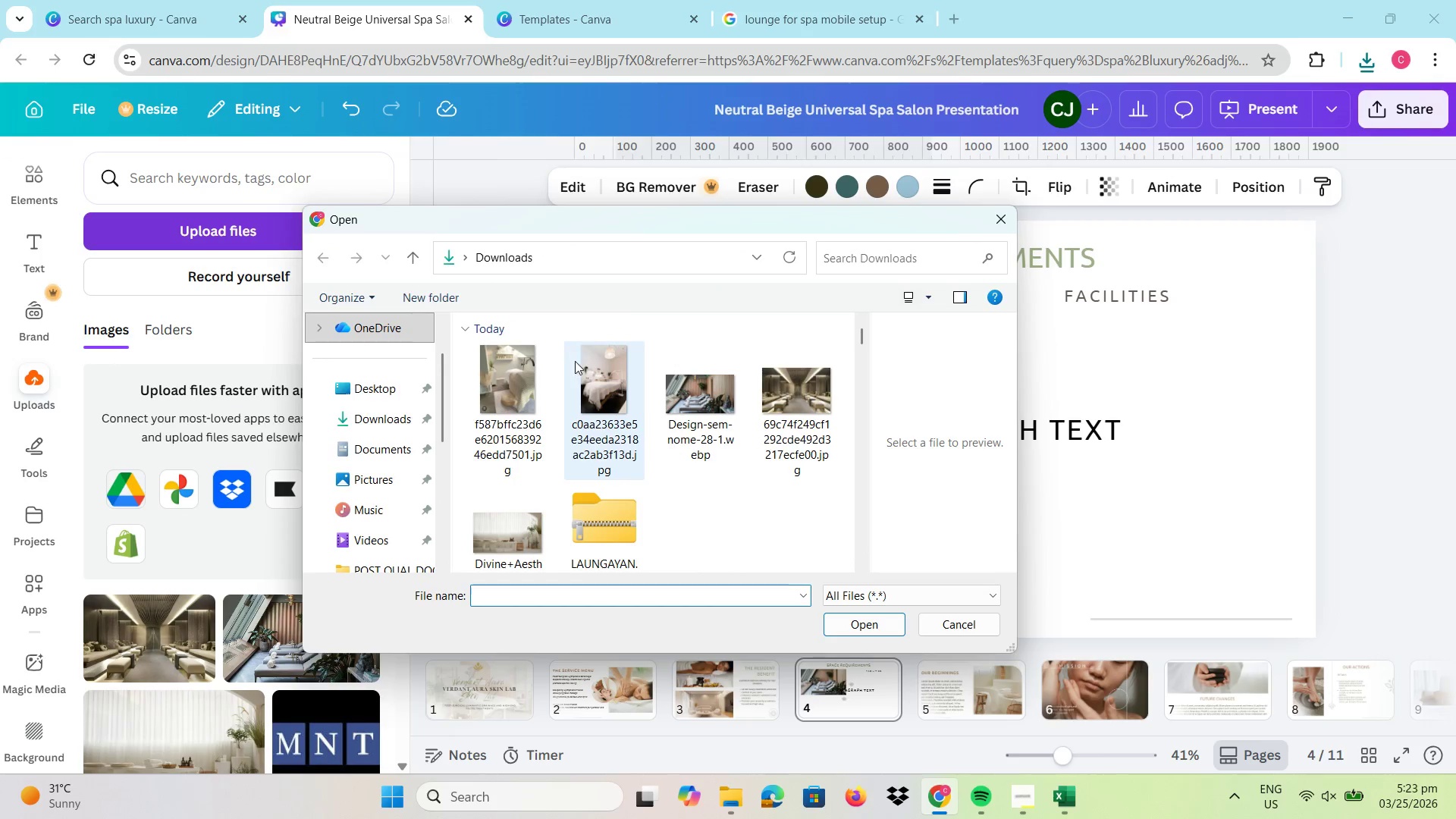 
left_click([525, 381])
 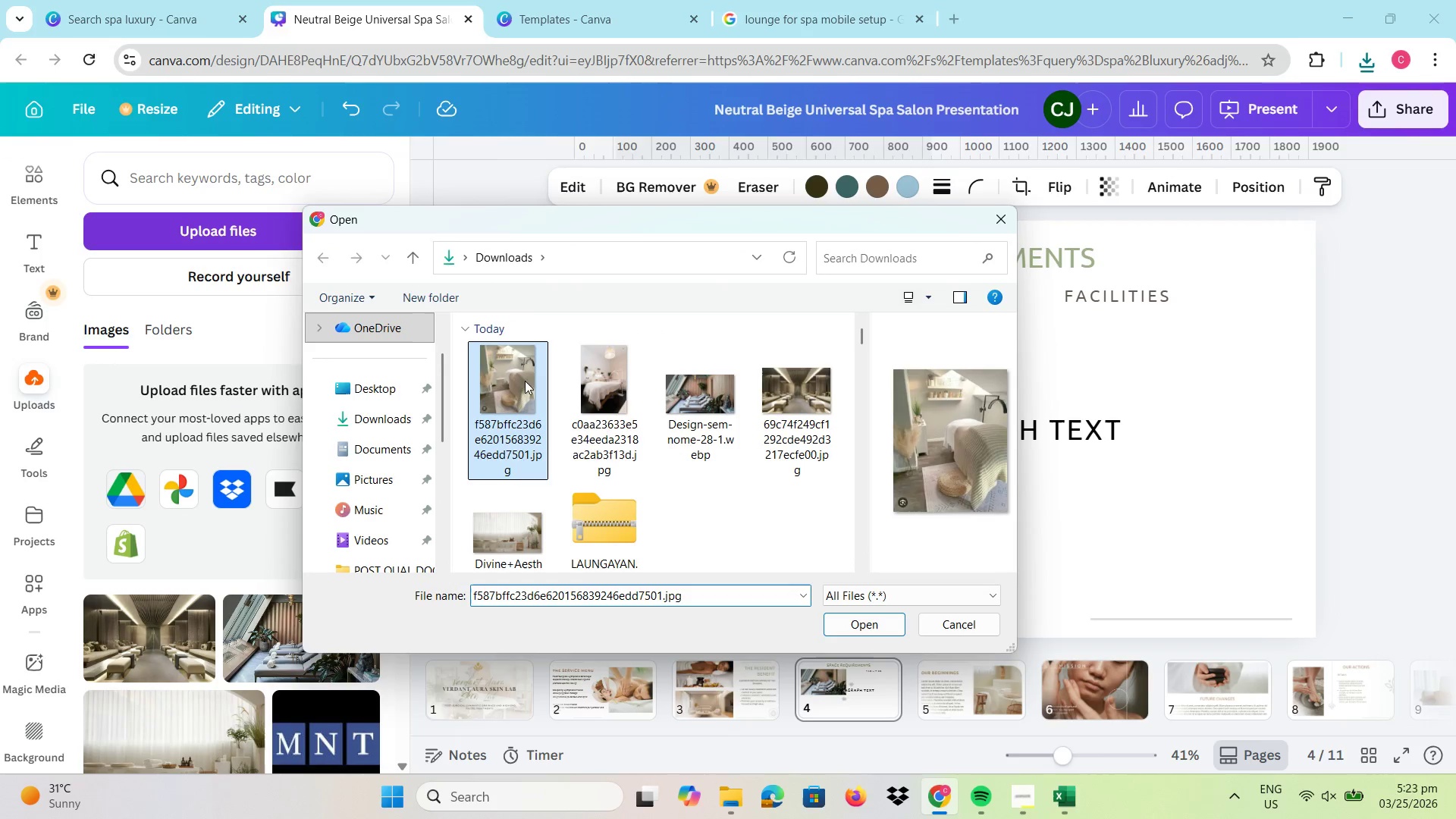 
hold_key(key=ControlLeft, duration=0.55)
double_click([578, 383])
 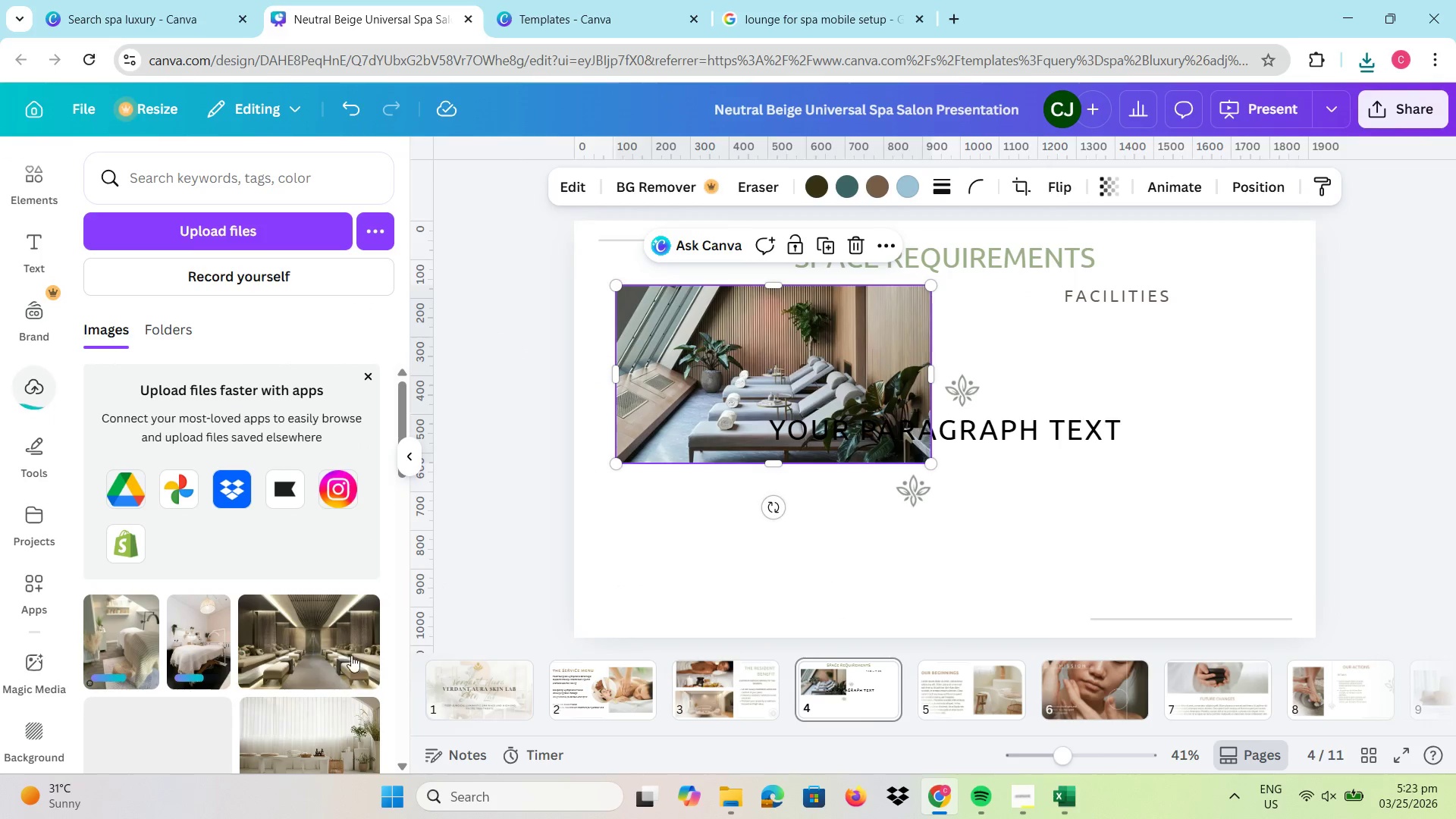 
left_click([207, 644])
 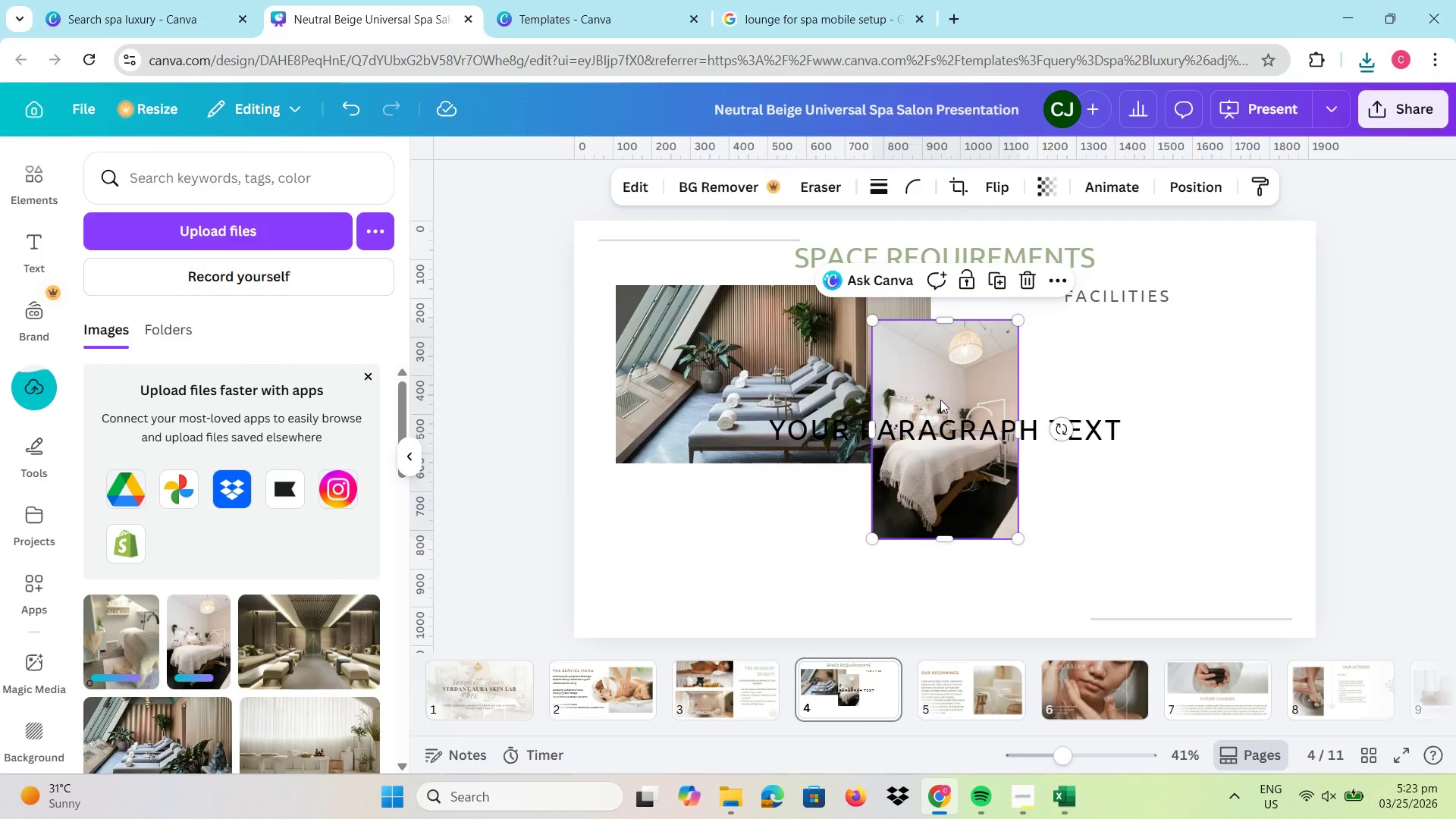 
left_click_drag(start_coordinate=[936, 372], to_coordinate=[692, 434])
 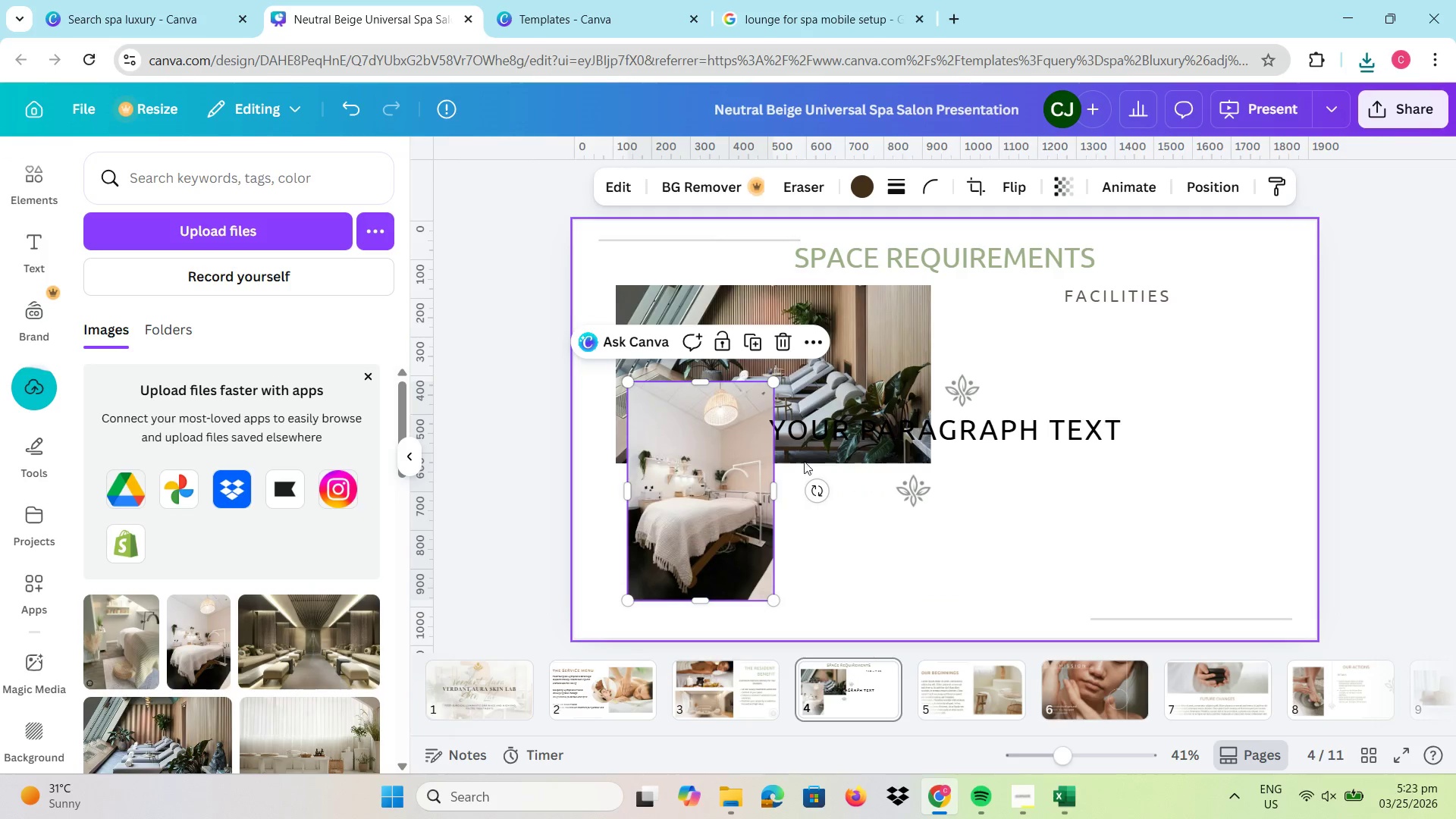 
left_click([868, 352])
 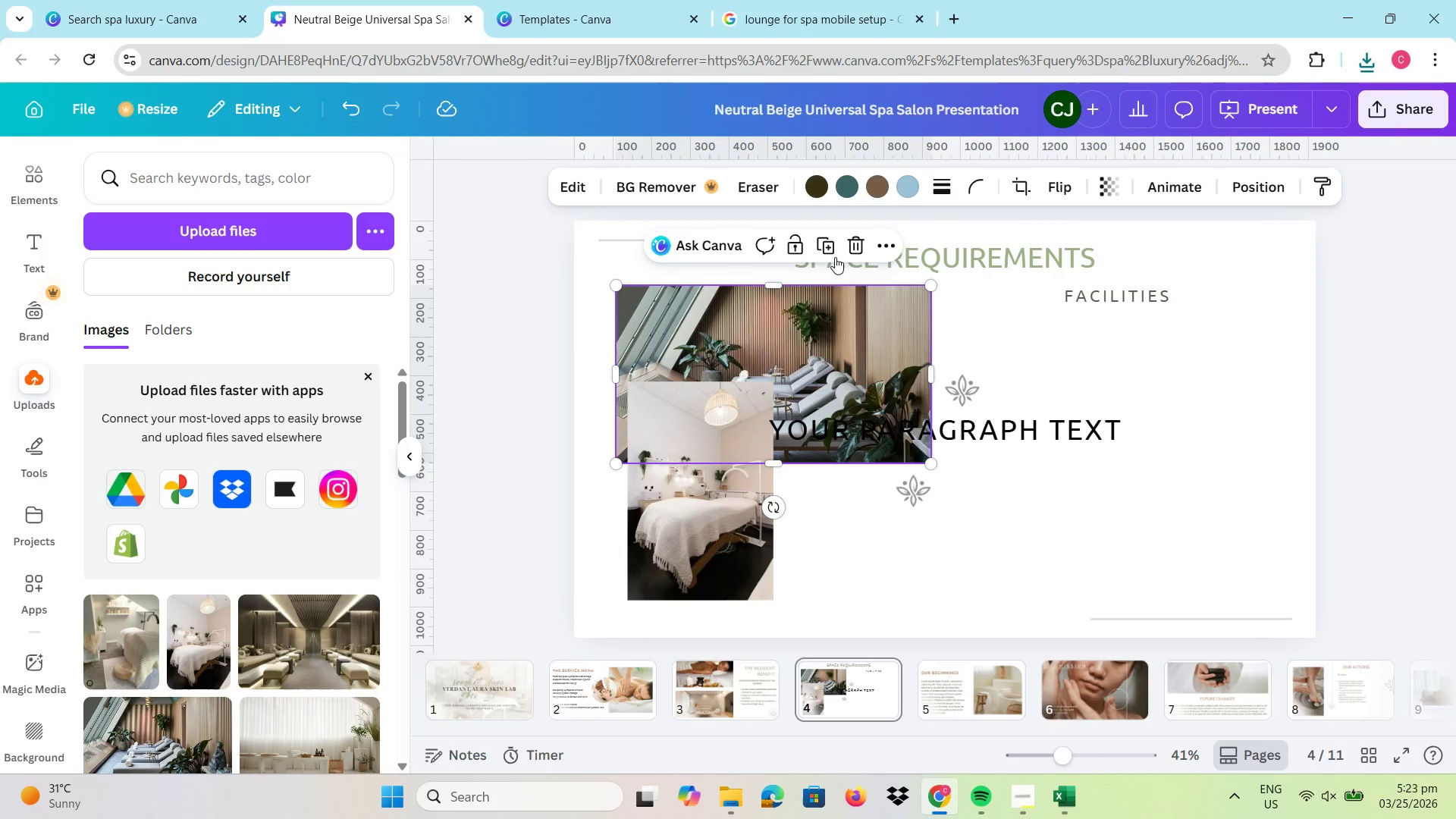 
left_click([854, 247])
 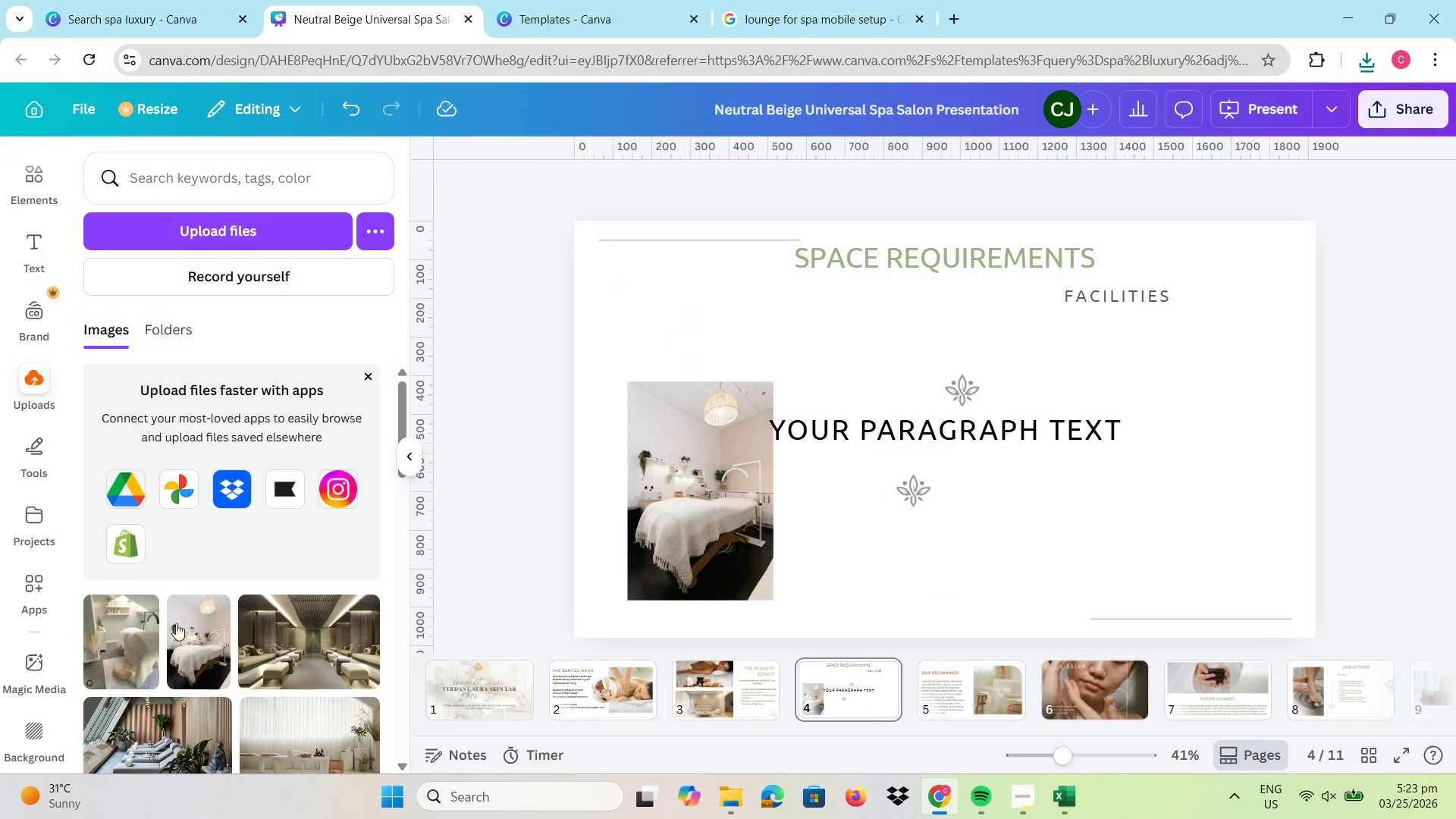 
left_click([126, 631])
 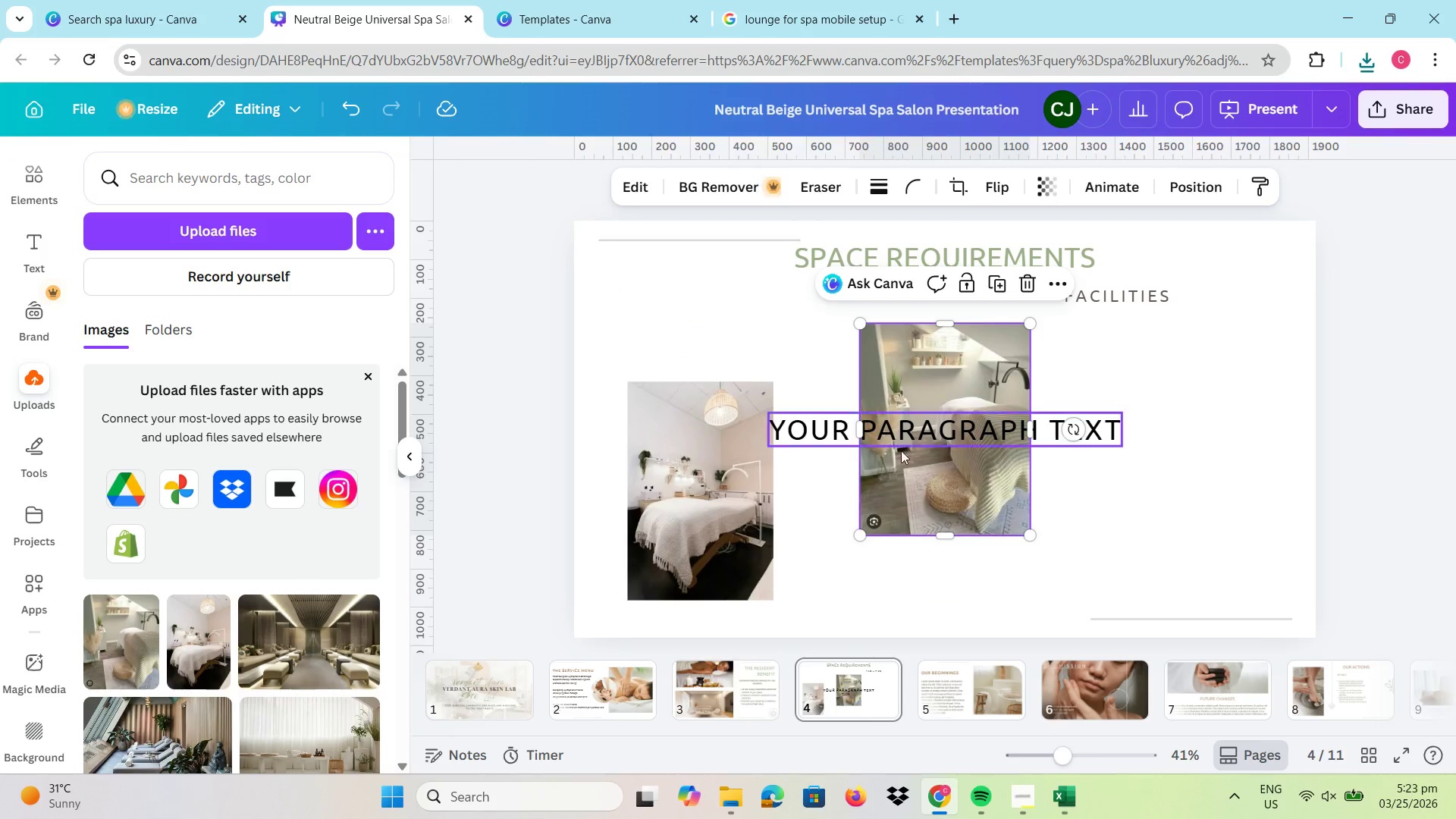 
left_click_drag(start_coordinate=[905, 506], to_coordinate=[855, 454])
 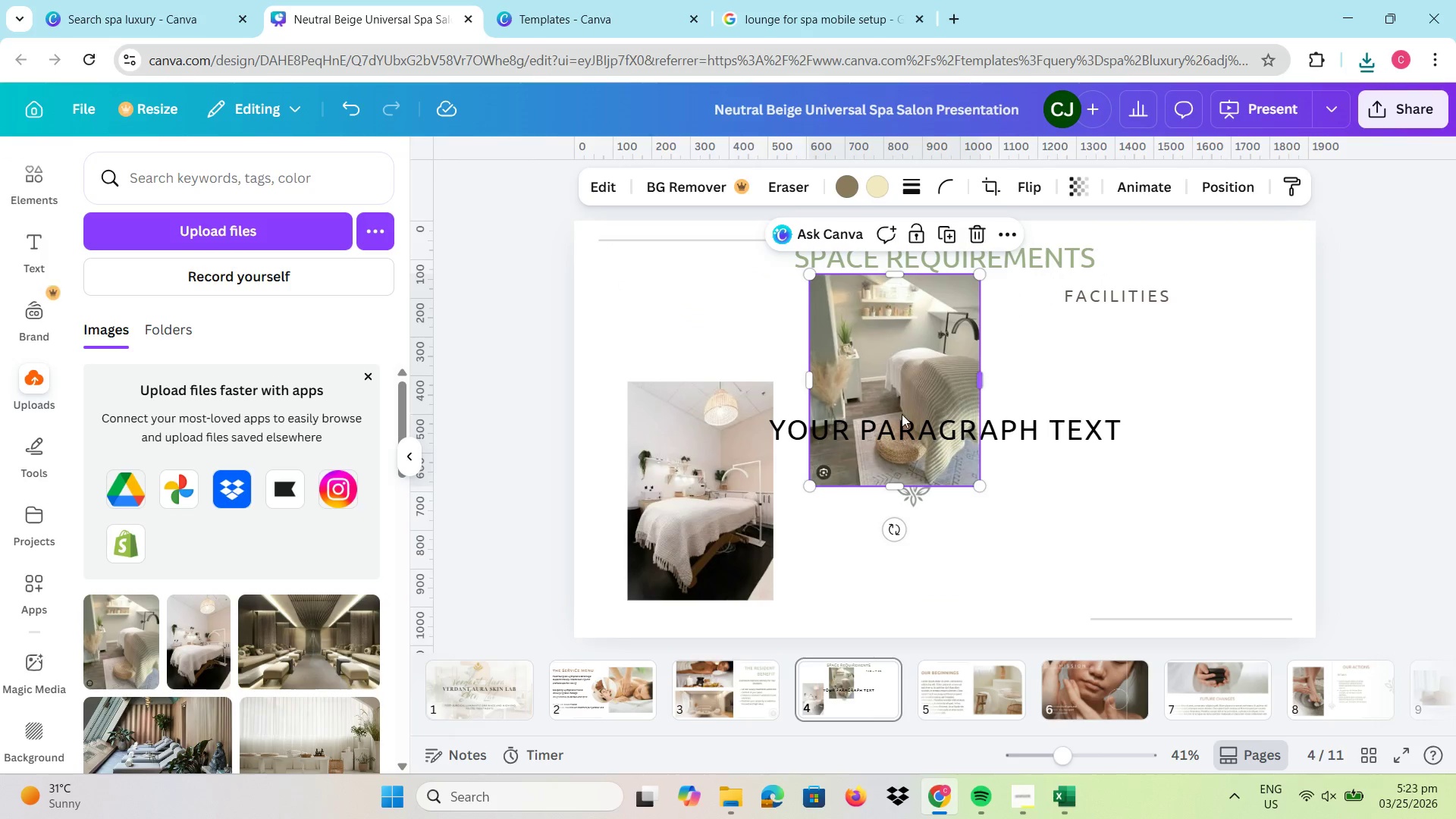 
left_click([722, 483])
 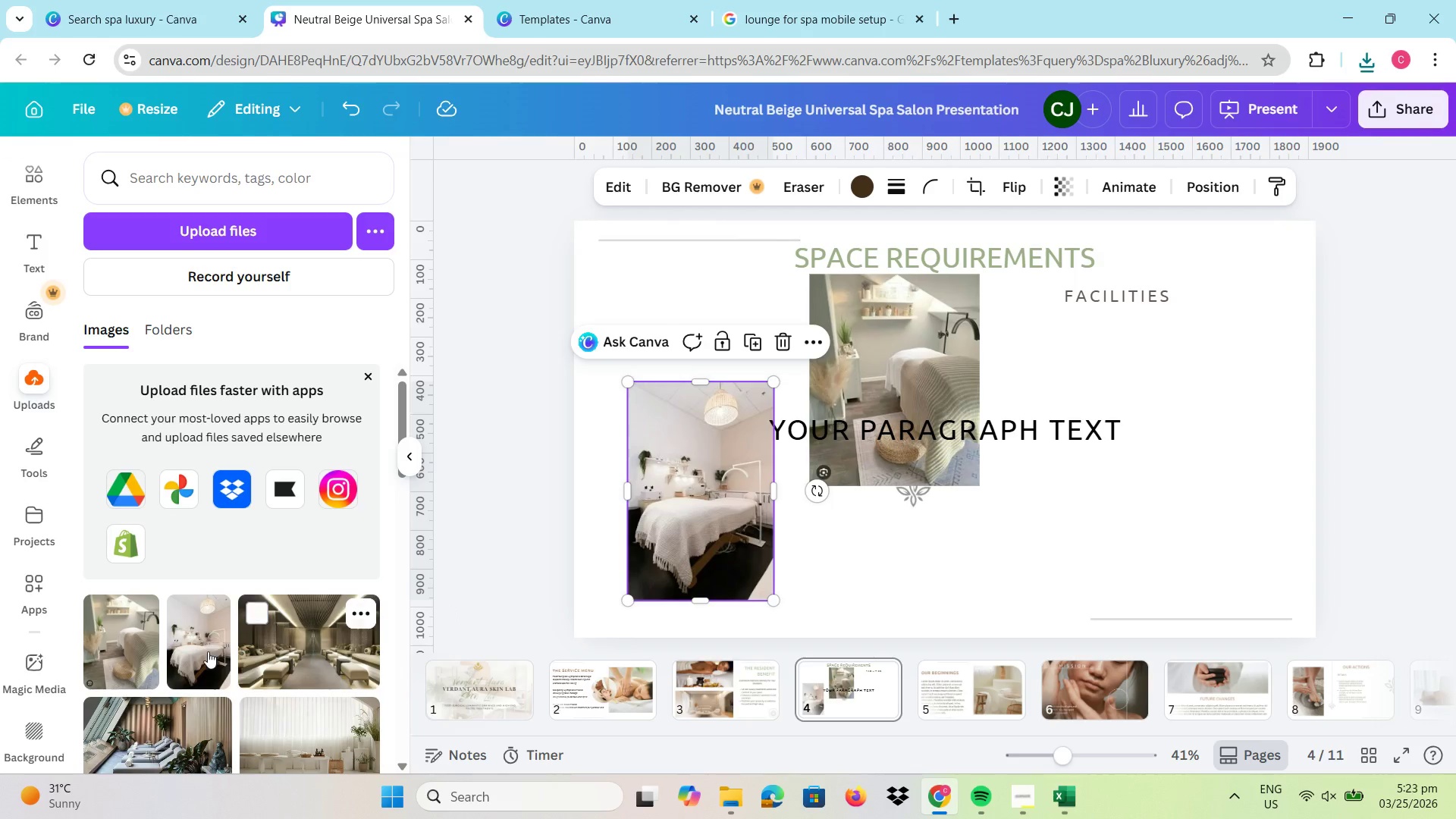 
left_click([187, 733])
 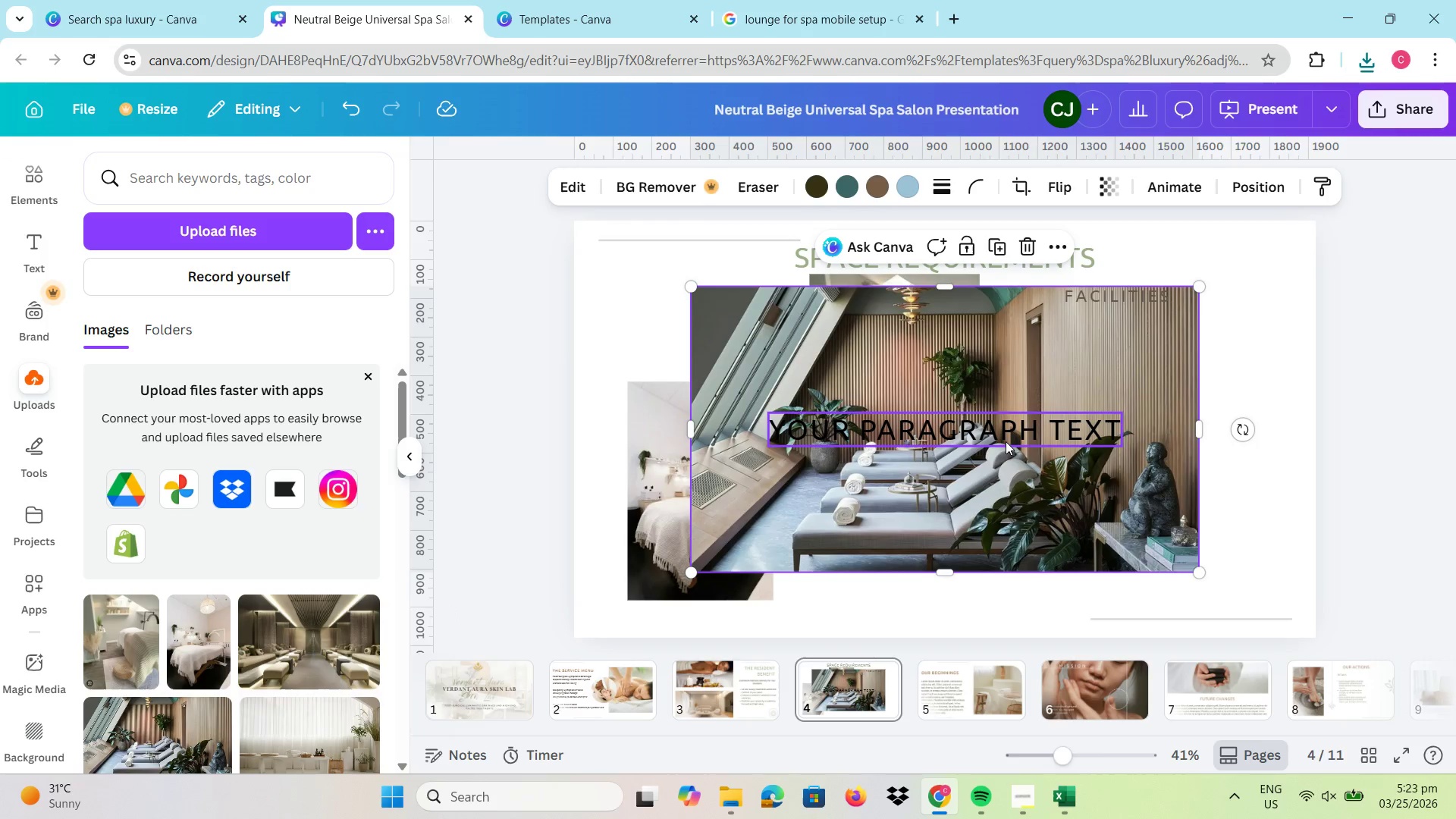 
left_click_drag(start_coordinate=[1006, 441], to_coordinate=[935, 421])
 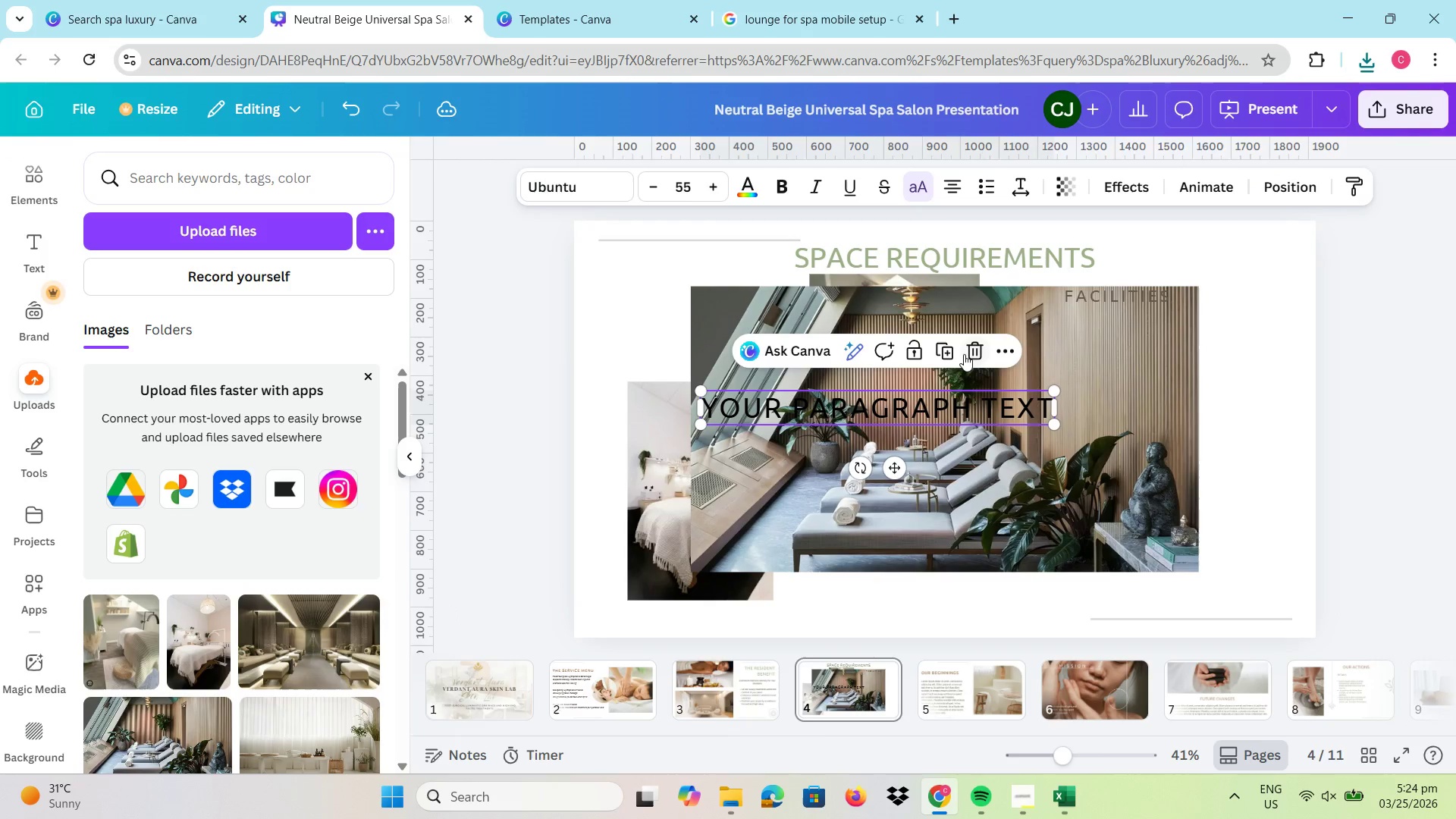 
left_click([974, 356])
 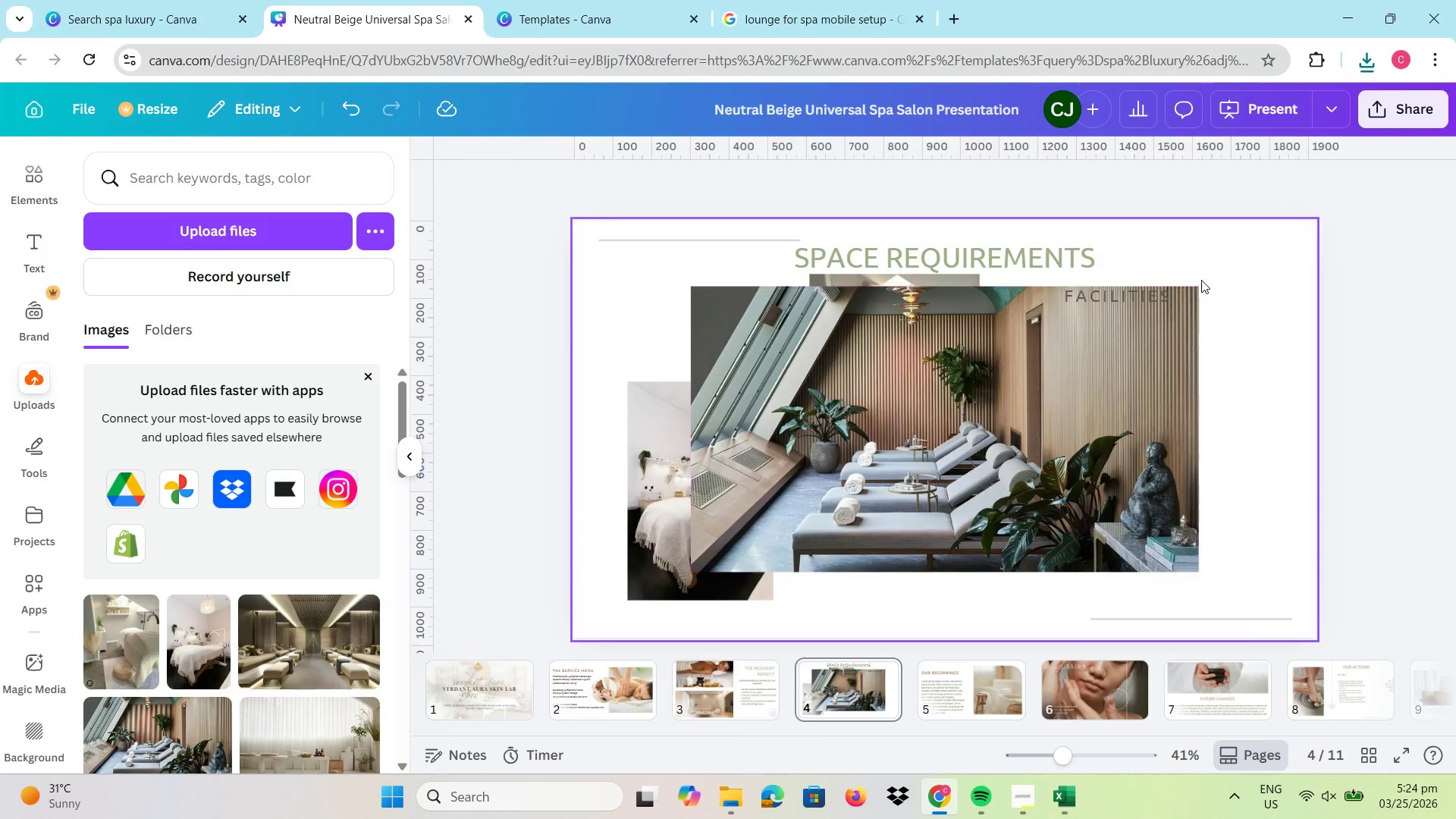 
left_click([1131, 331])
 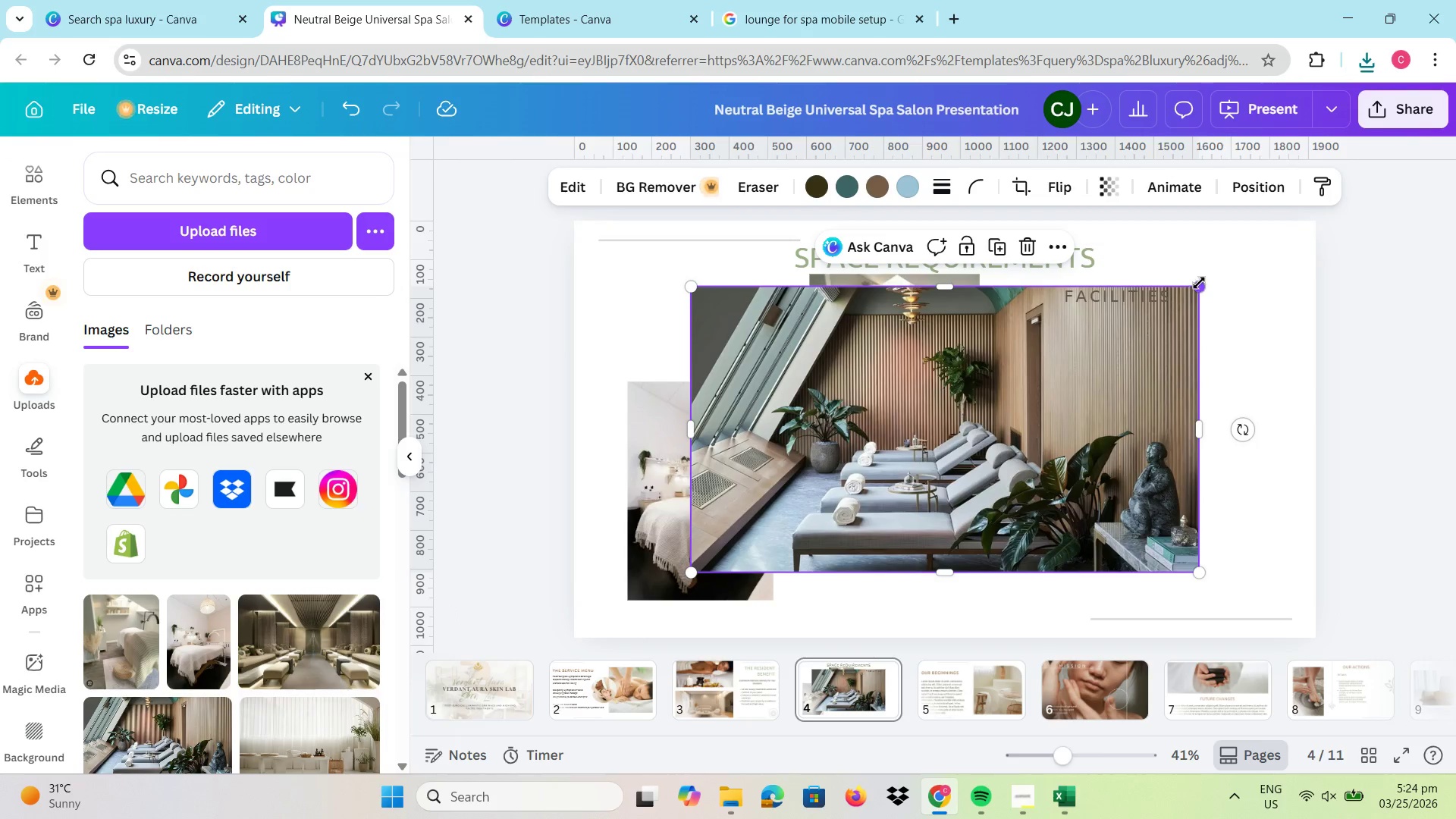 
left_click_drag(start_coordinate=[1199, 290], to_coordinate=[961, 373])
 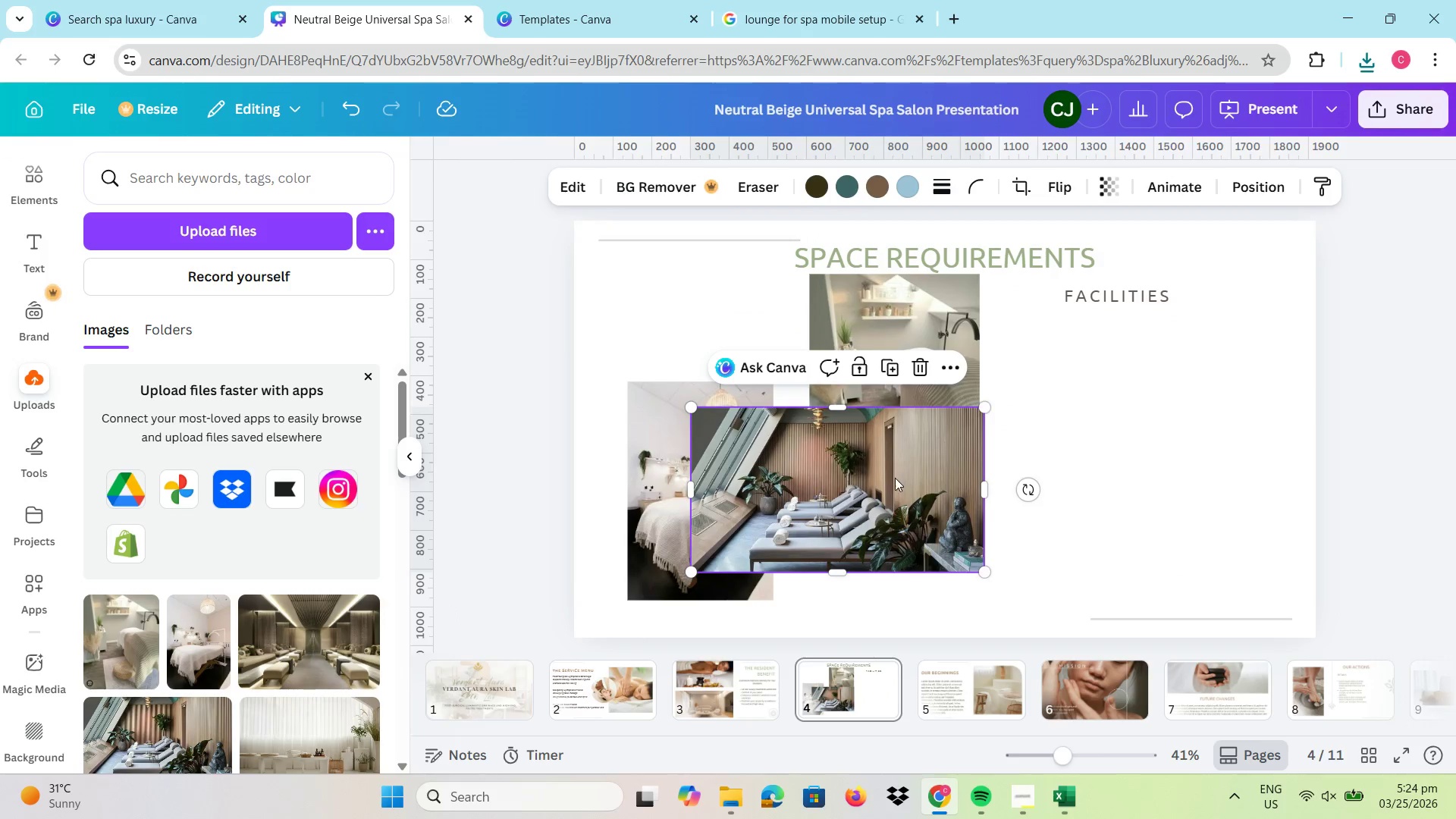 
left_click_drag(start_coordinate=[893, 478], to_coordinate=[837, 345])
 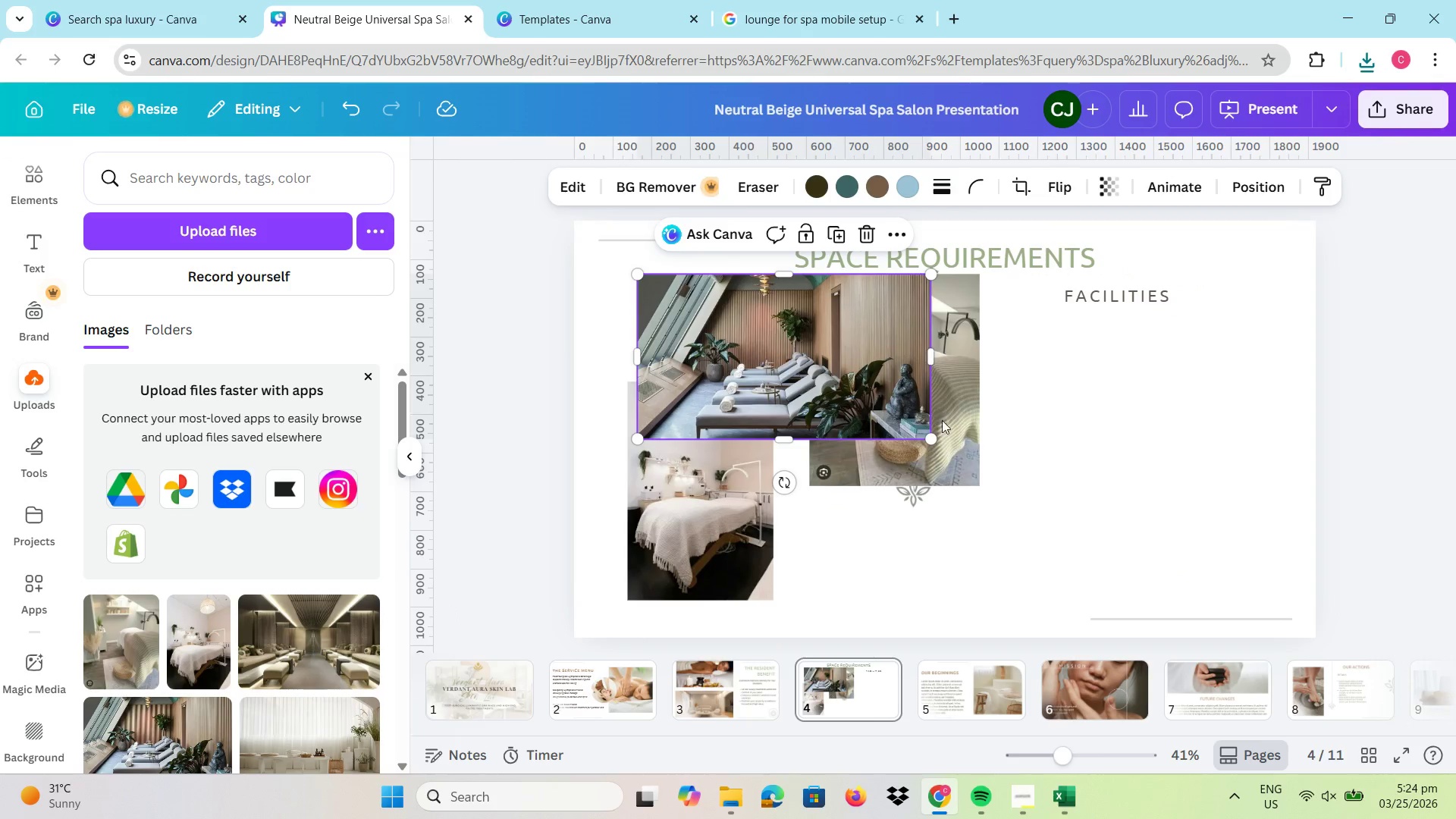 
left_click([944, 420])
 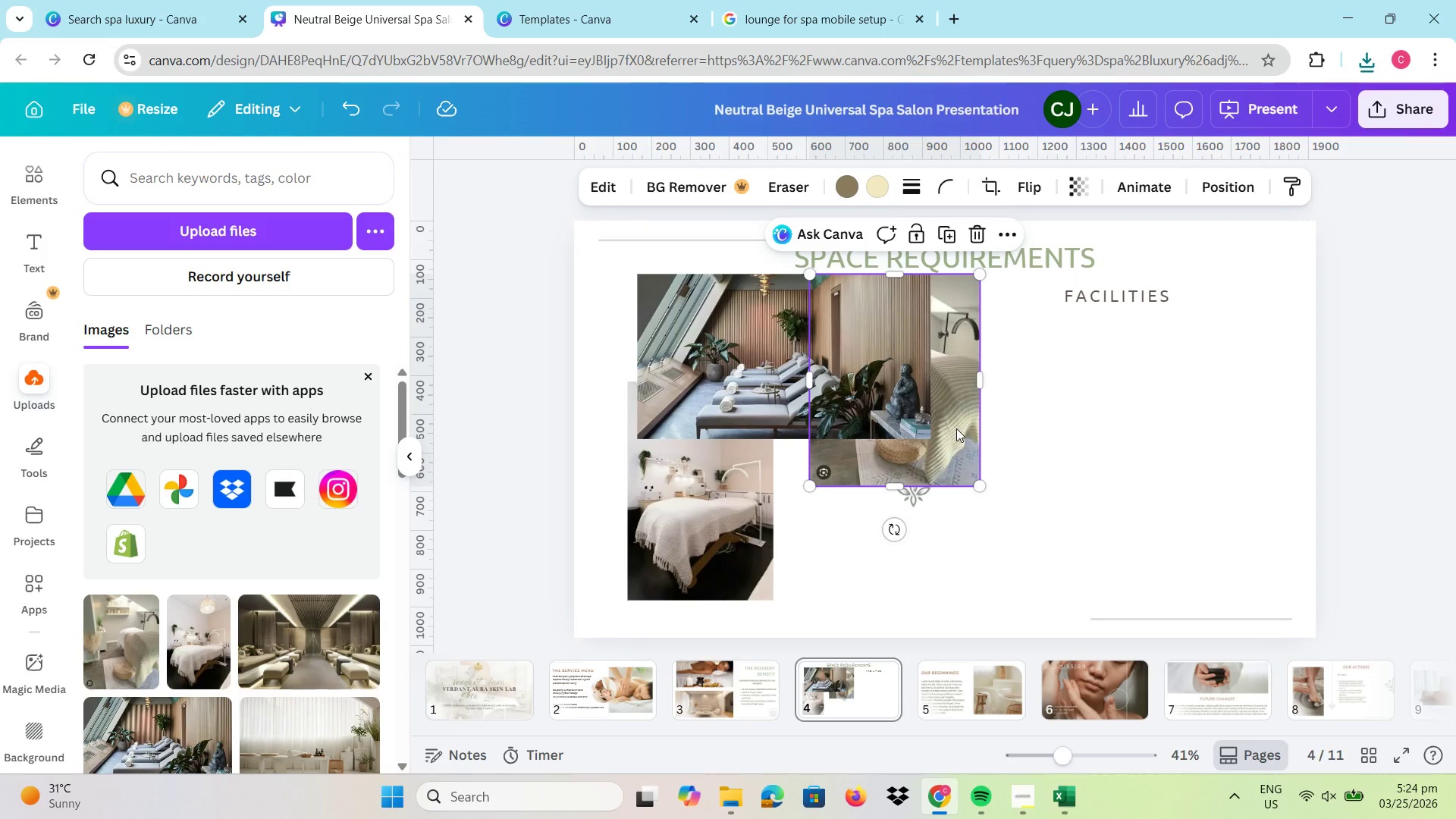 
left_click_drag(start_coordinate=[951, 425], to_coordinate=[1077, 544])
 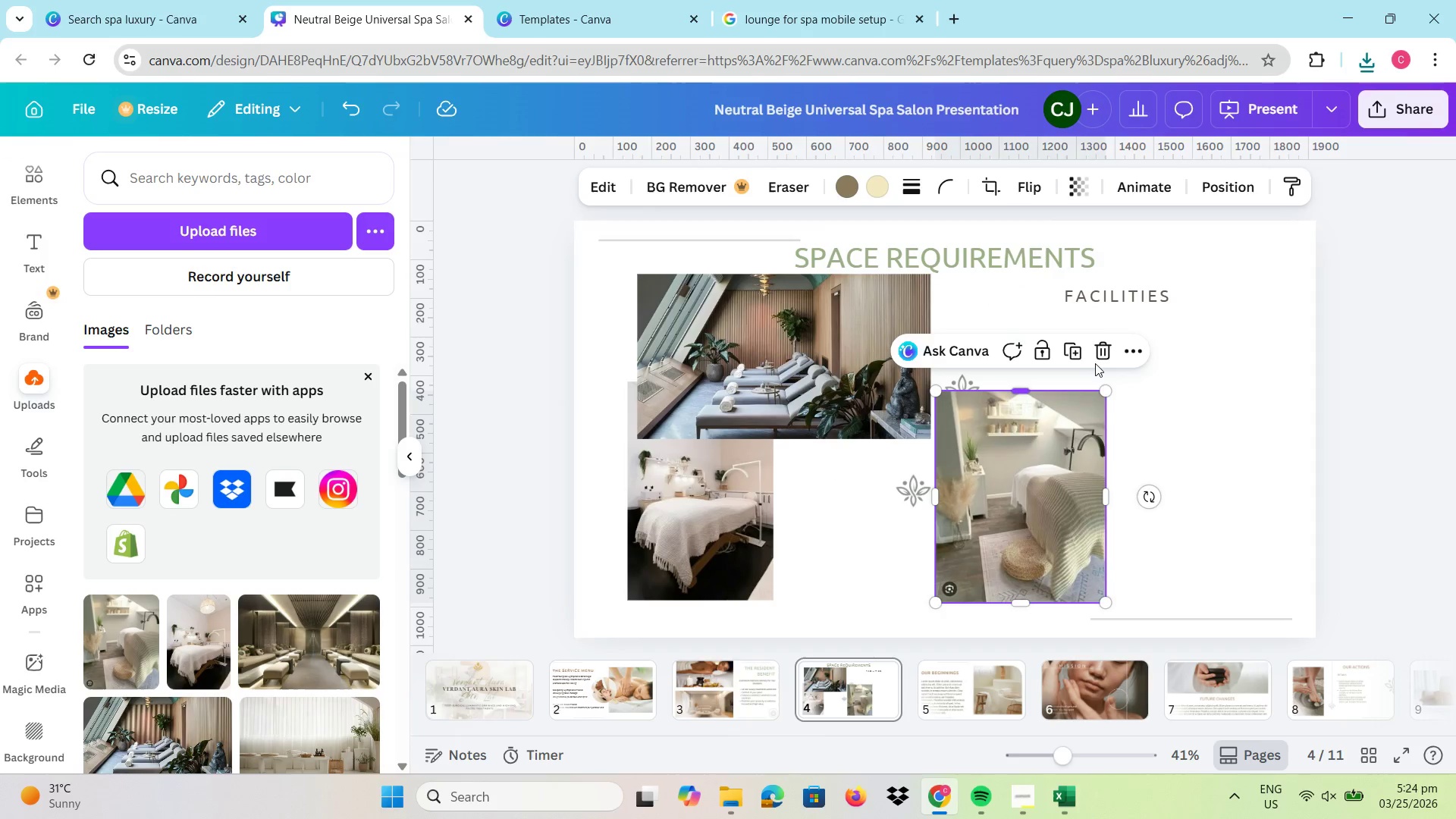 
left_click([1100, 354])
 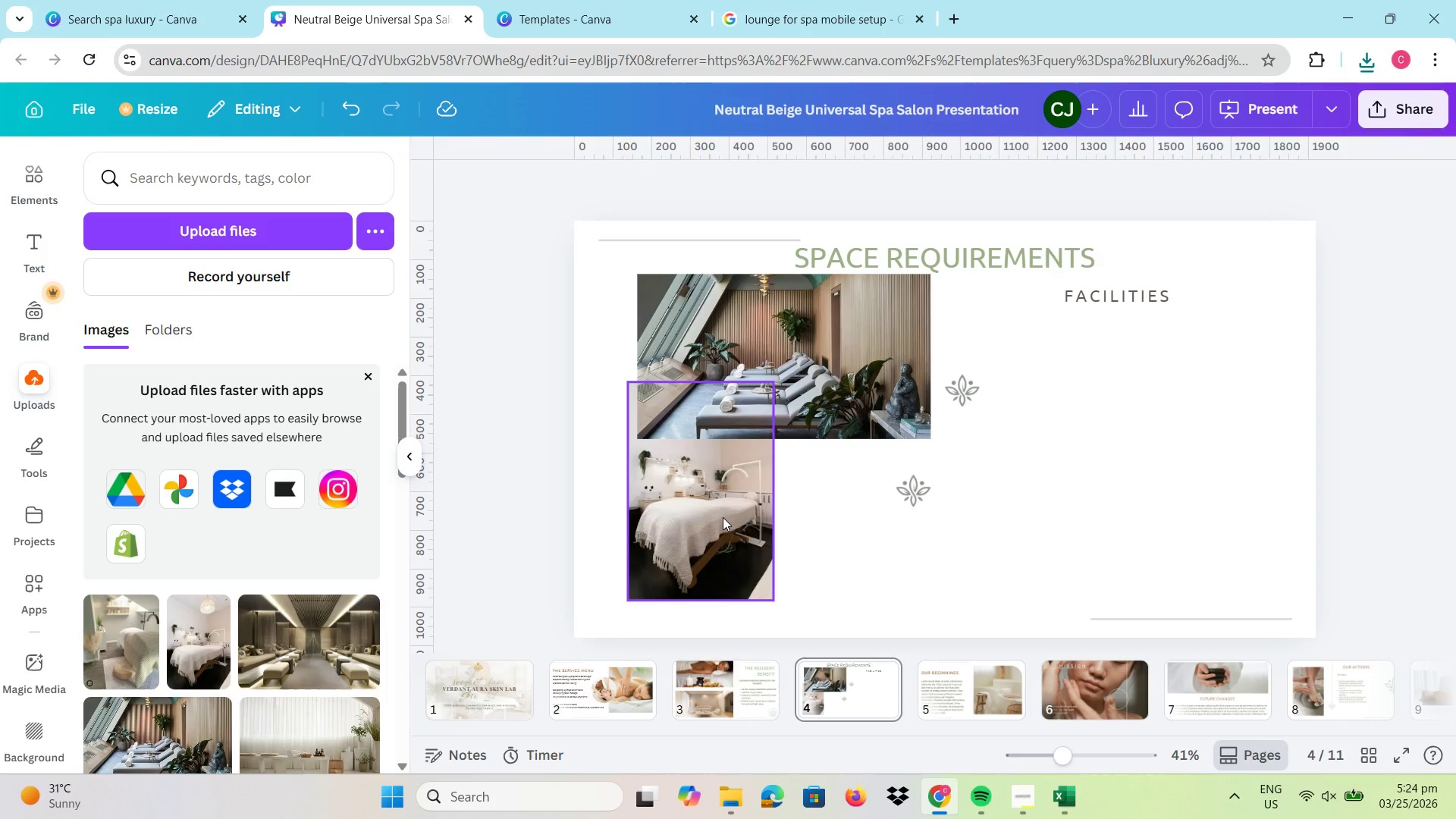 
left_click_drag(start_coordinate=[721, 517], to_coordinate=[767, 527])
 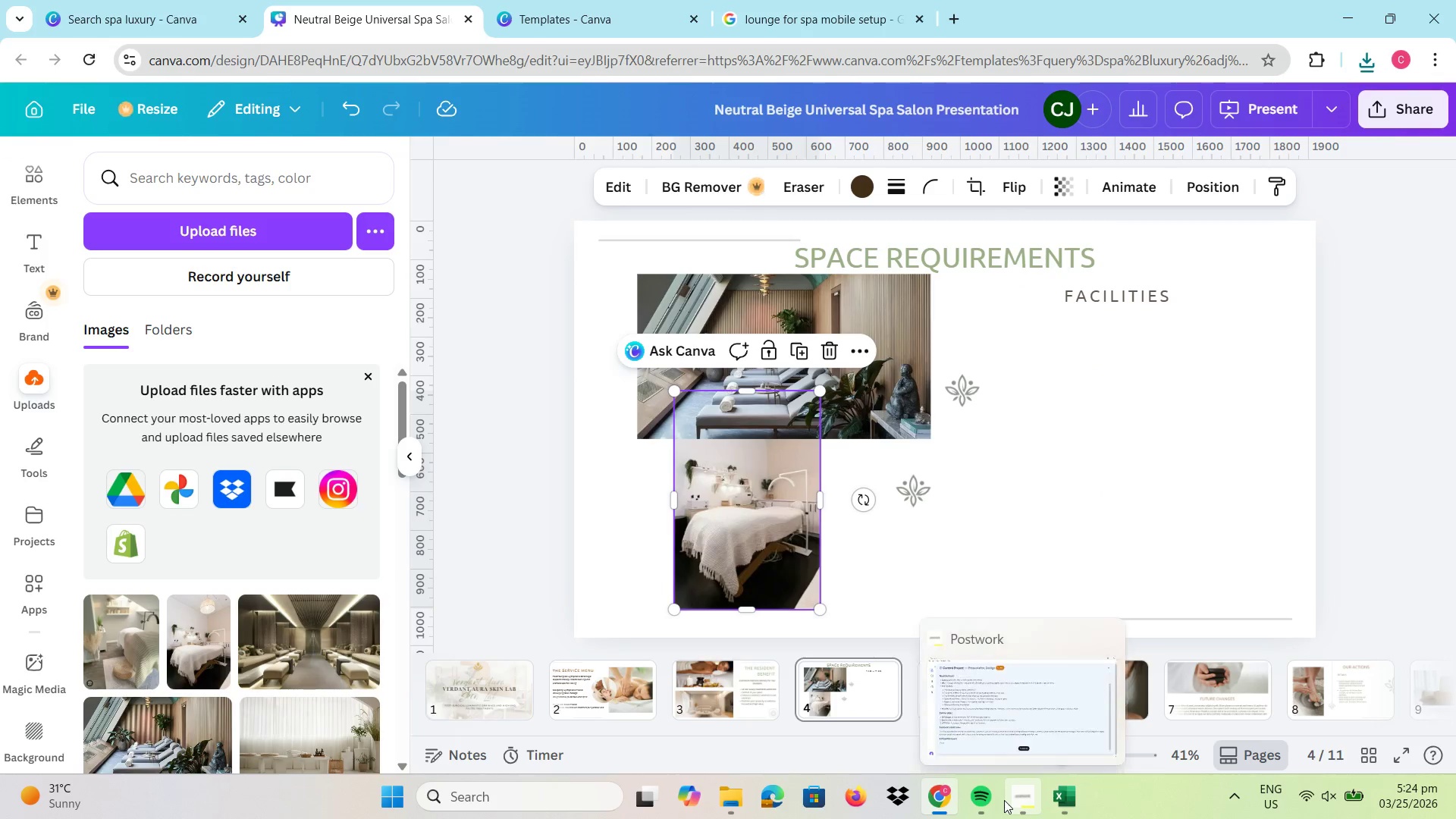 
left_click([783, 0])
 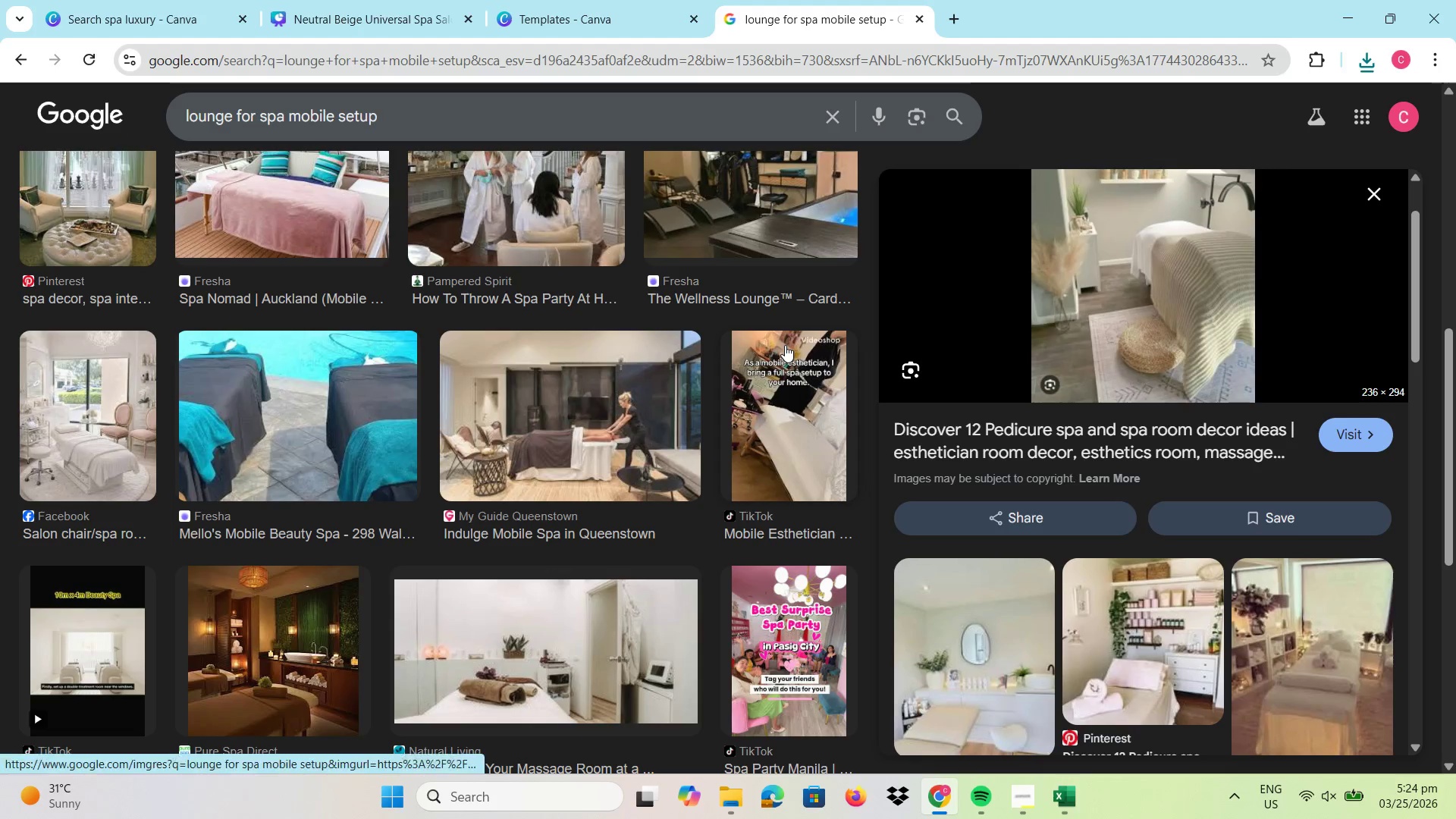 
scroll: coordinate [785, 340], scroll_direction: down, amount: 5.0
 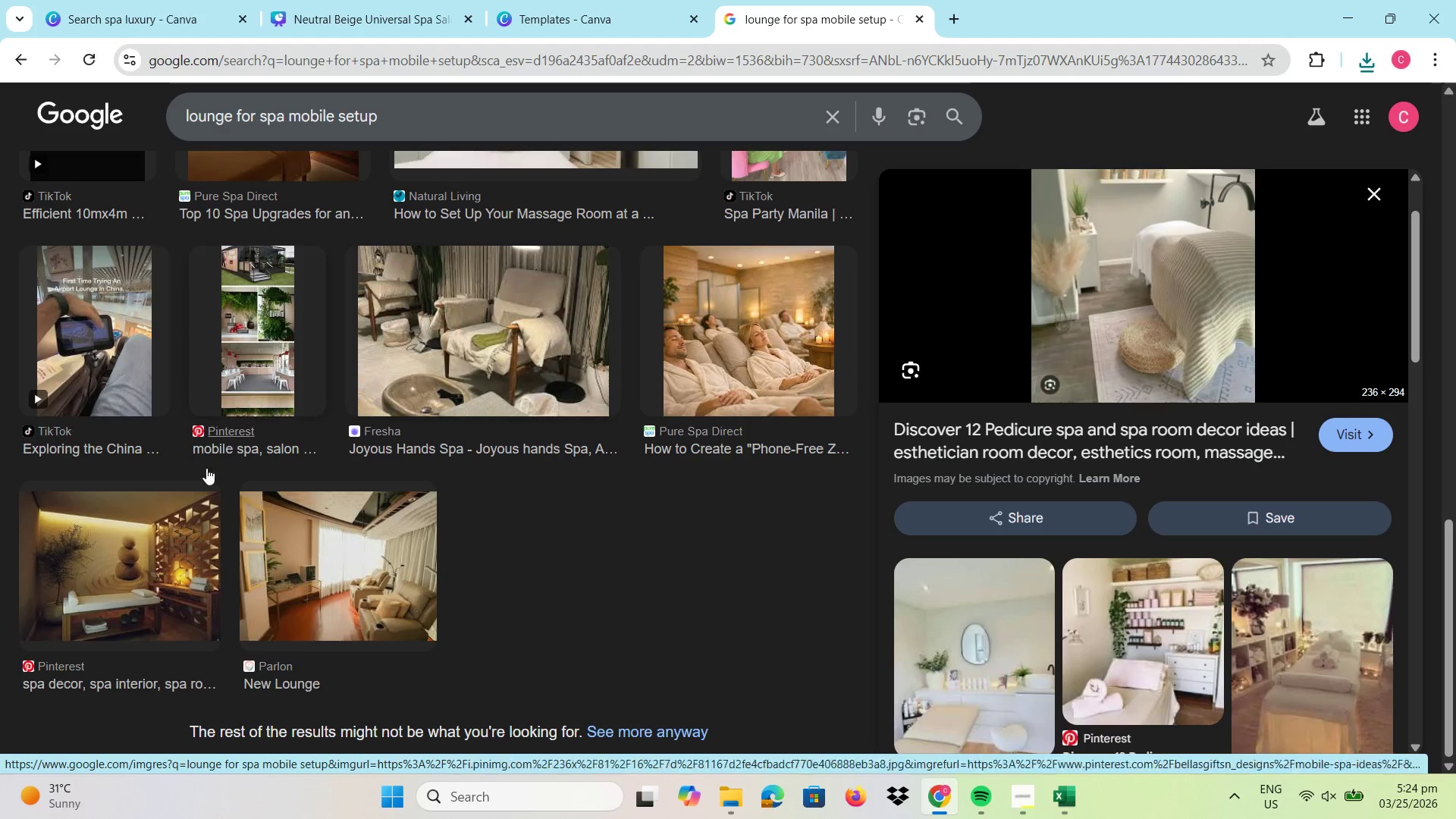 
left_click([193, 535])
 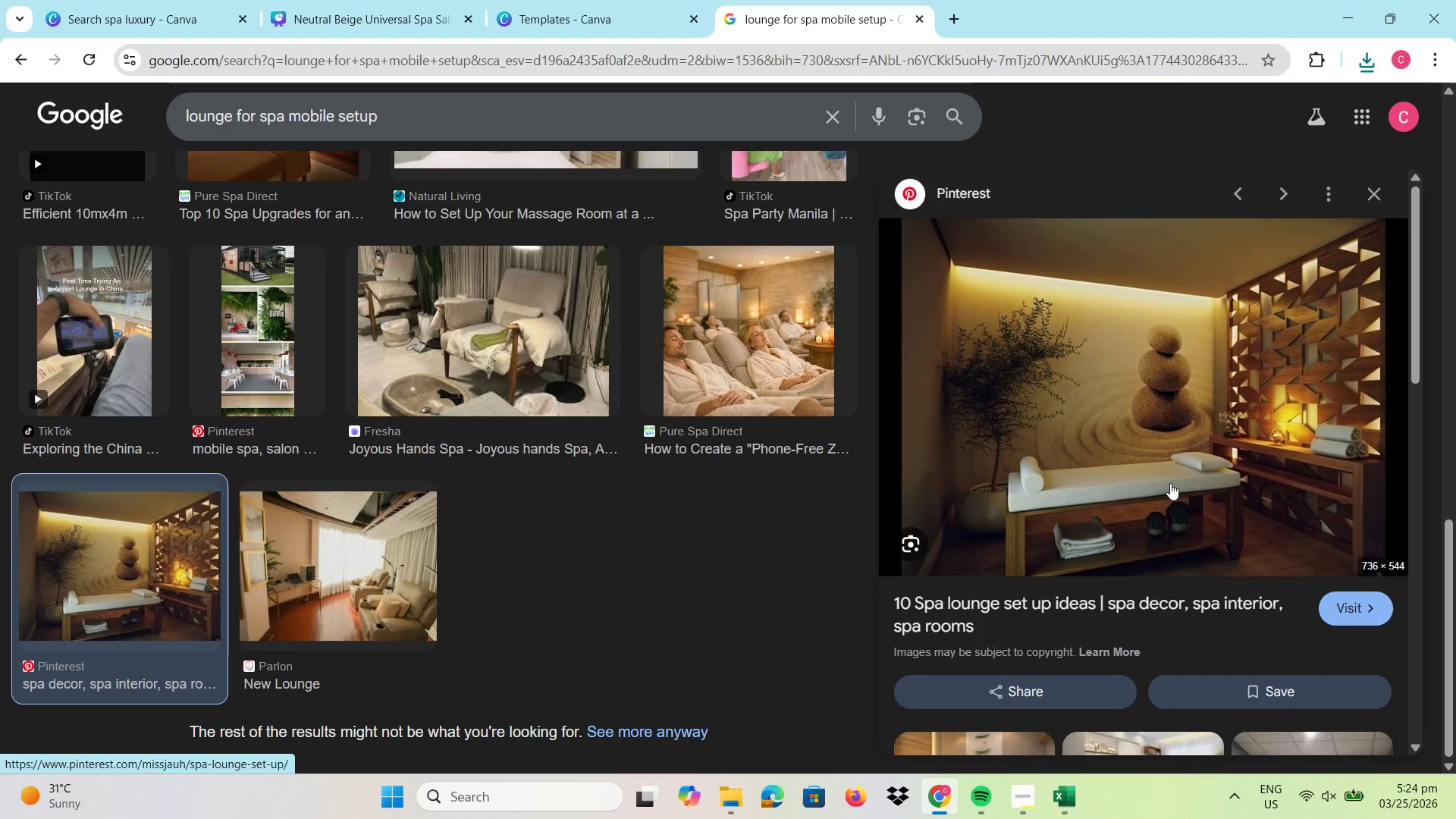 
right_click([1170, 483])
 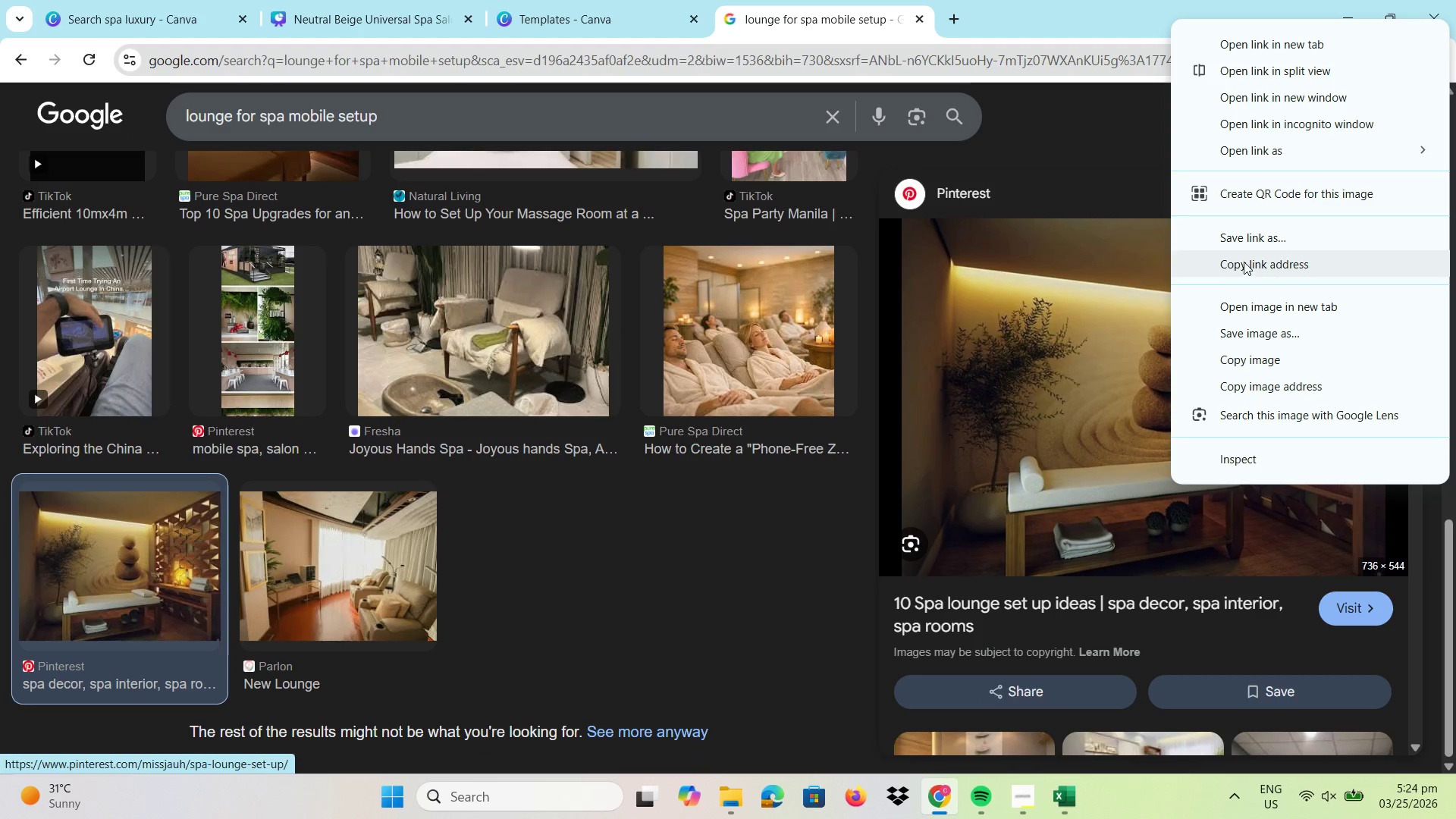 
left_click([1235, 335])
 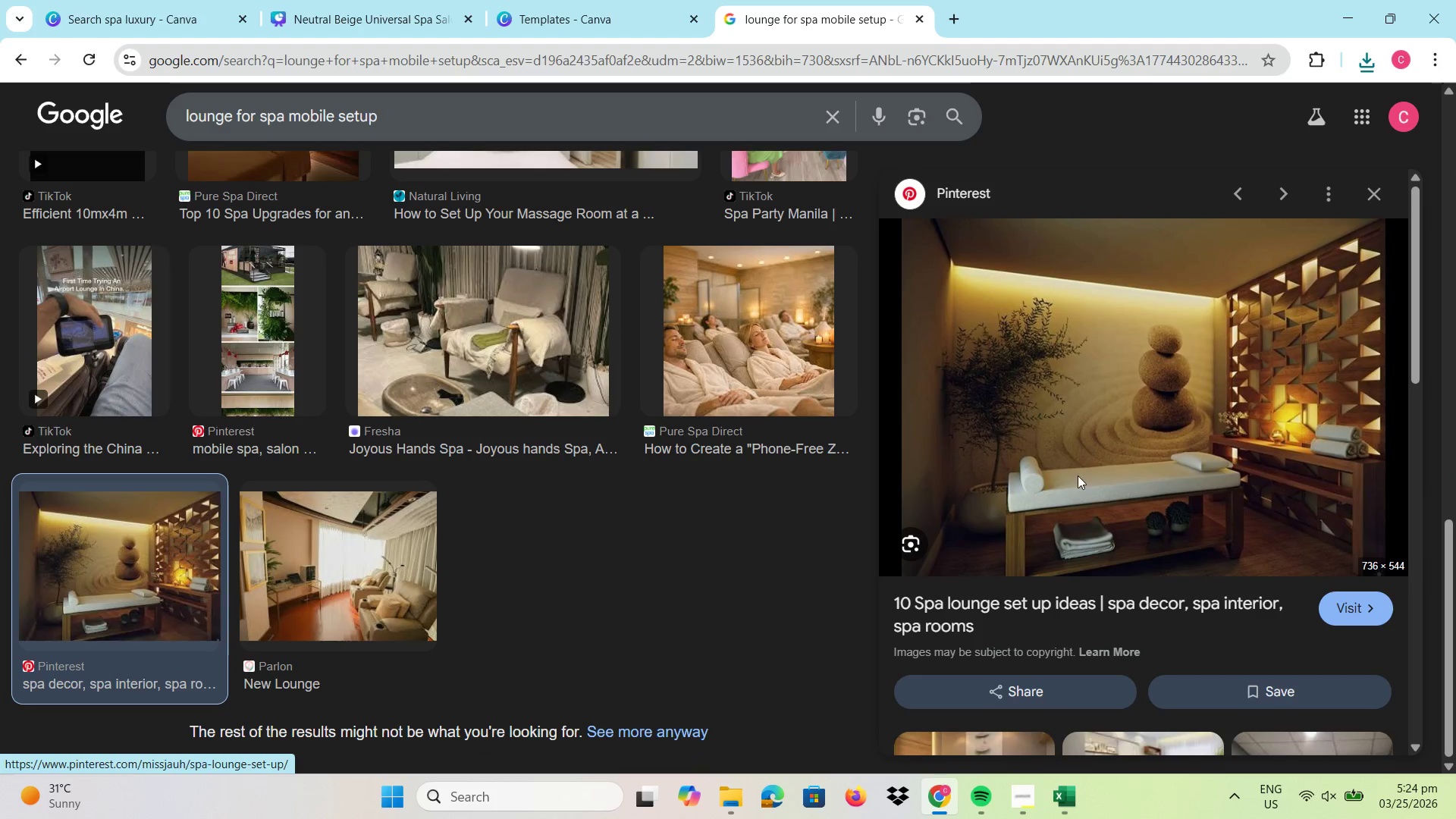 
scroll: coordinate [1100, 621], scroll_direction: down, amount: 6.0
 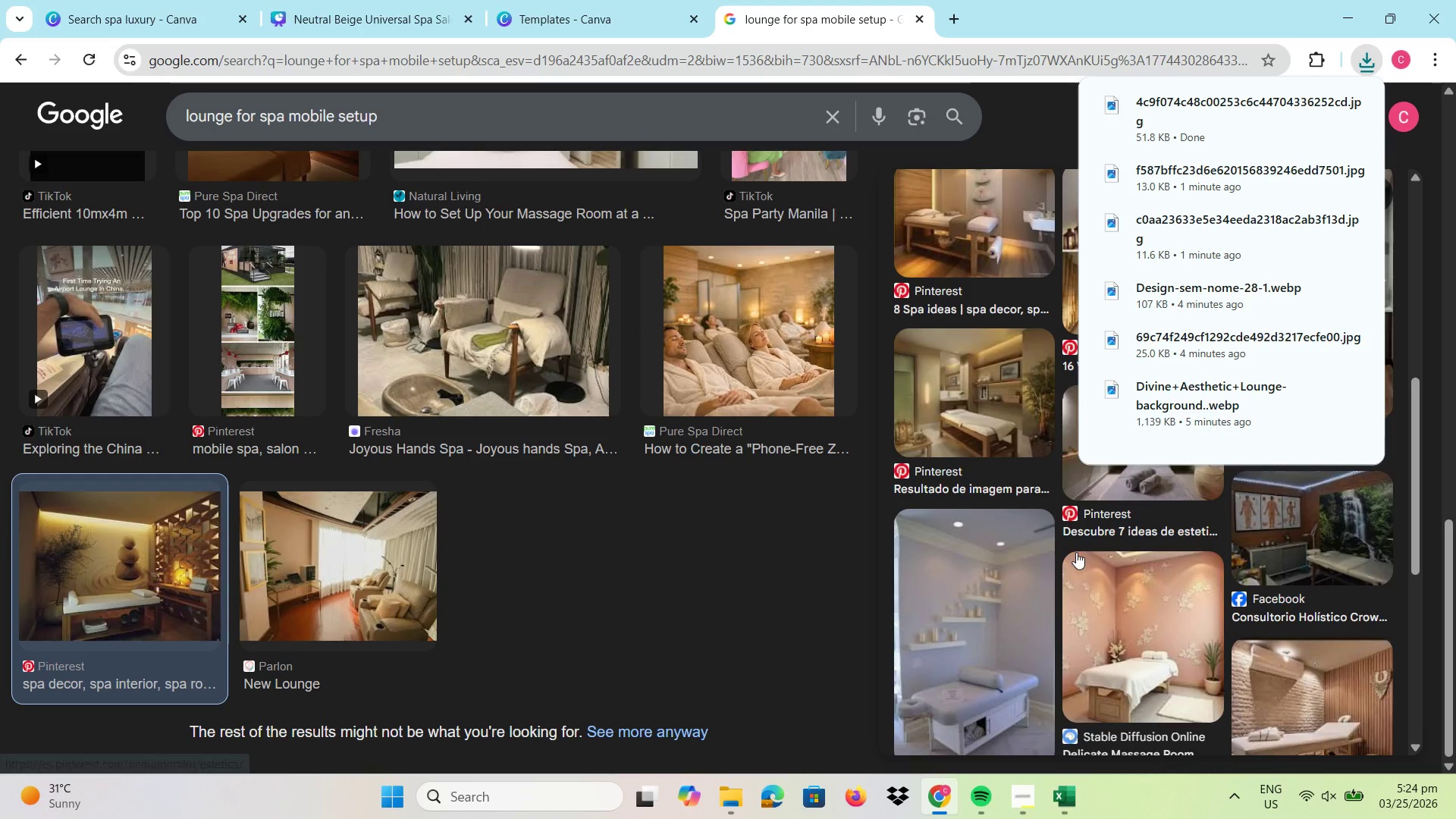 
scroll: coordinate [1066, 583], scroll_direction: up, amount: 2.0
 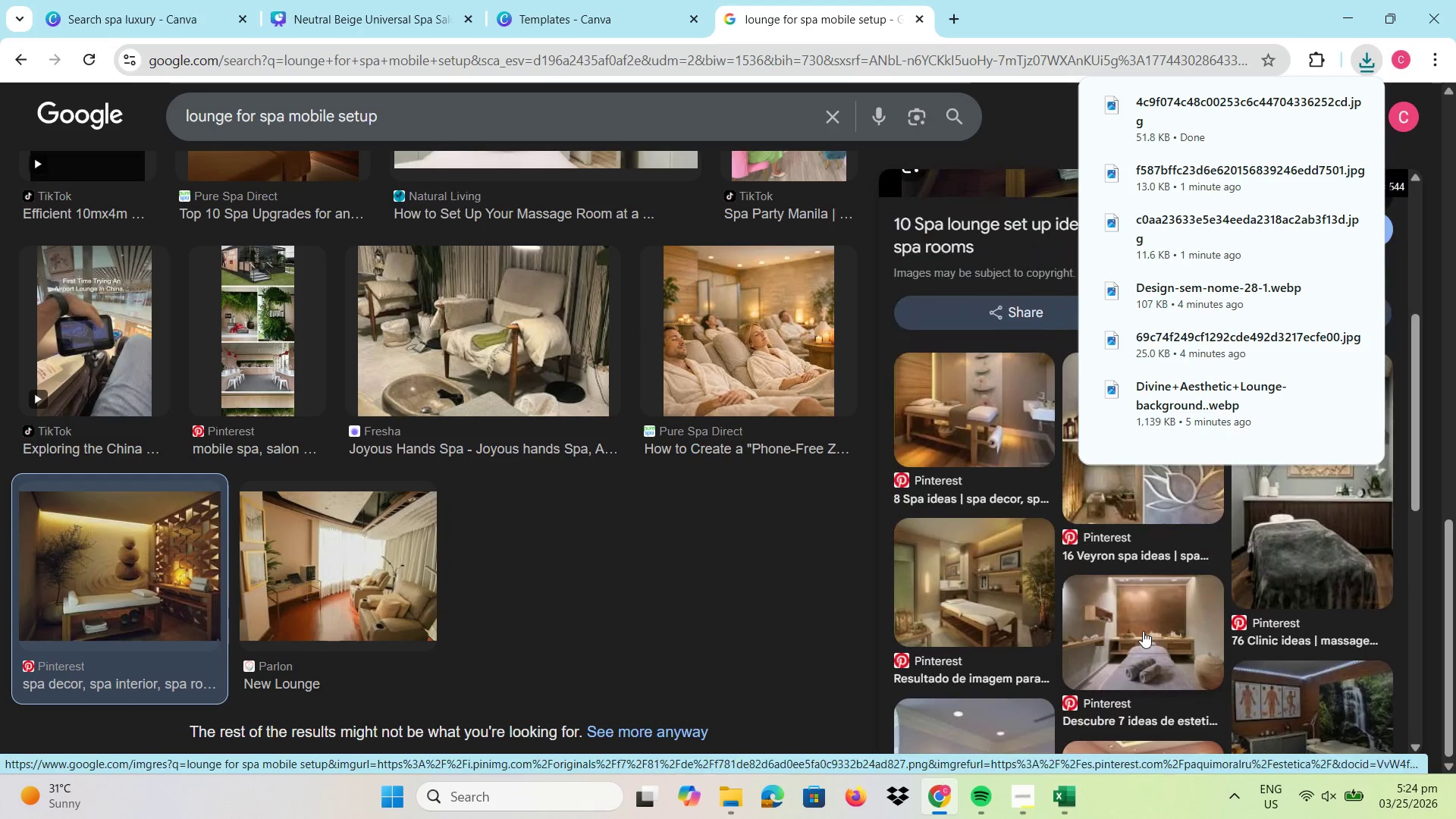 
left_click([1143, 631])
 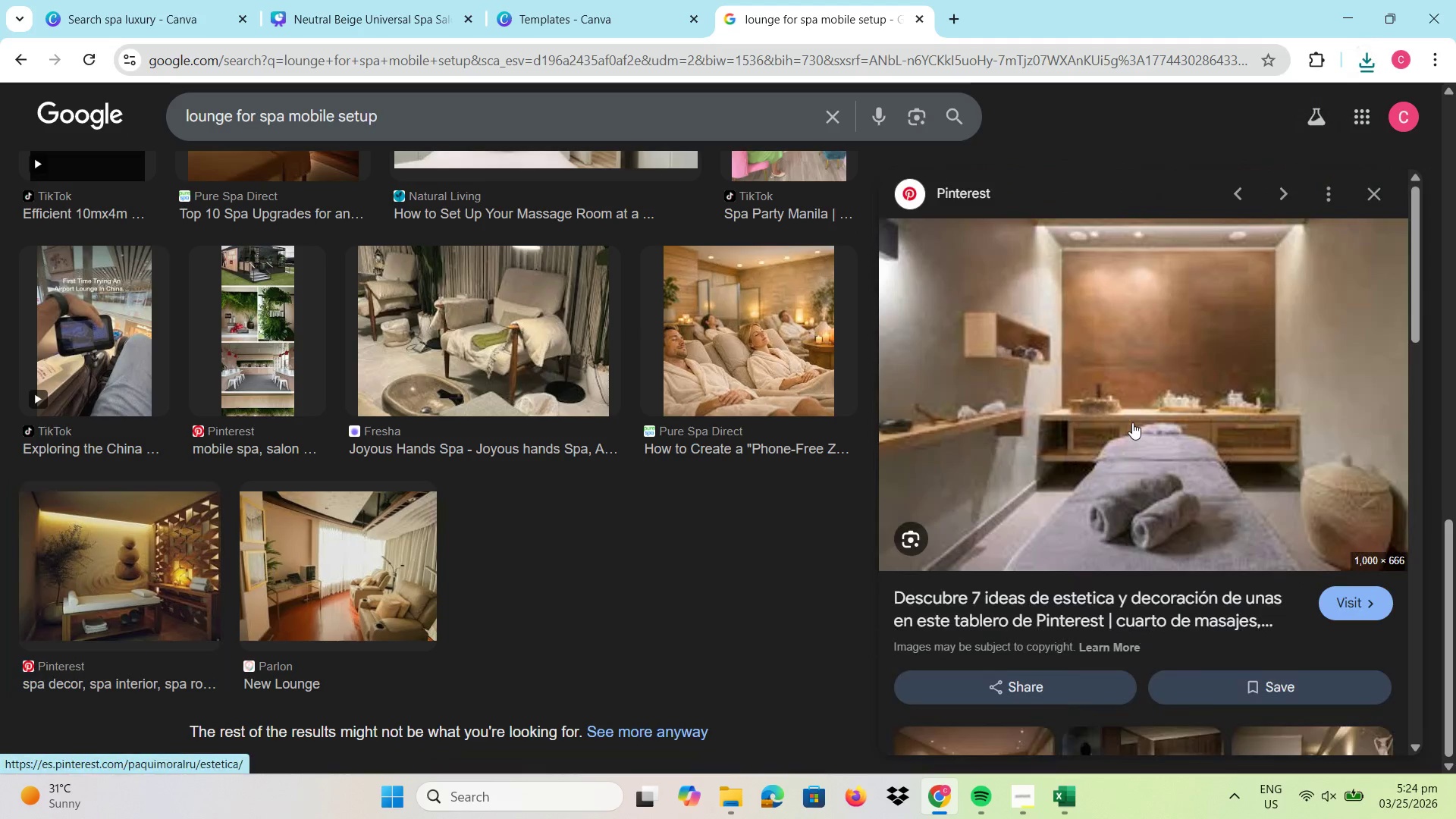 
scroll: coordinate [1147, 453], scroll_direction: down, amount: 6.0
 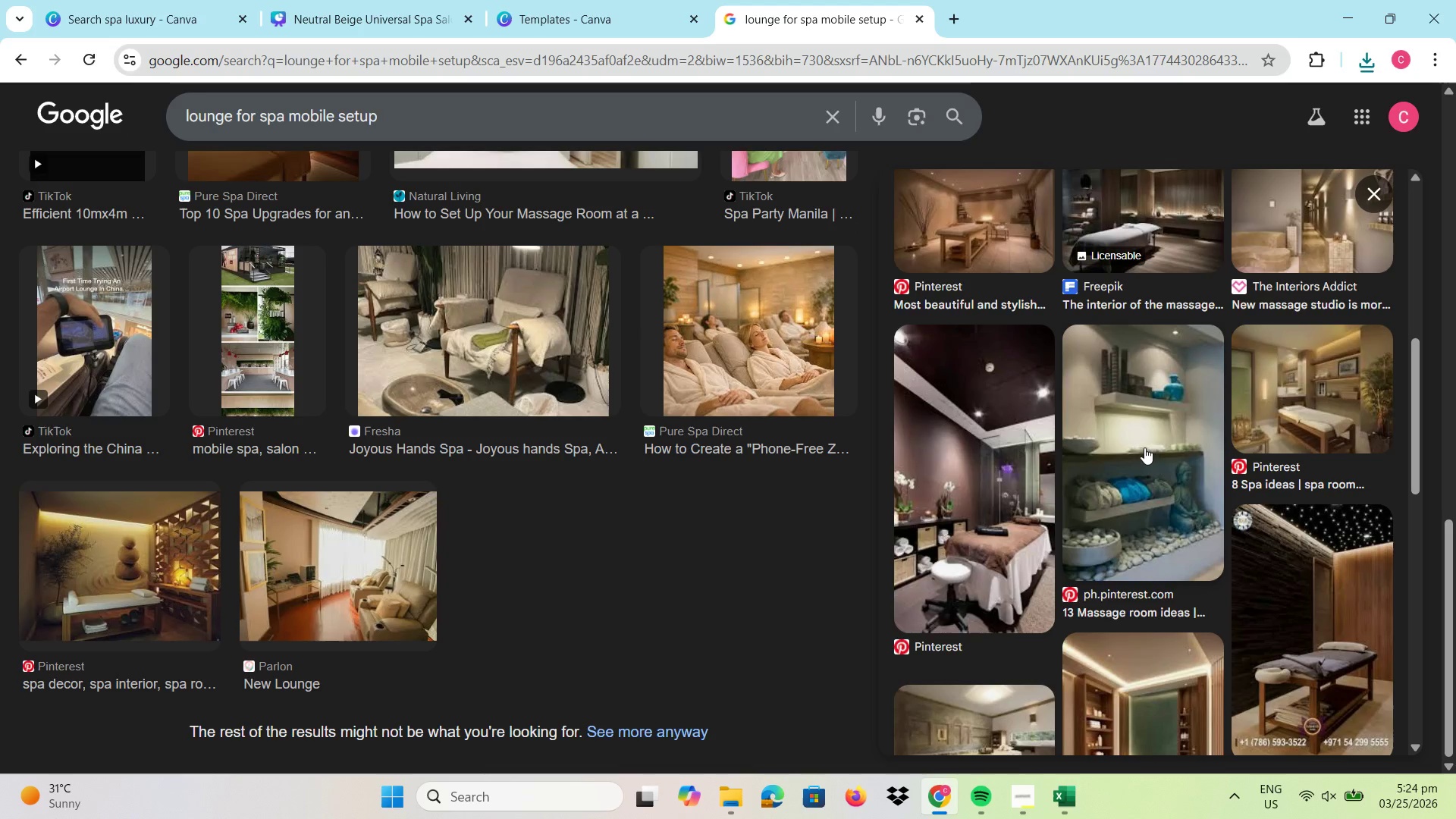 
scroll: coordinate [1144, 447], scroll_direction: up, amount: 5.0
 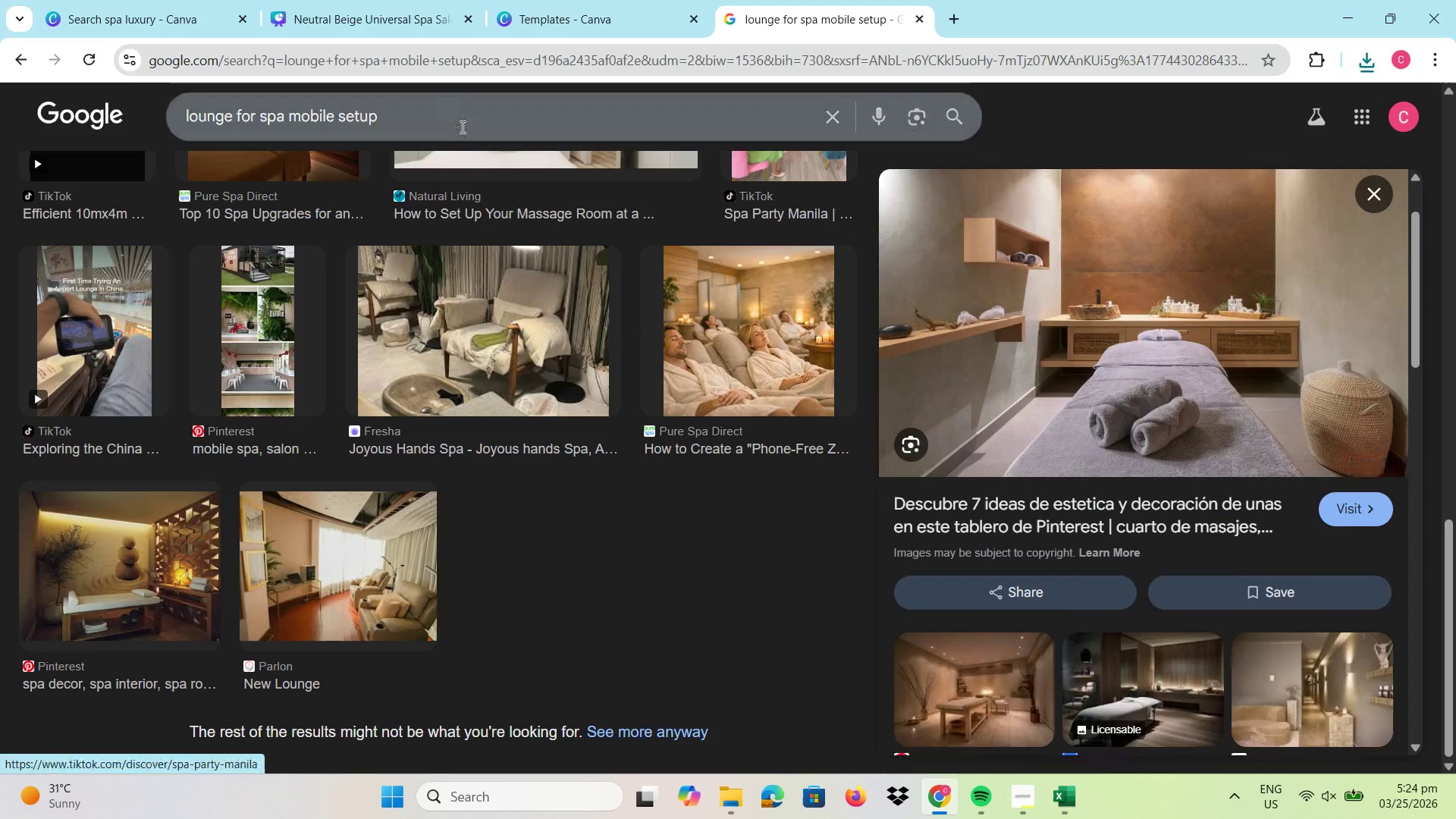 
left_click([460, 127])
 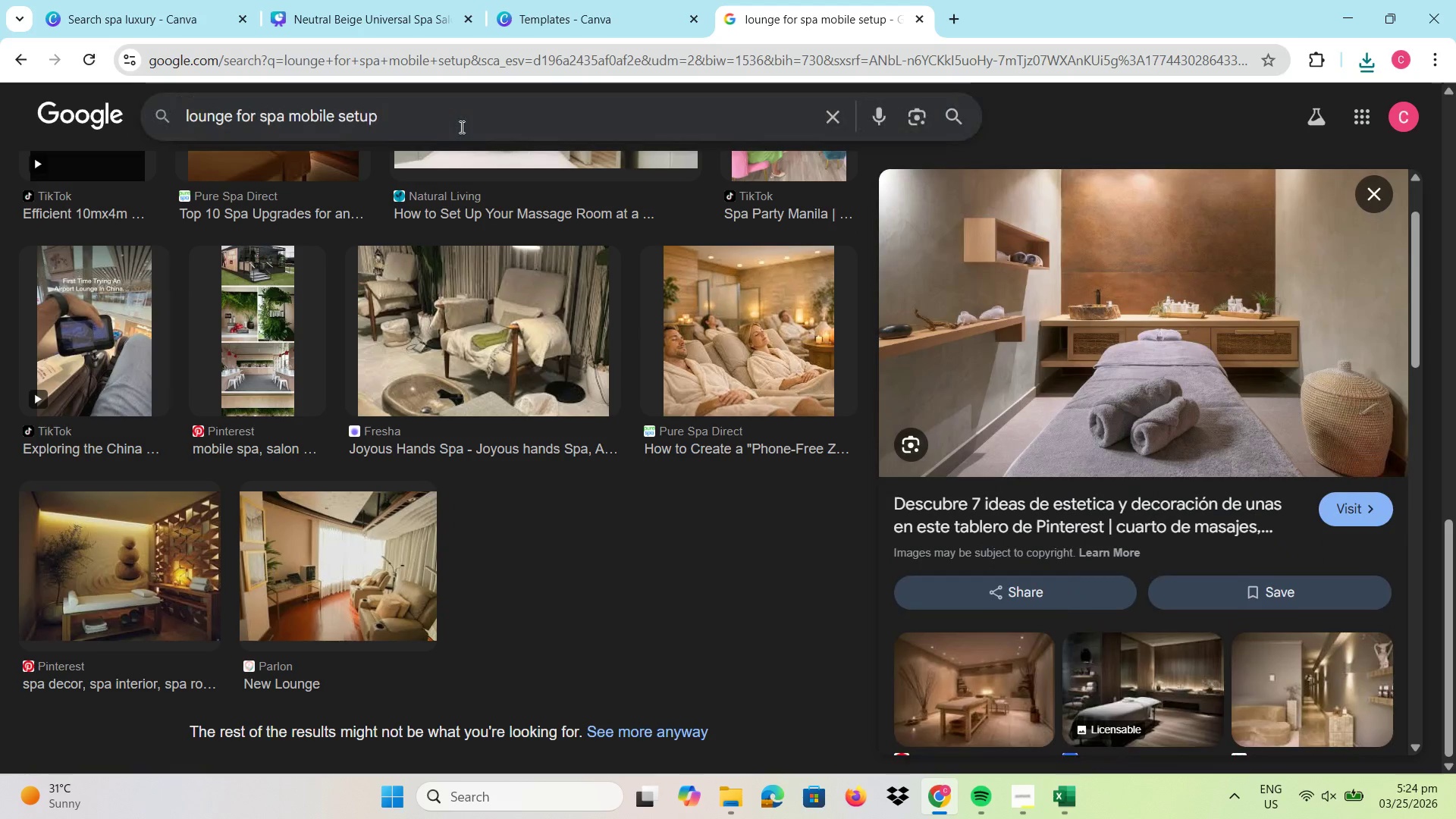 
type( white)
 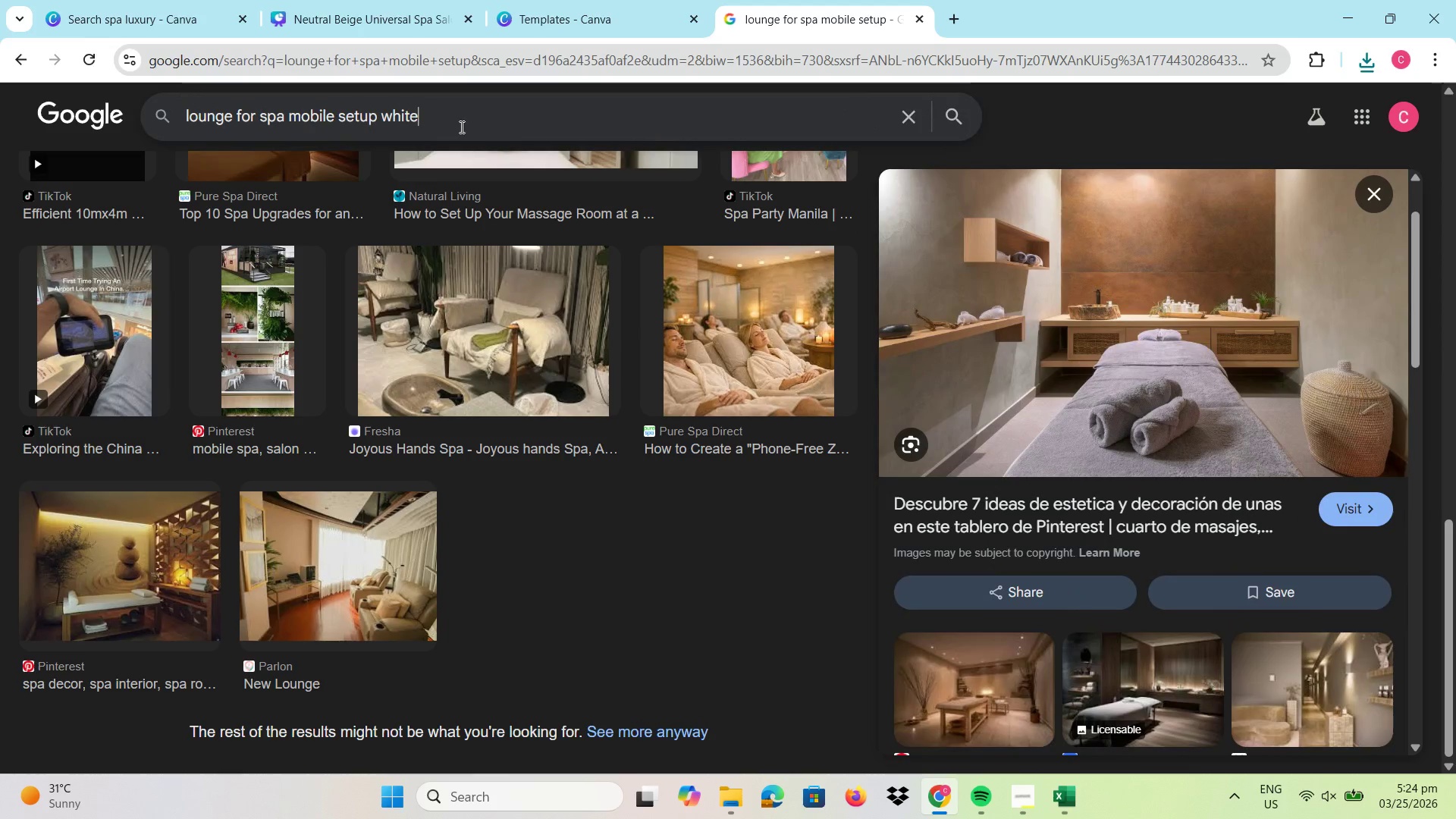 
key(Enter)
 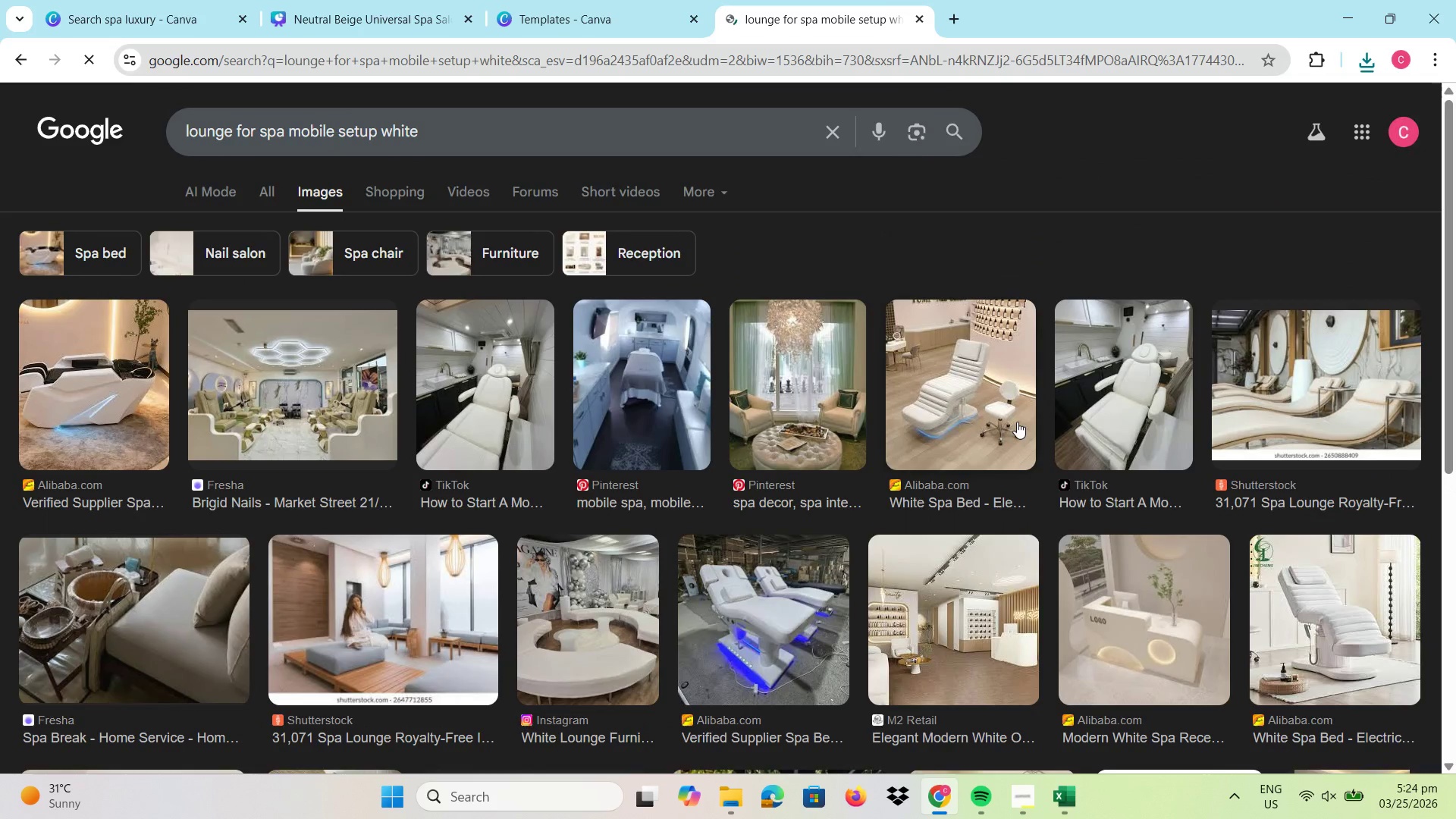 
left_click([1016, 419])
 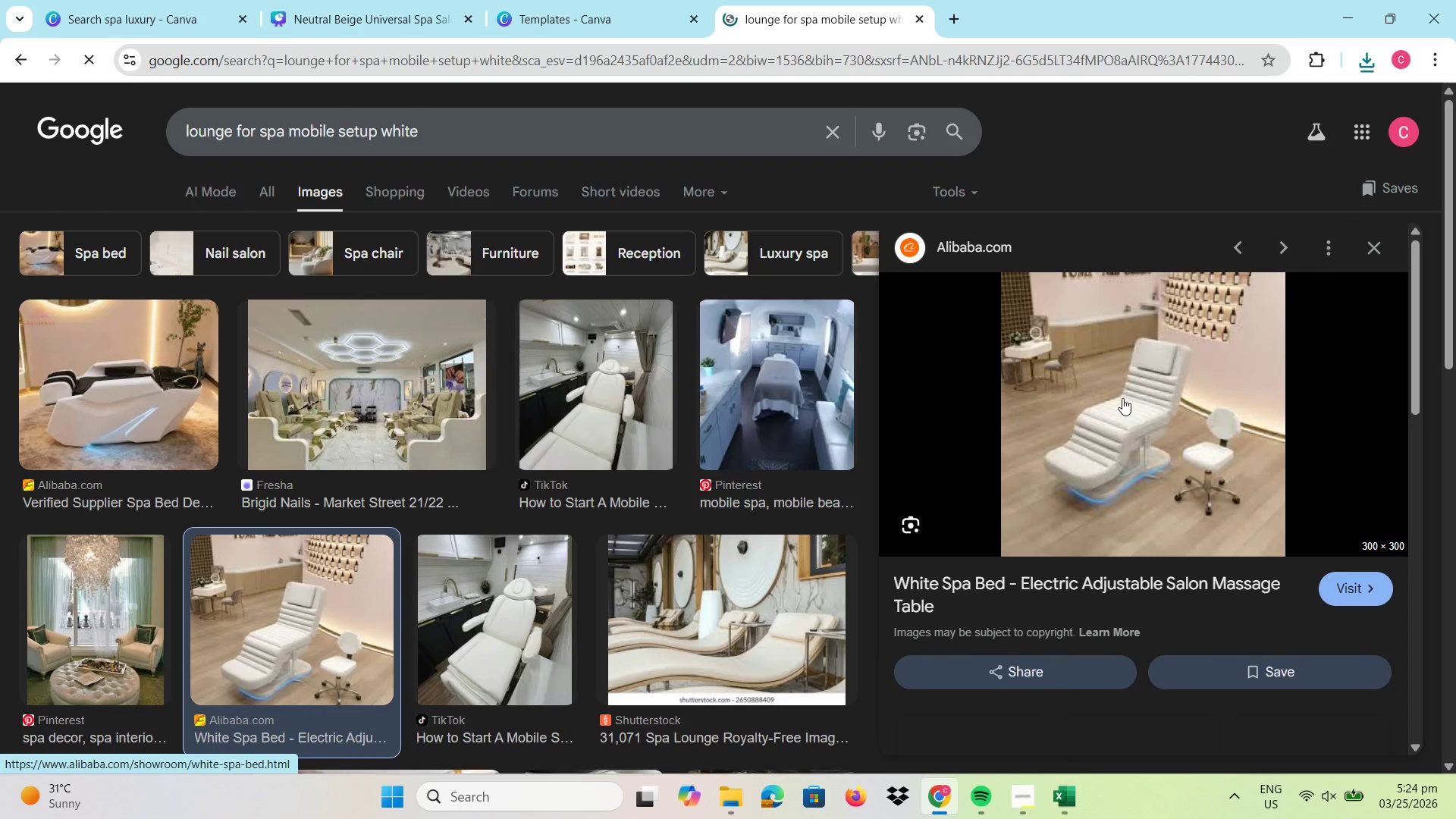 
scroll: coordinate [617, 457], scroll_direction: down, amount: 8.0
 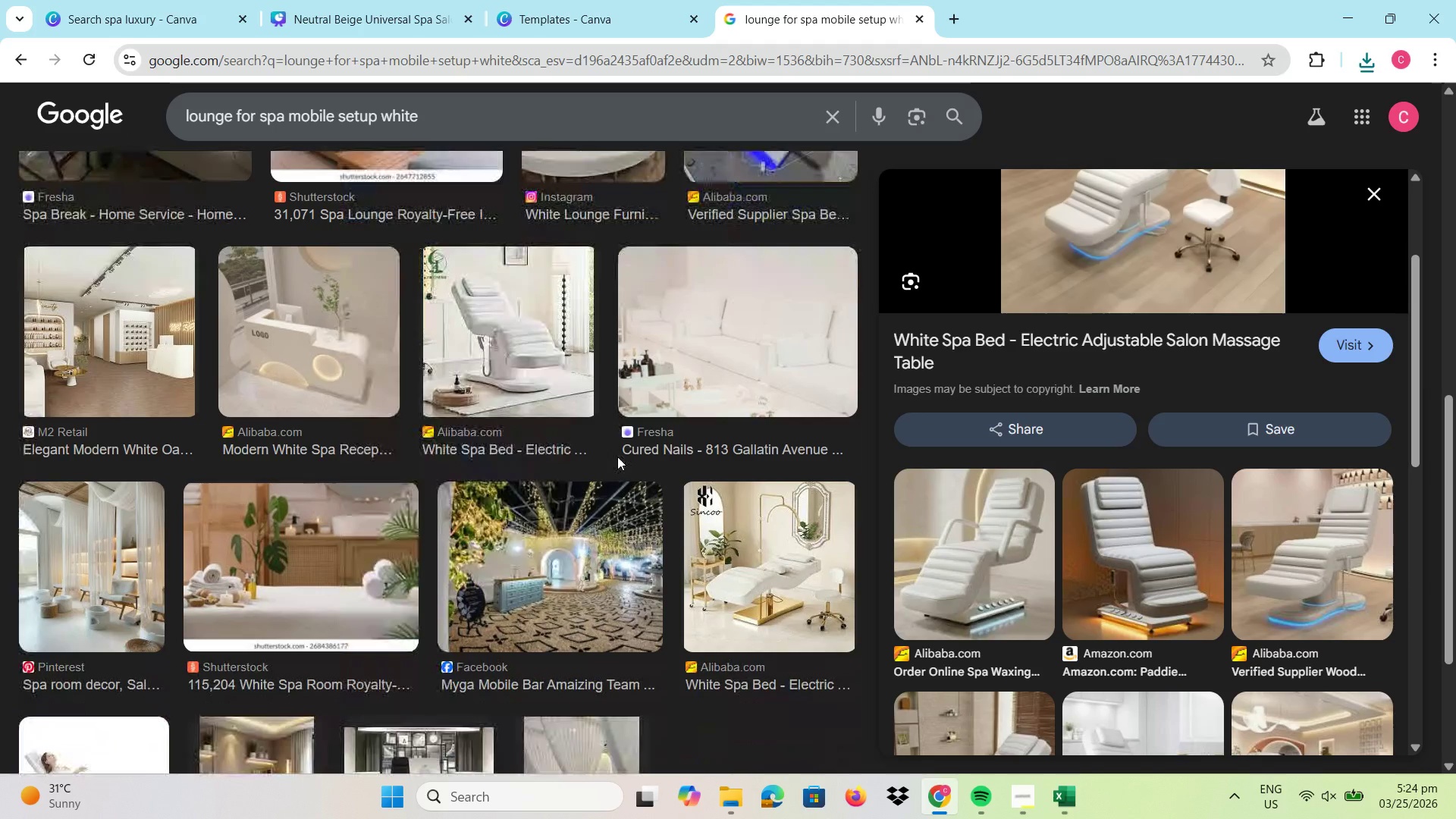 
left_click([790, 584])
 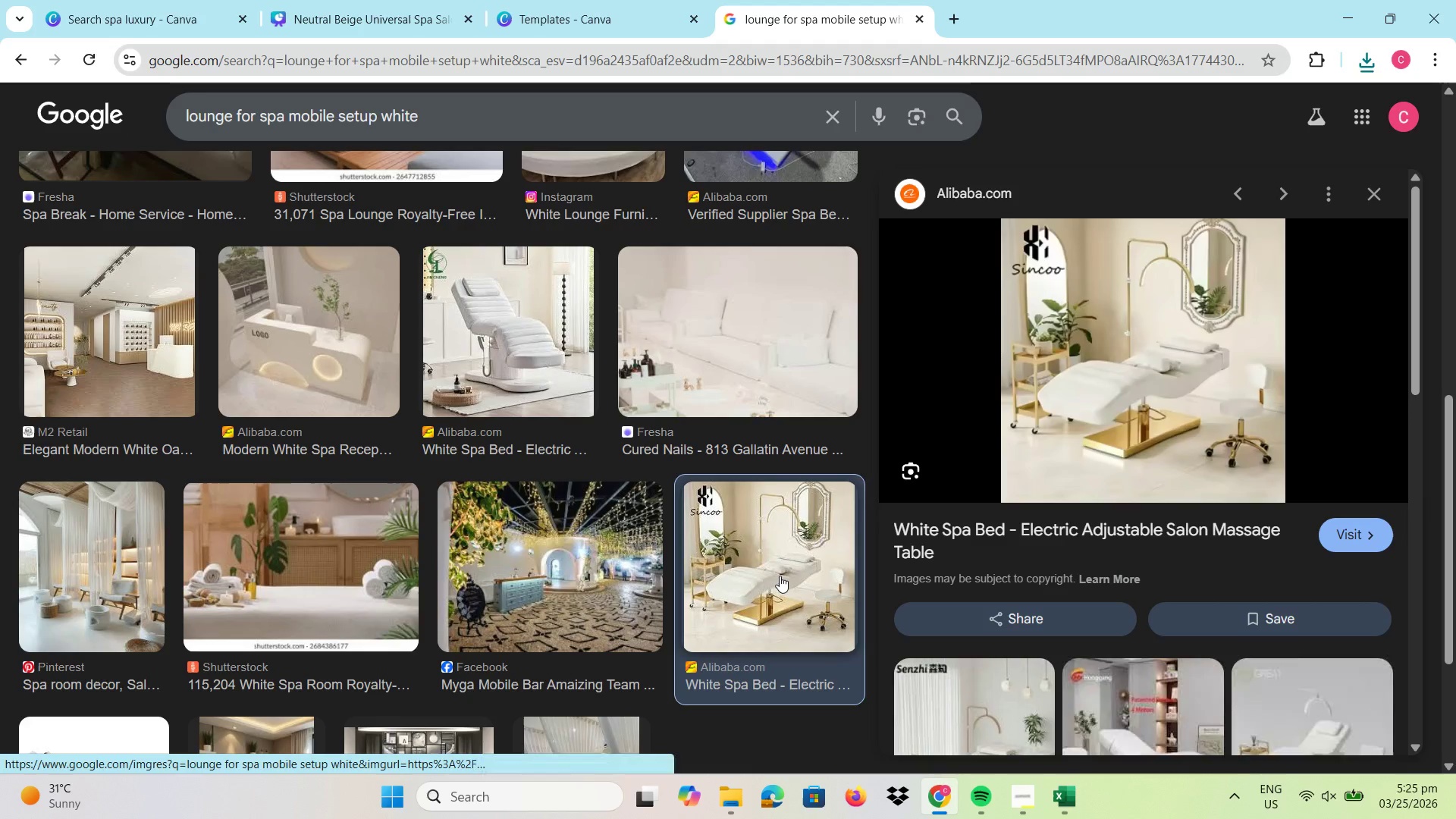 
scroll: coordinate [384, 569], scroll_direction: down, amount: 13.0
 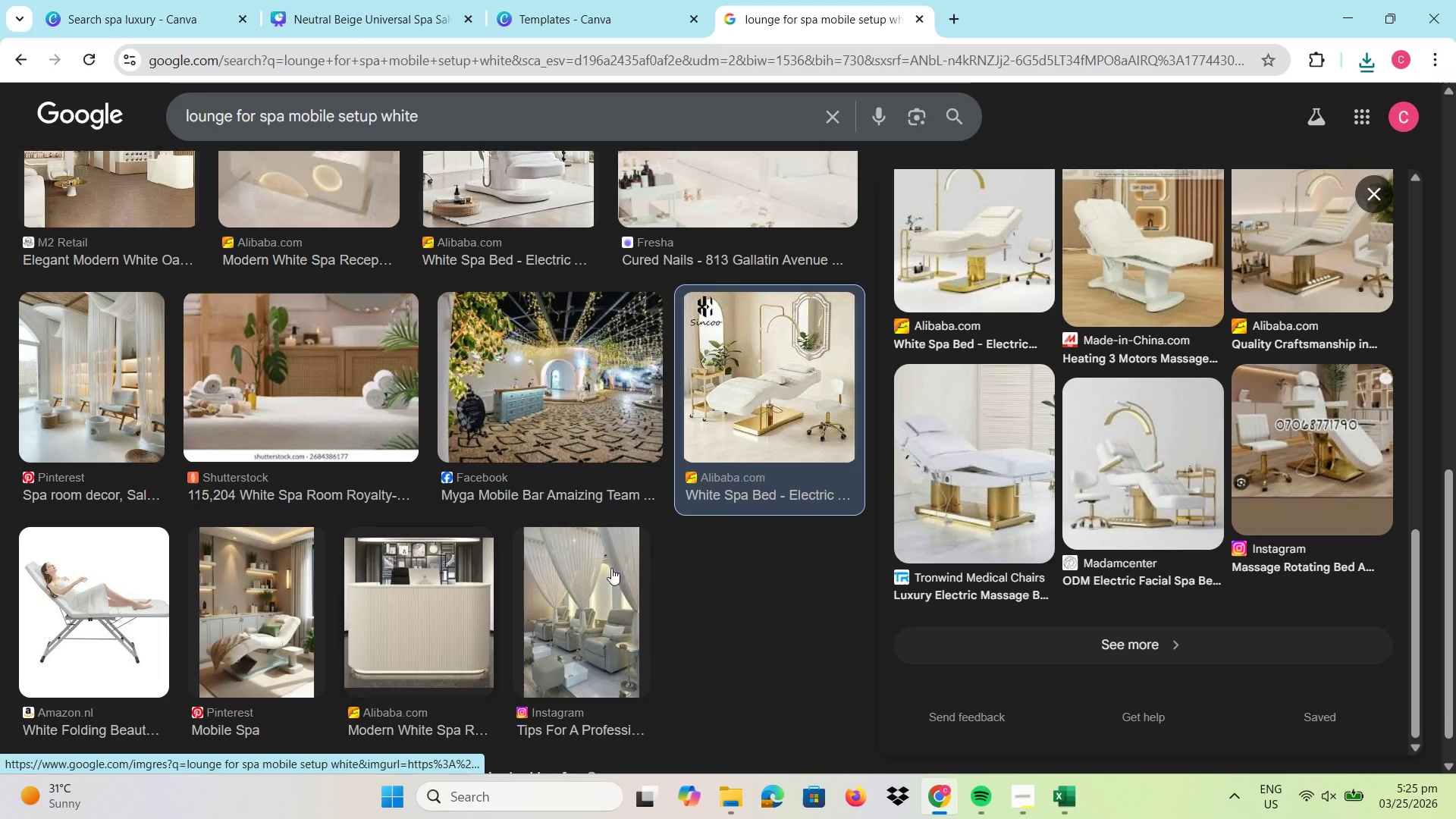 
scroll: coordinate [399, 511], scroll_direction: down, amount: 2.0
 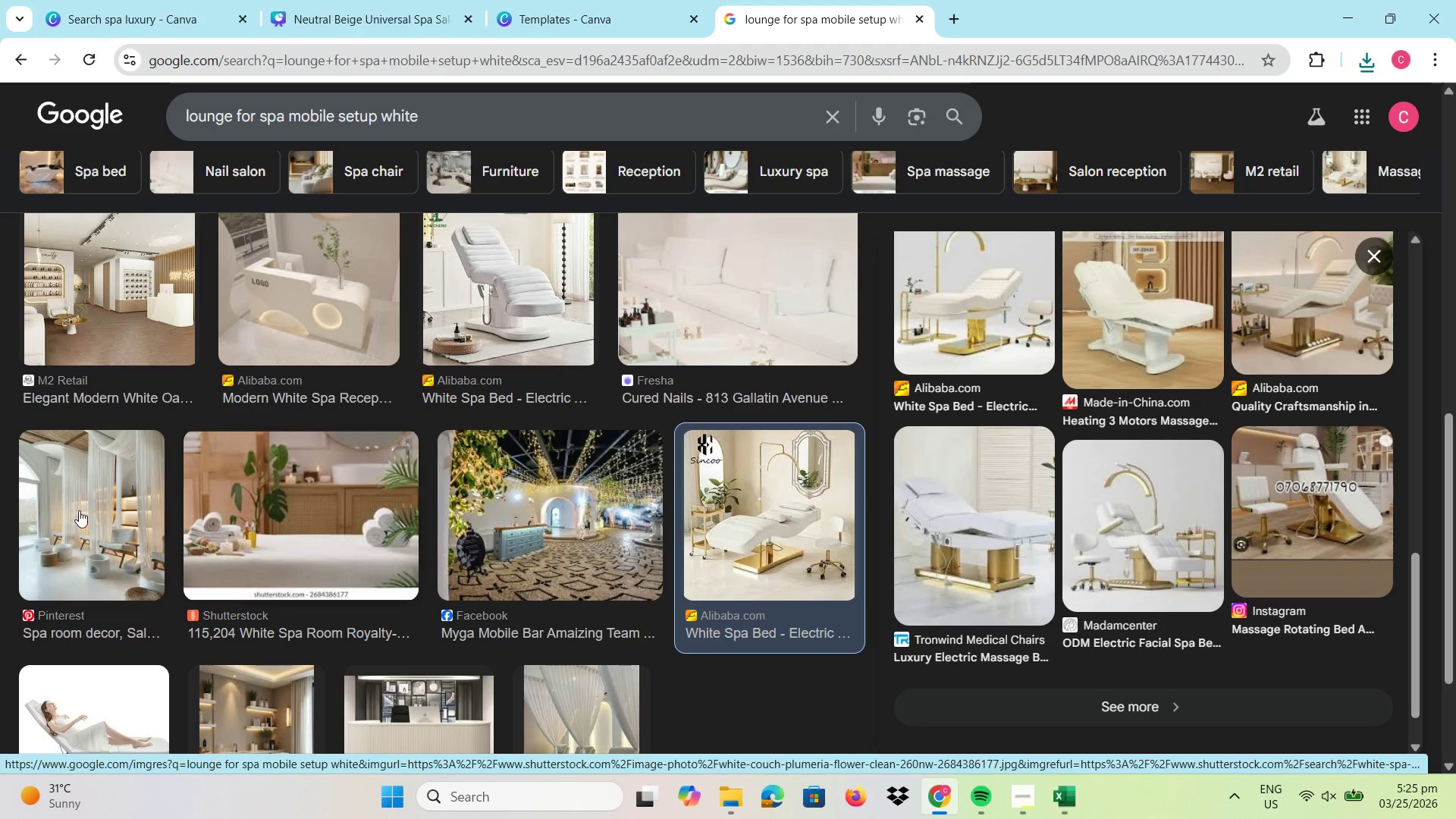 
left_click([47, 508])
 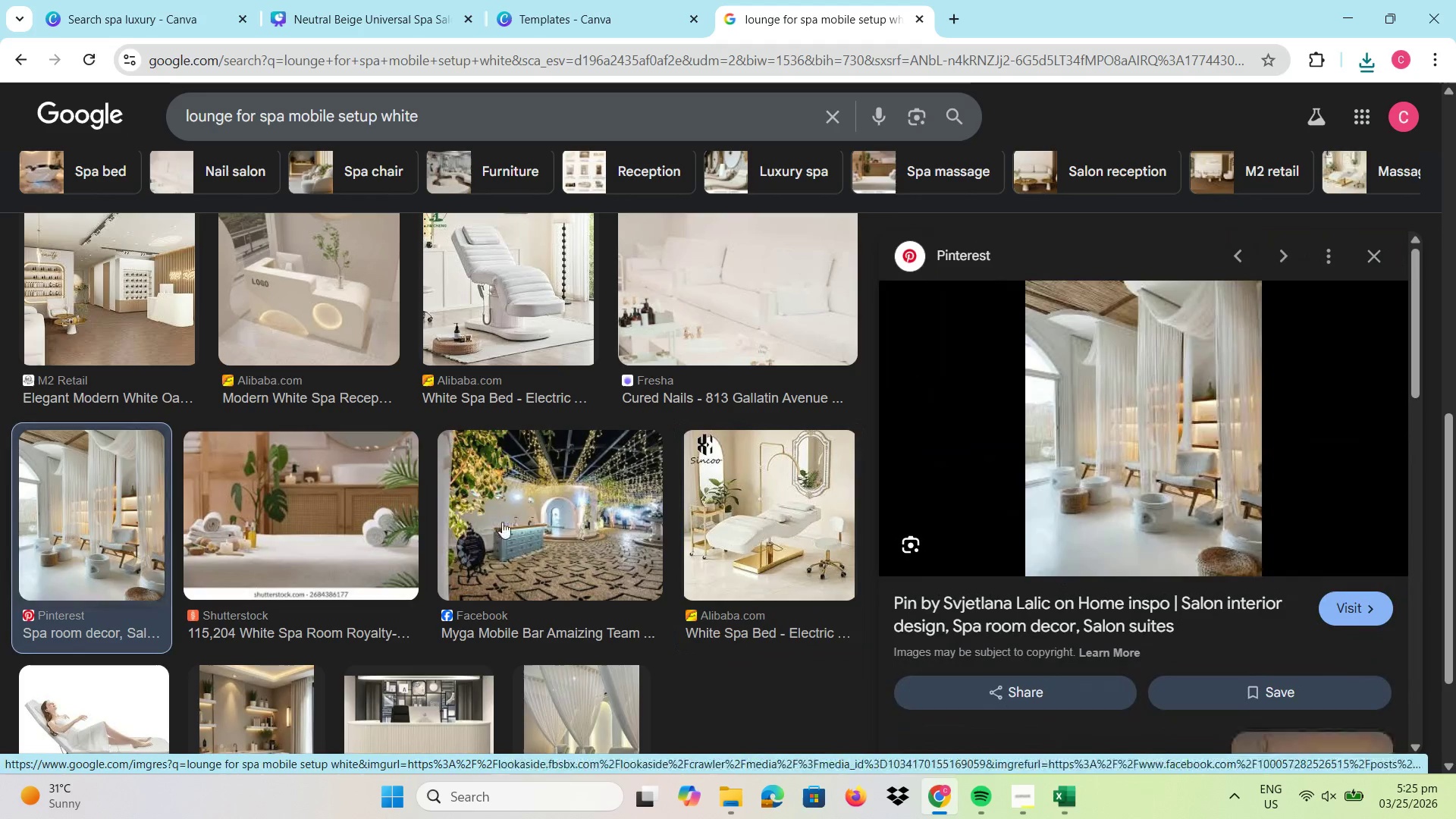 
scroll: coordinate [453, 491], scroll_direction: up, amount: 5.0
 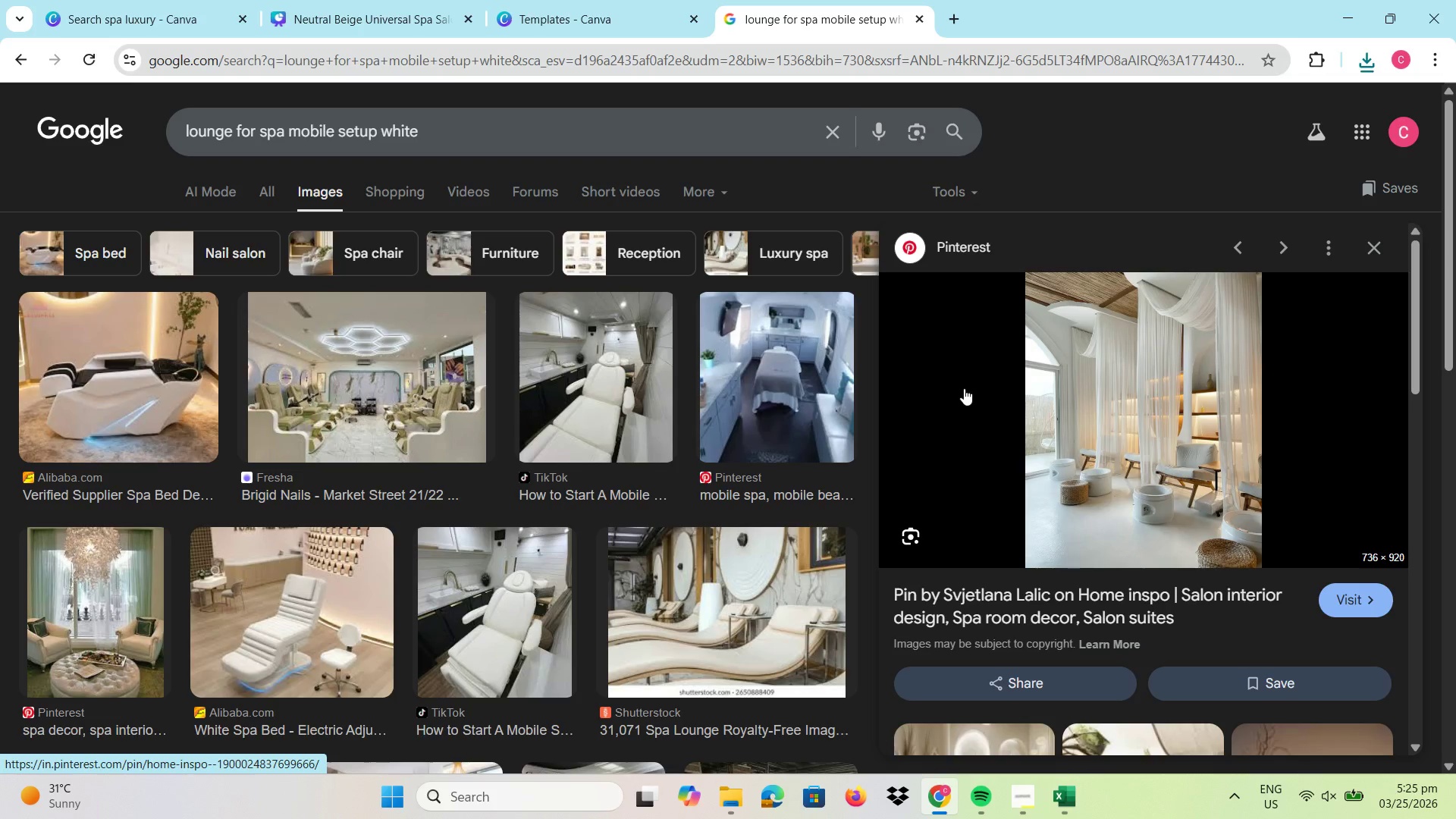 
wait(6.59)
 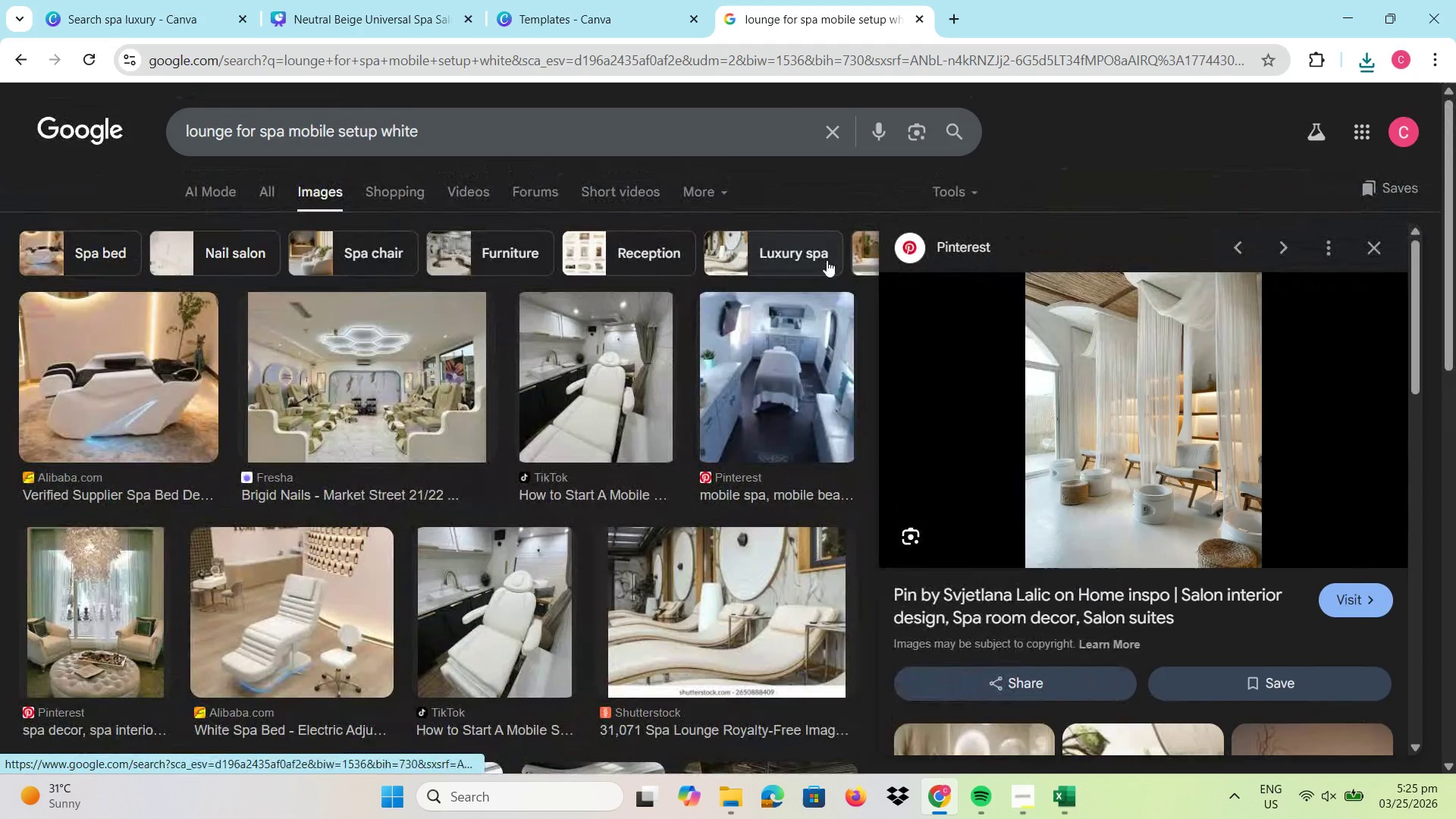 
right_click([1064, 398])
 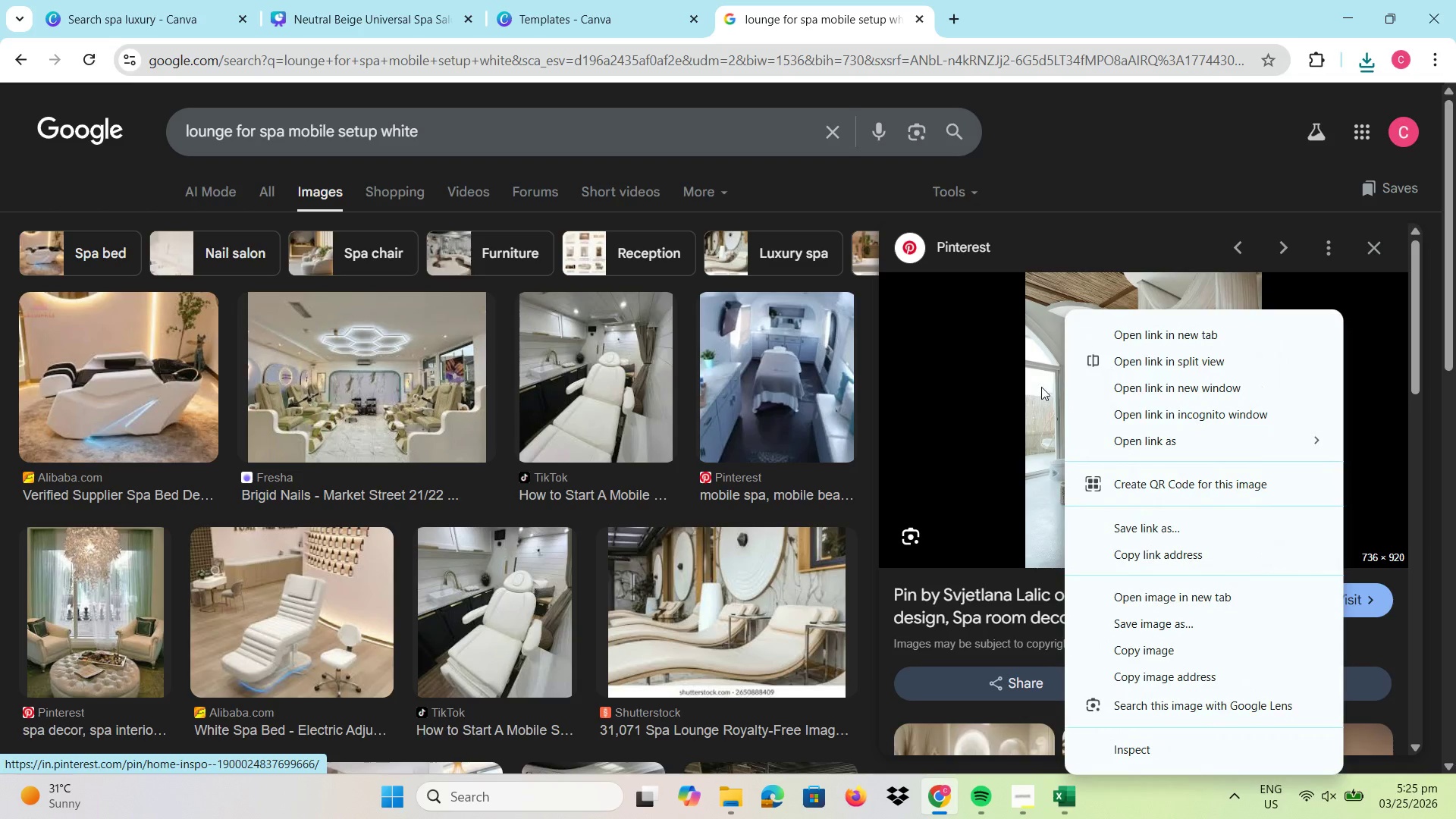 
left_click([1041, 387])
 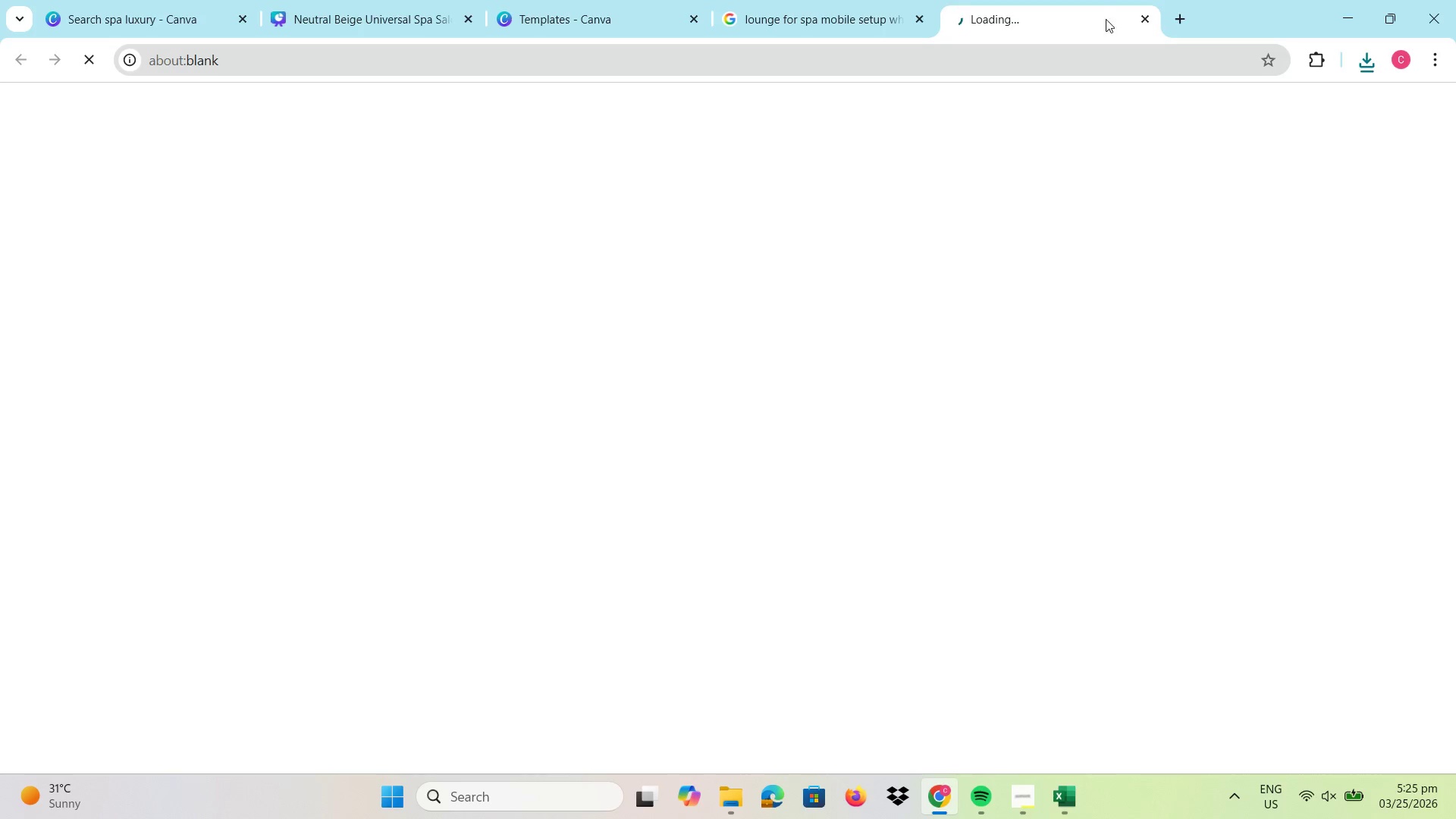 
left_click([1145, 23])
 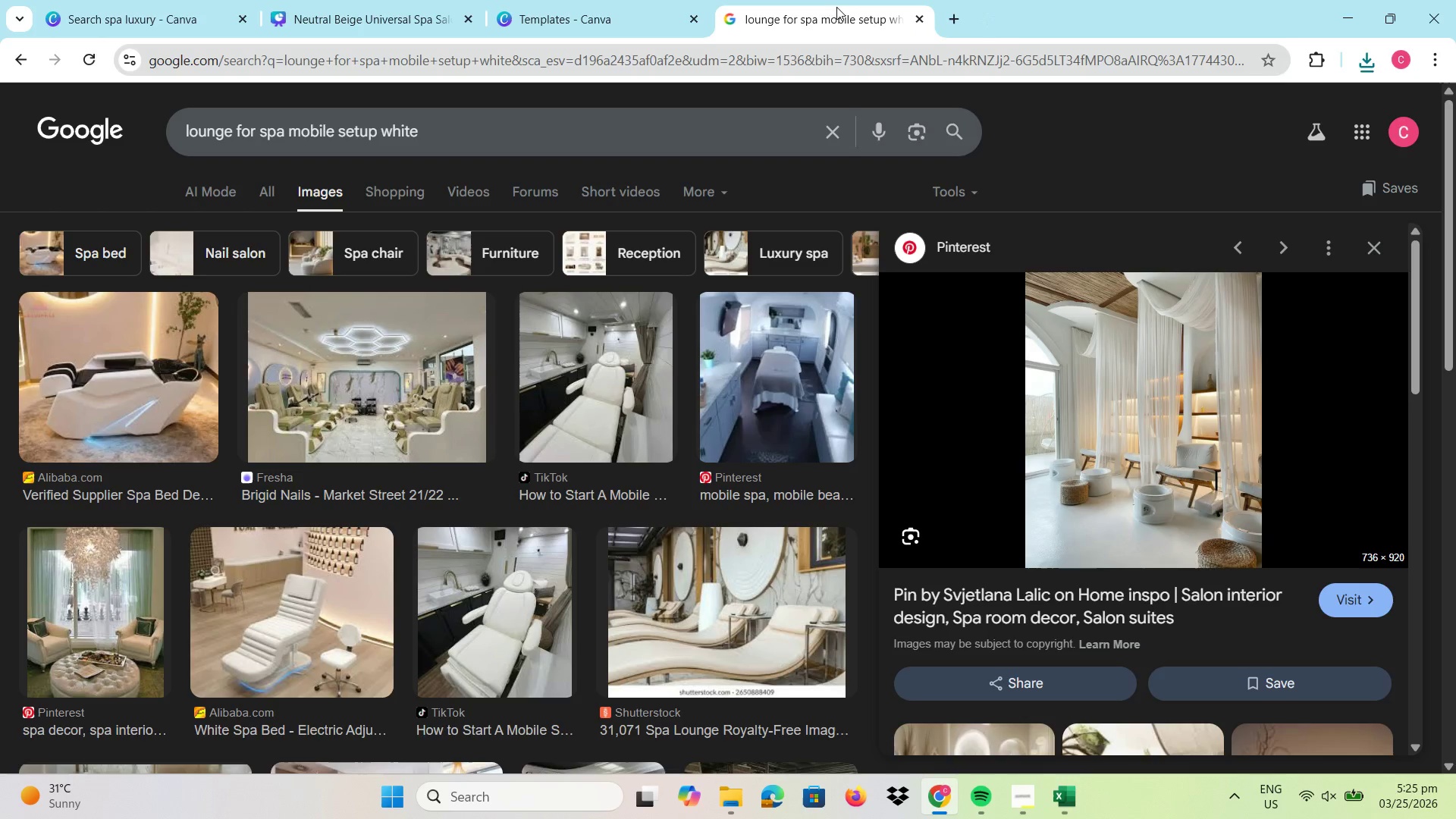 
left_click([831, 5])
 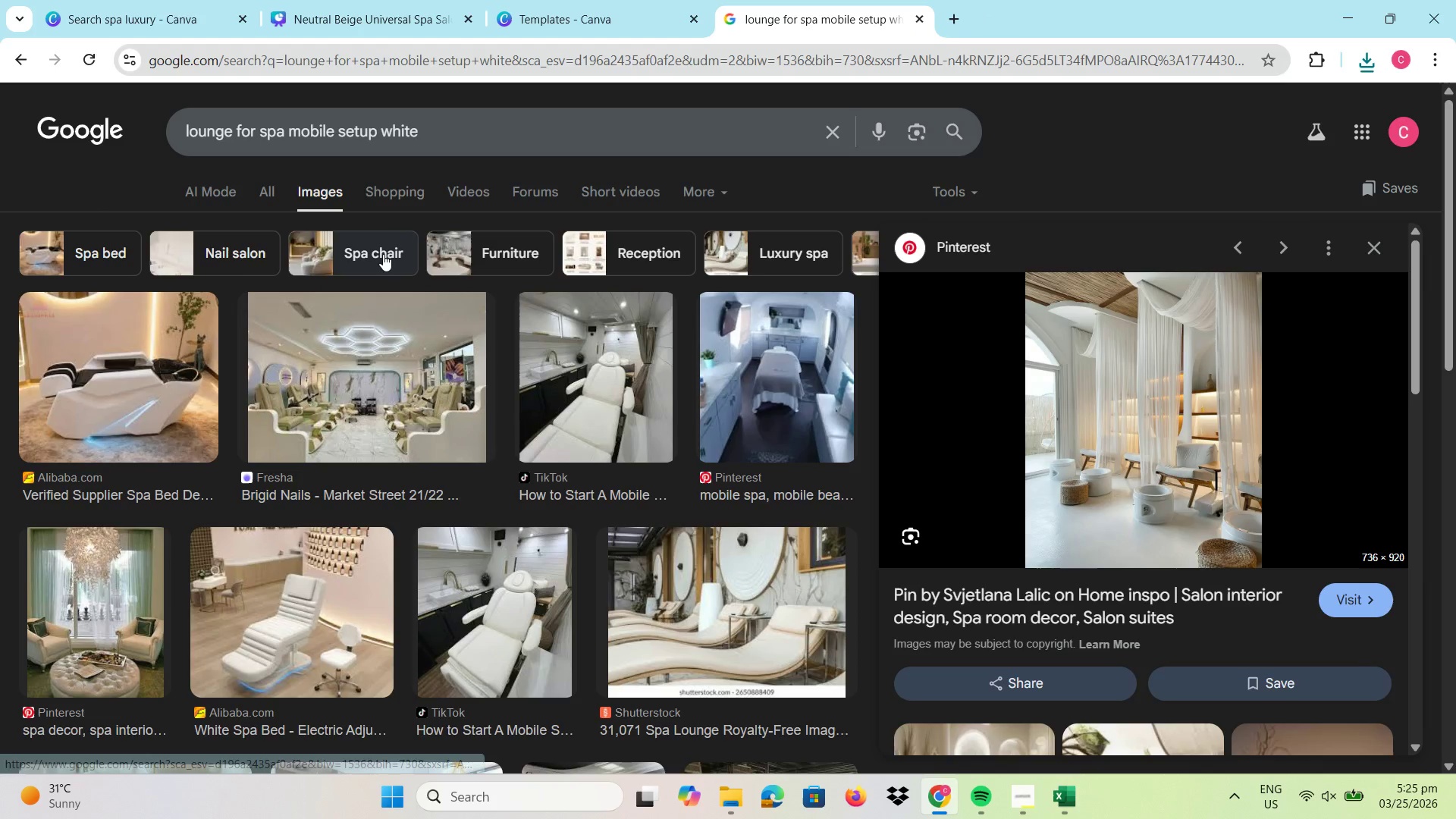 
left_click([383, 254])
 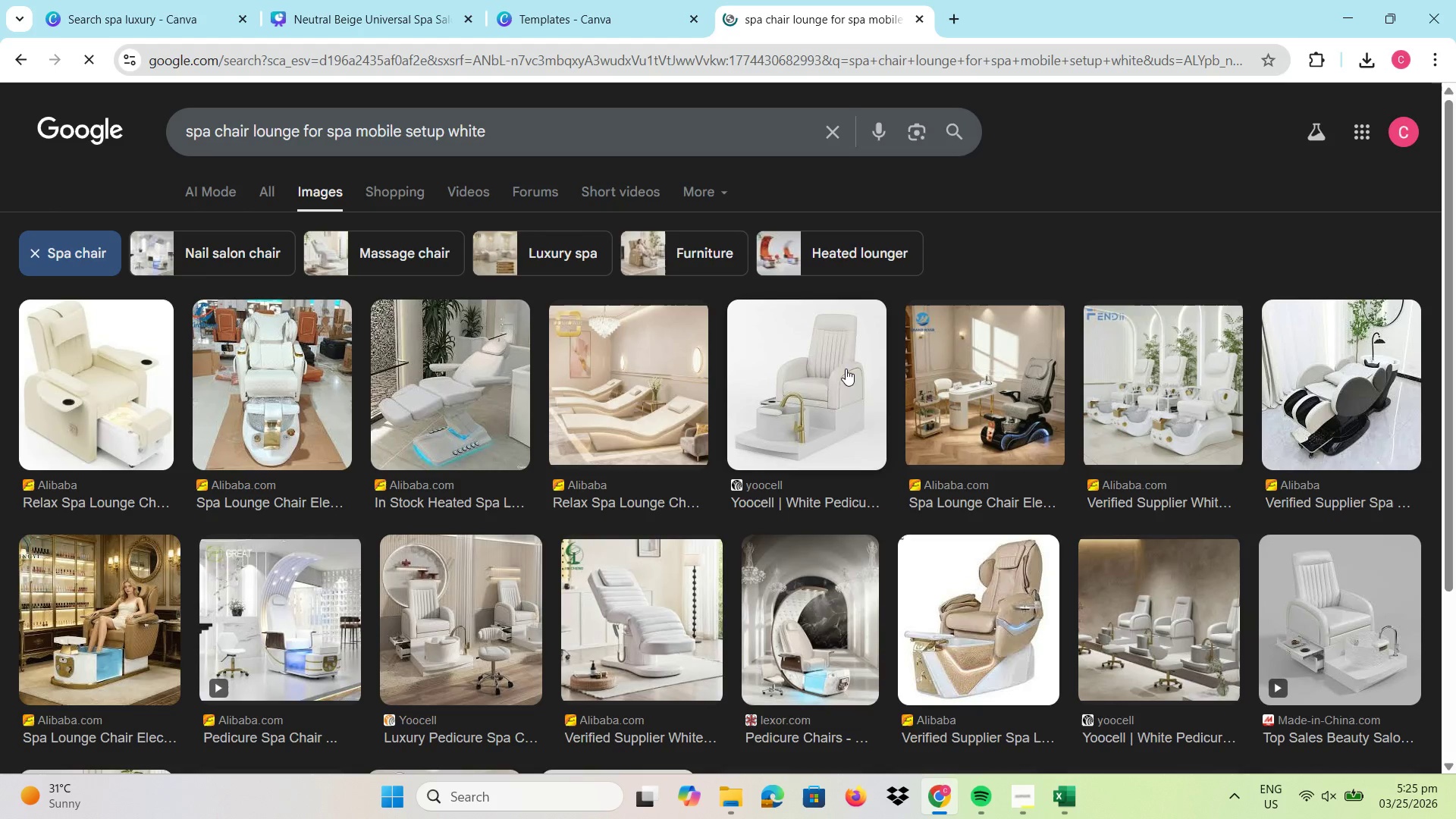 
left_click([632, 388])
 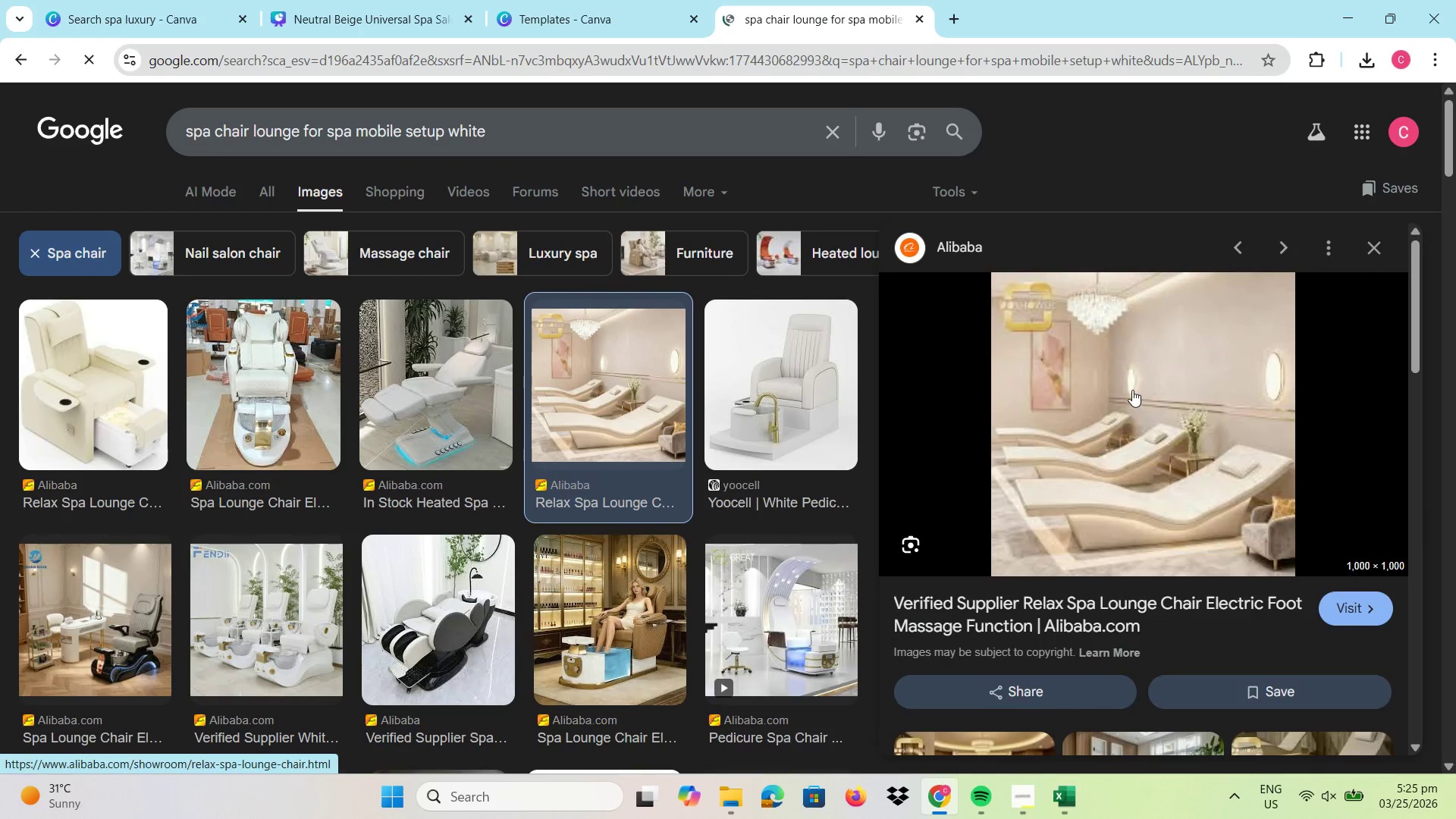 
right_click([1140, 378])
 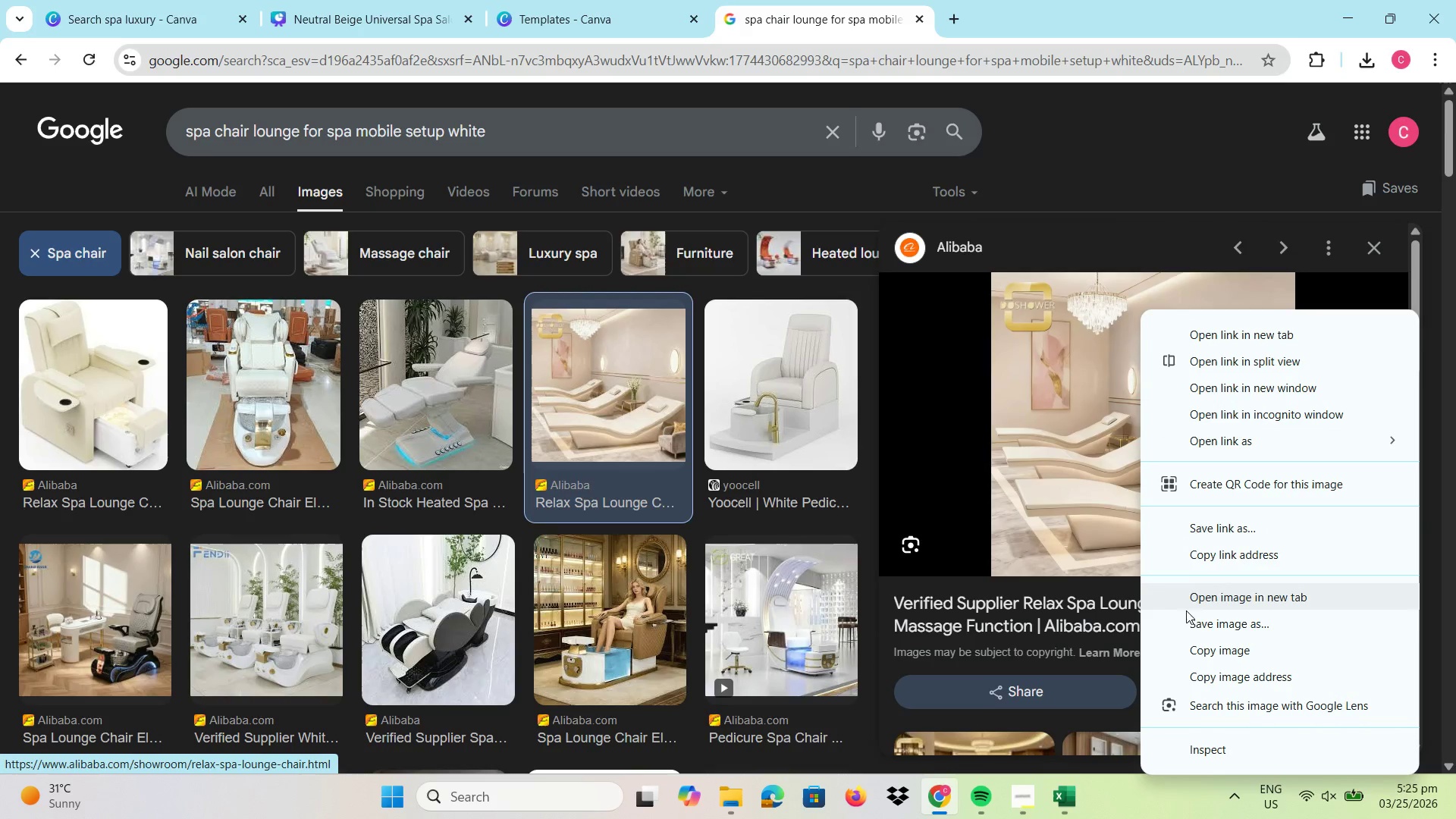 
left_click([1188, 615])
 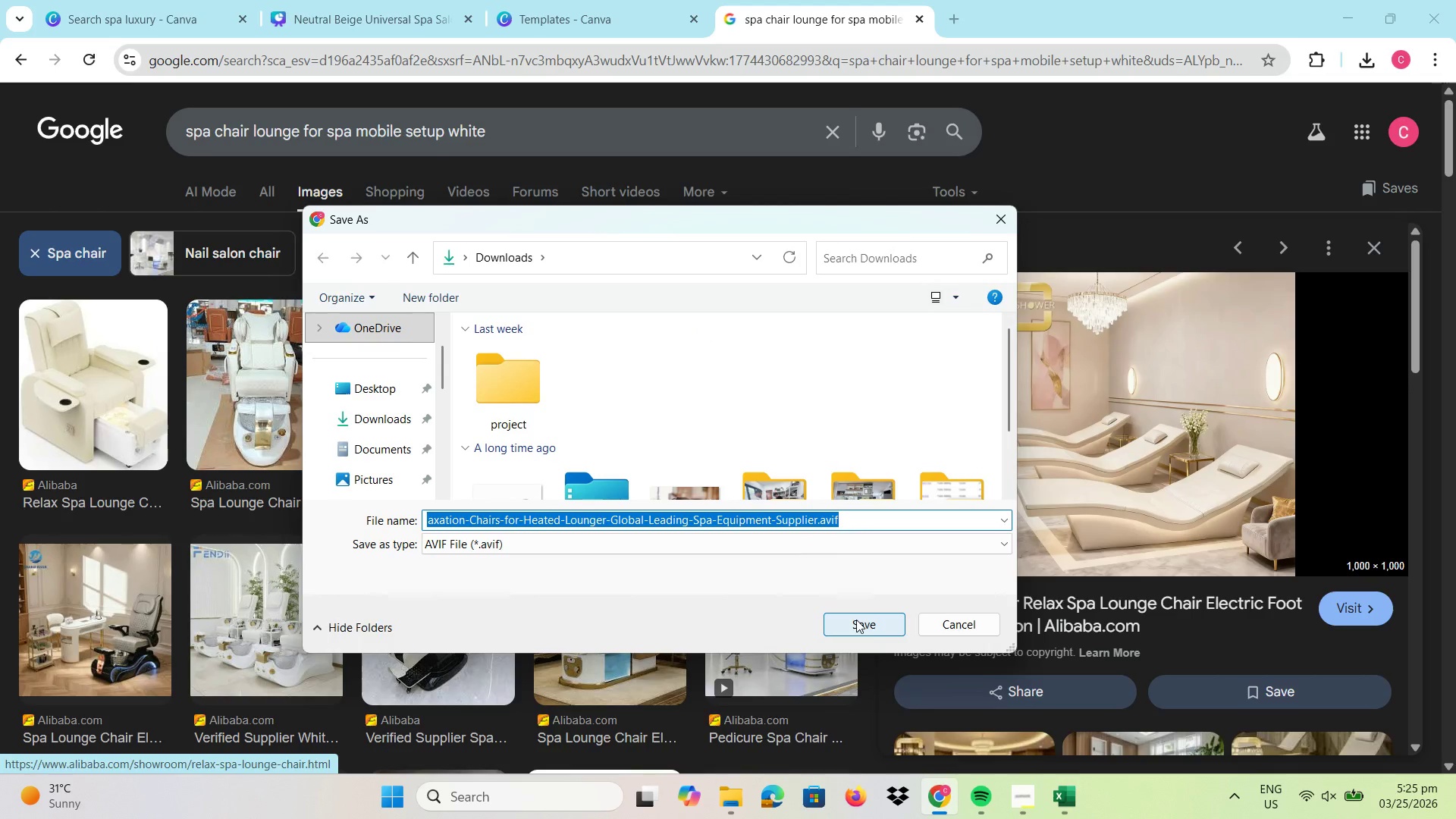 
left_click([856, 620])
 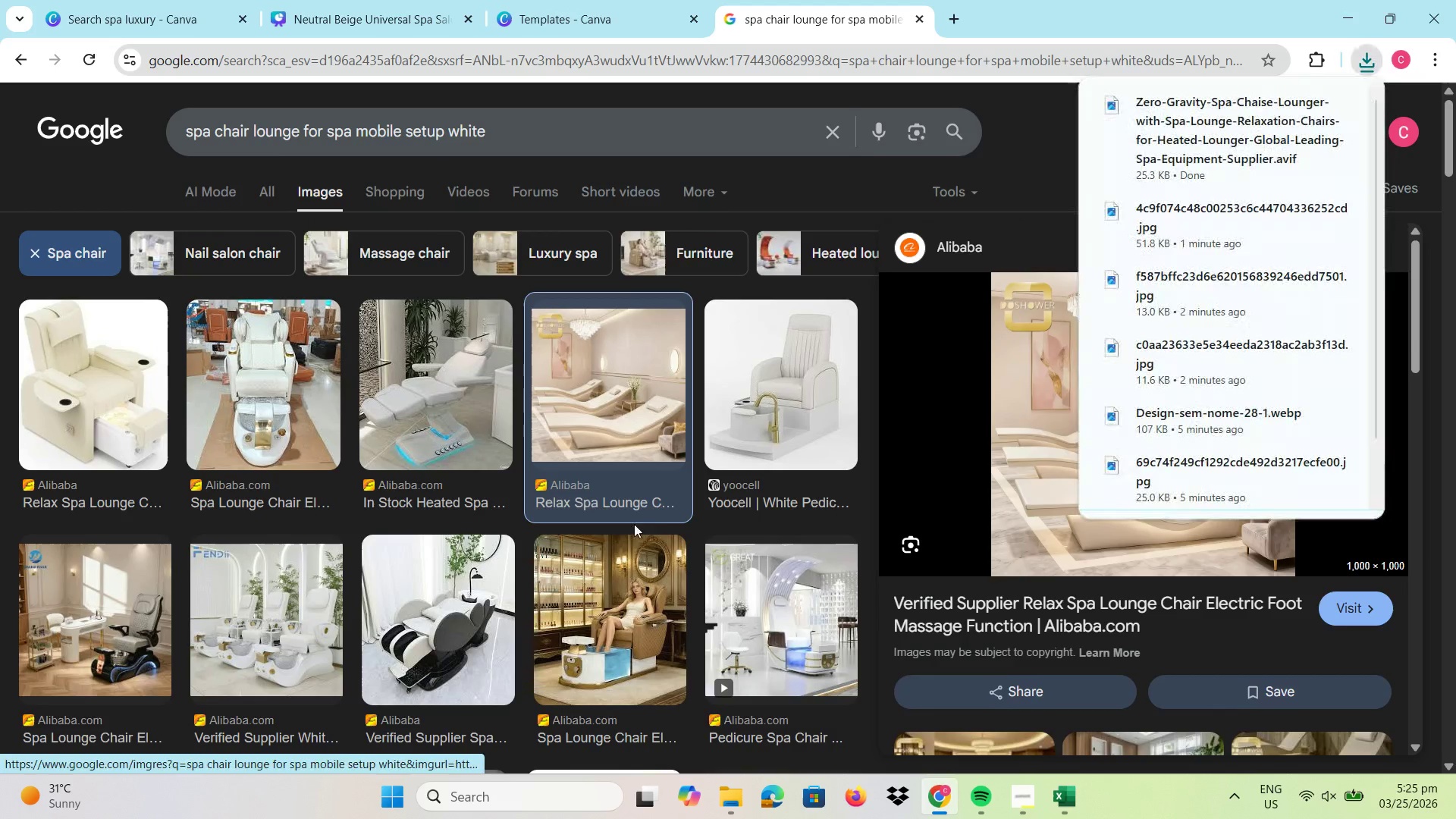 
scroll: coordinate [678, 533], scroll_direction: down, amount: 16.0
 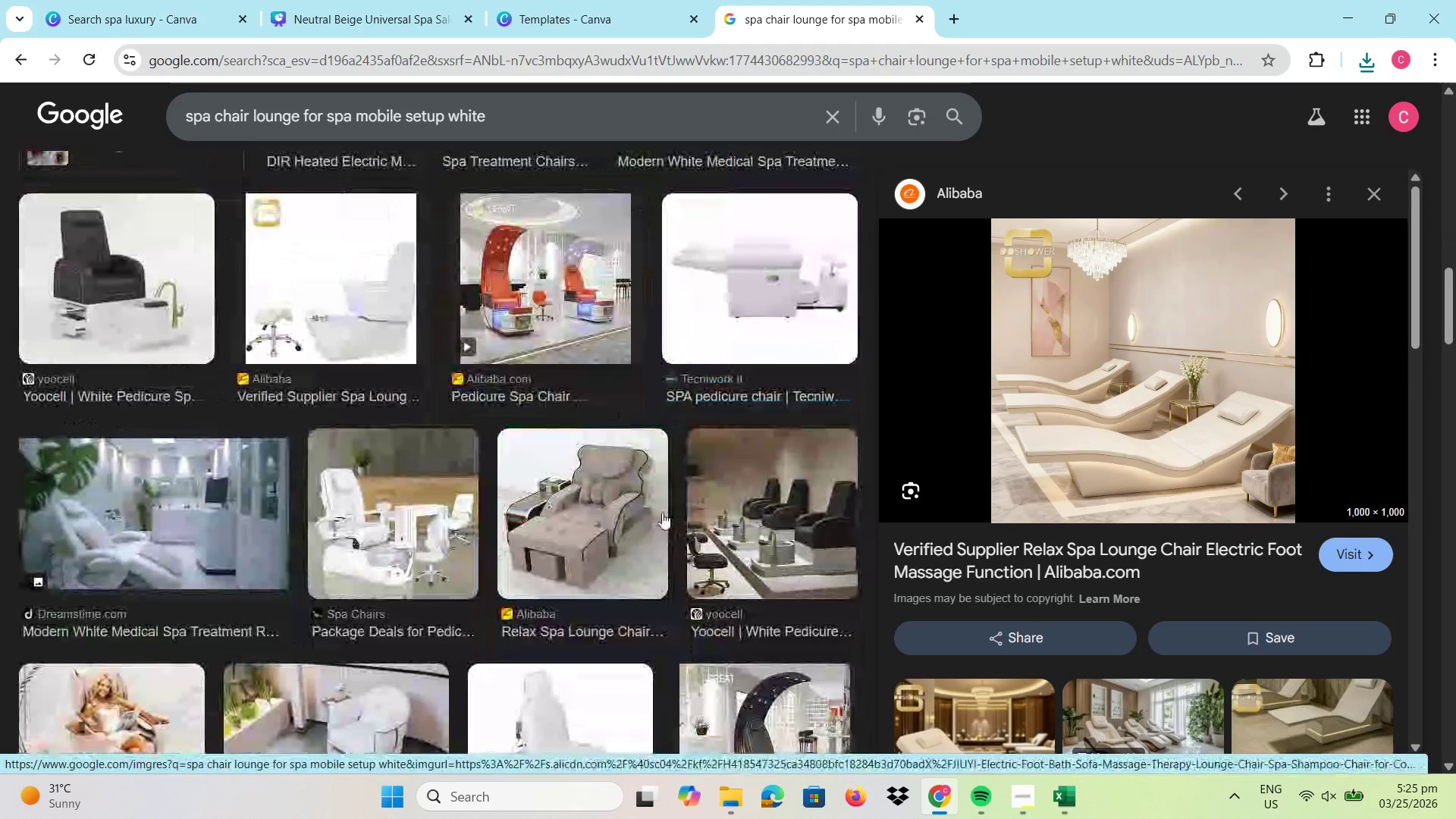 
scroll: coordinate [431, 493], scroll_direction: down, amount: 6.0
 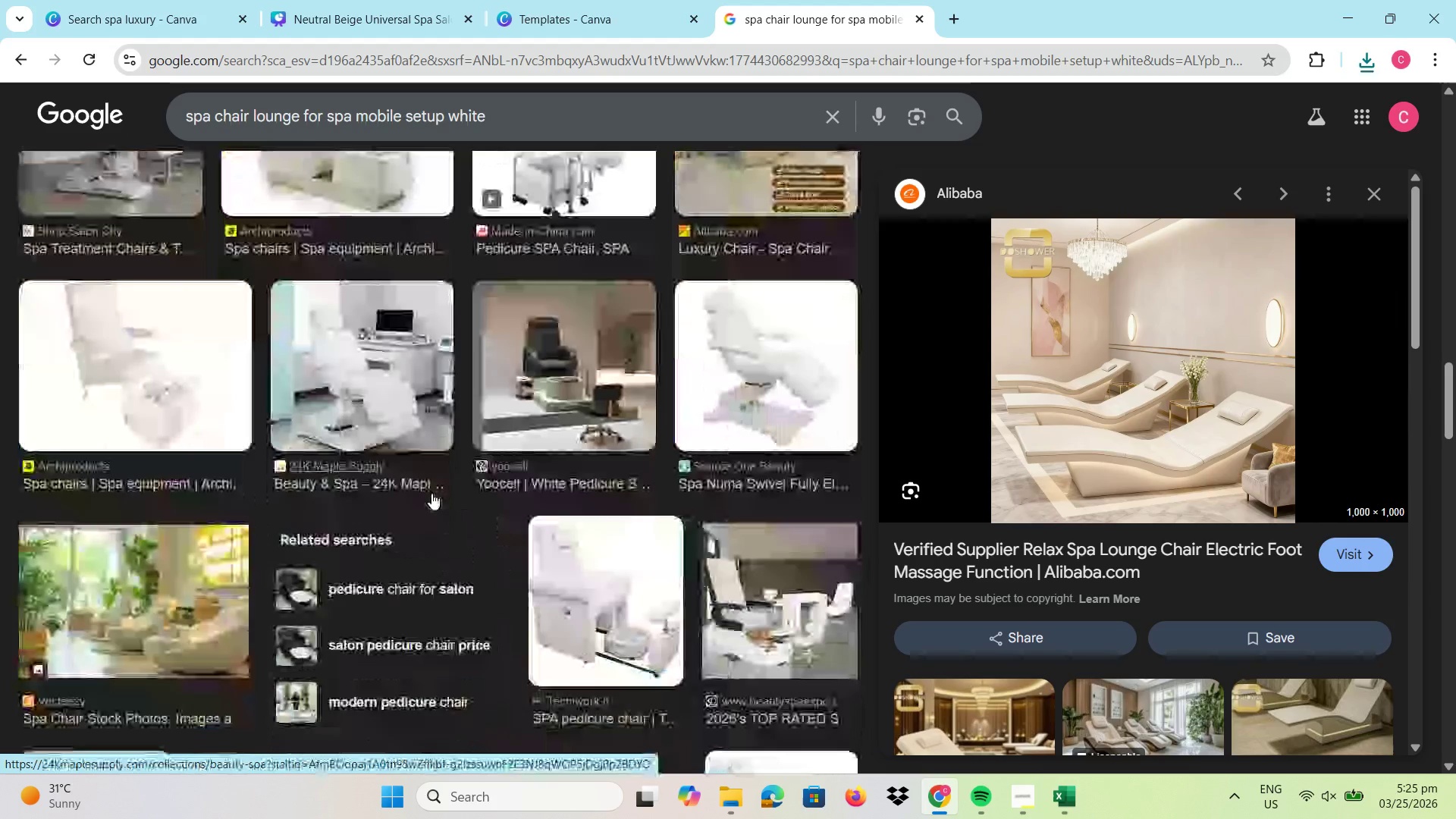 
scroll: coordinate [431, 493], scroll_direction: up, amount: 3.0
 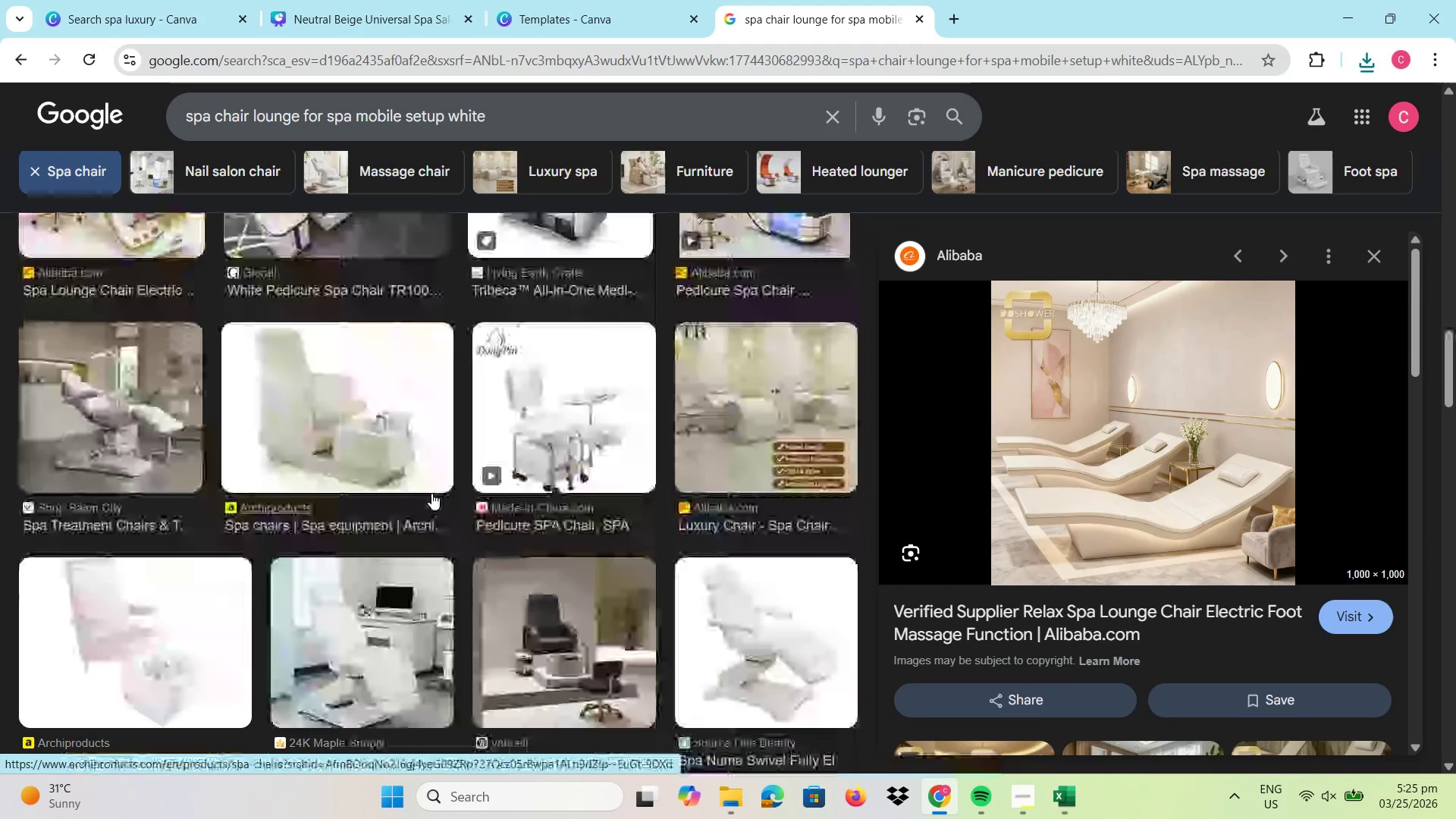 
scroll: coordinate [429, 485], scroll_direction: down, amount: 10.0
 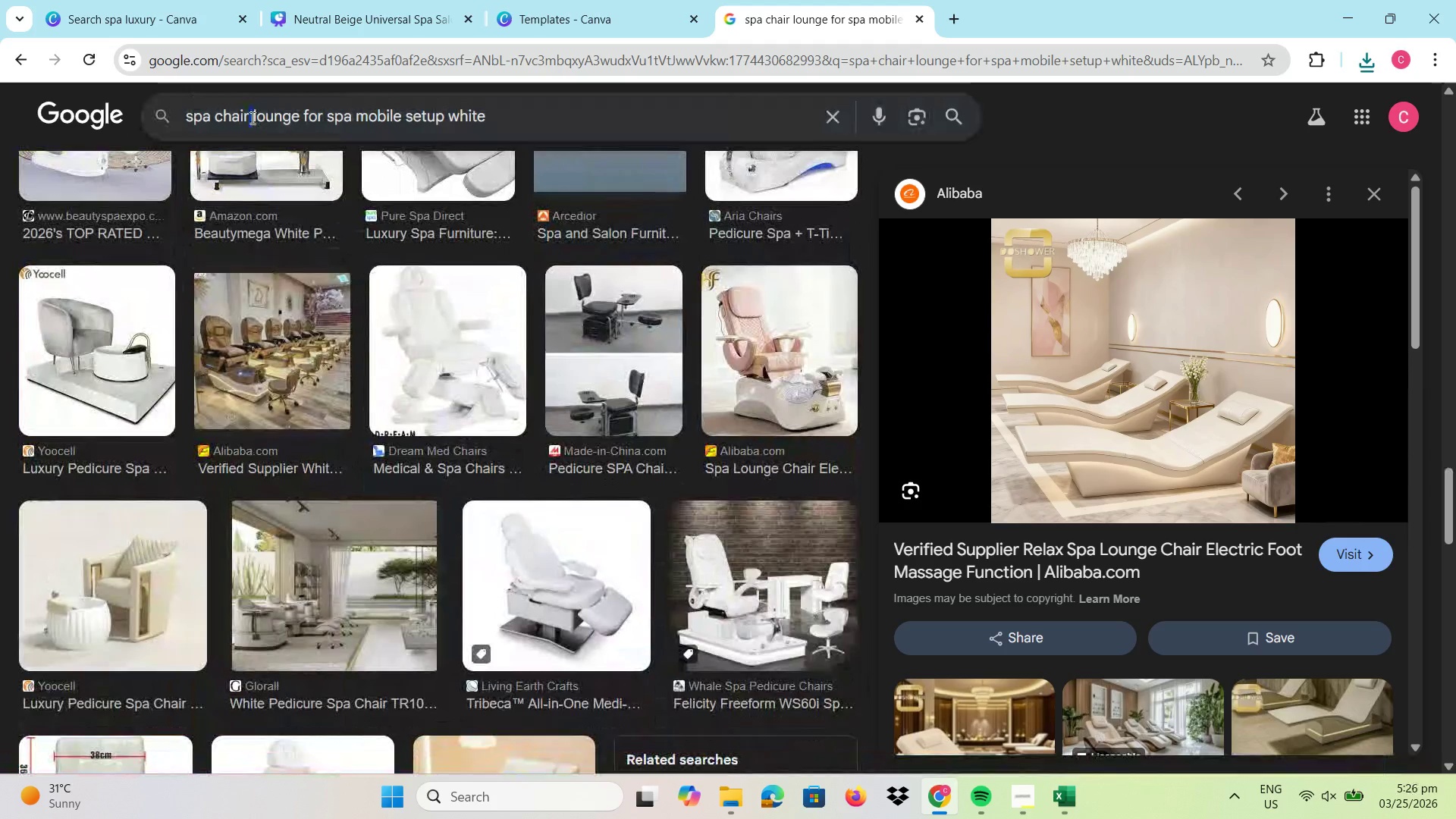 
left_click([516, 115])
 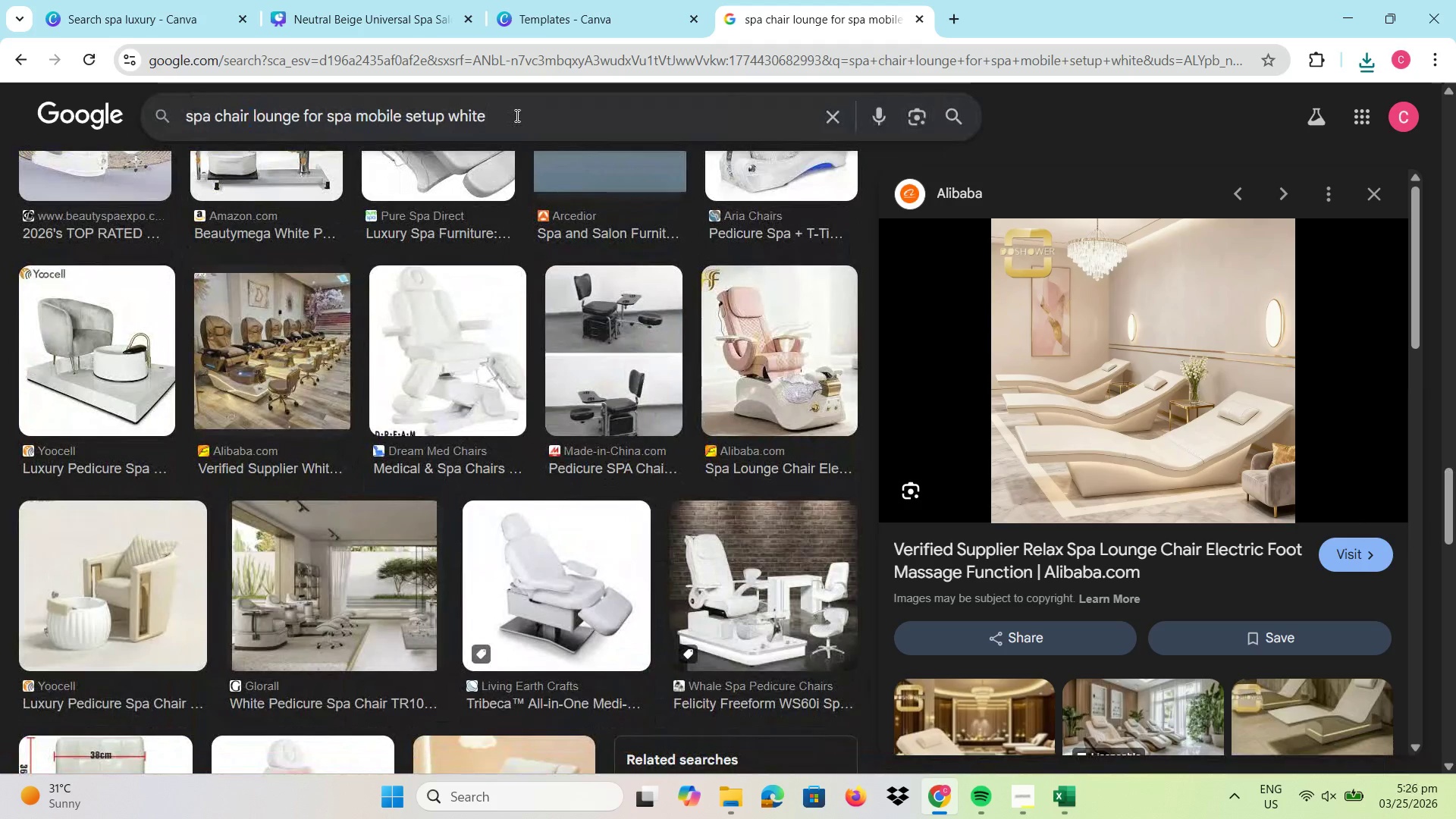 
type( massage)
 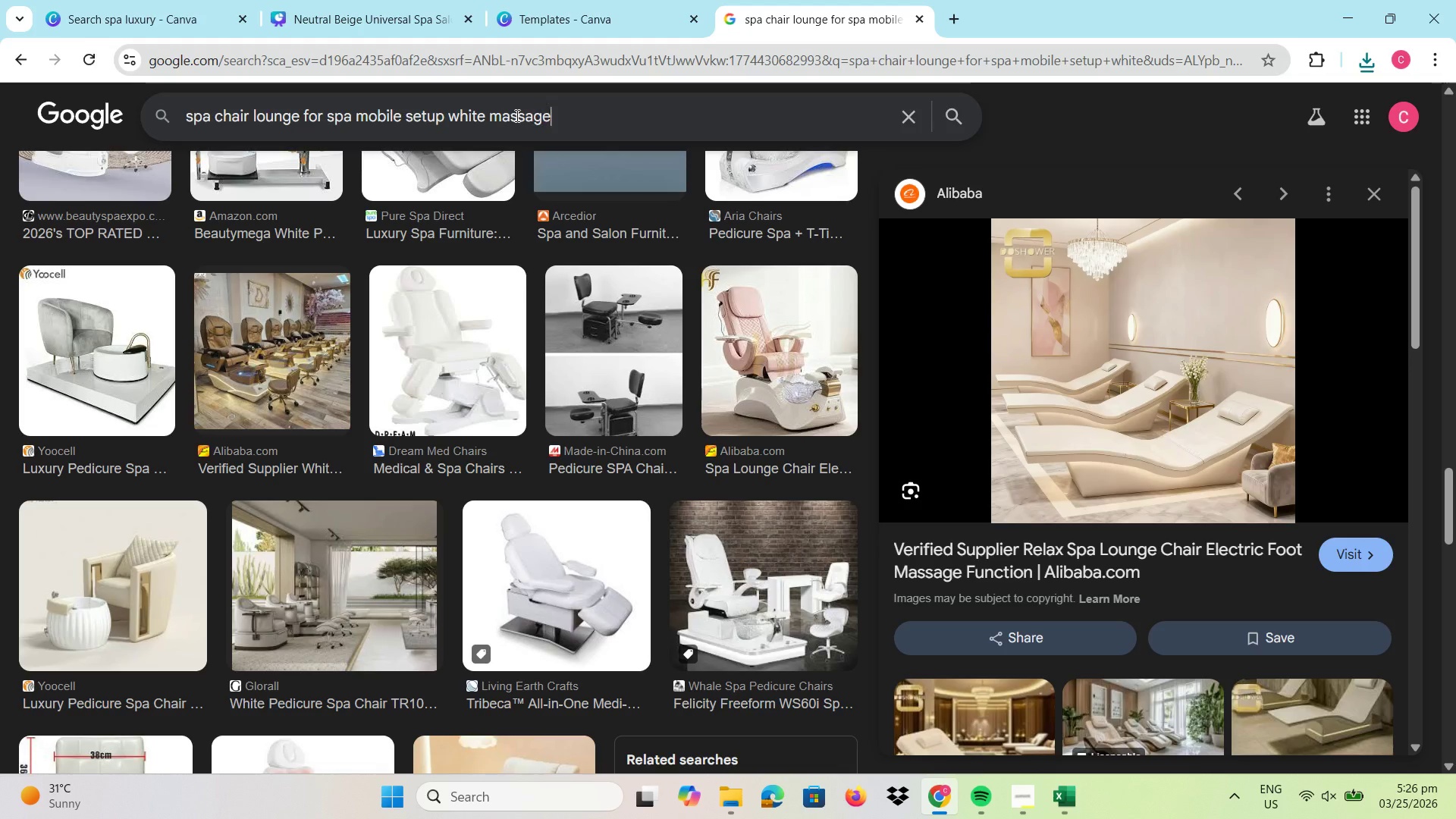 
key(Enter)
 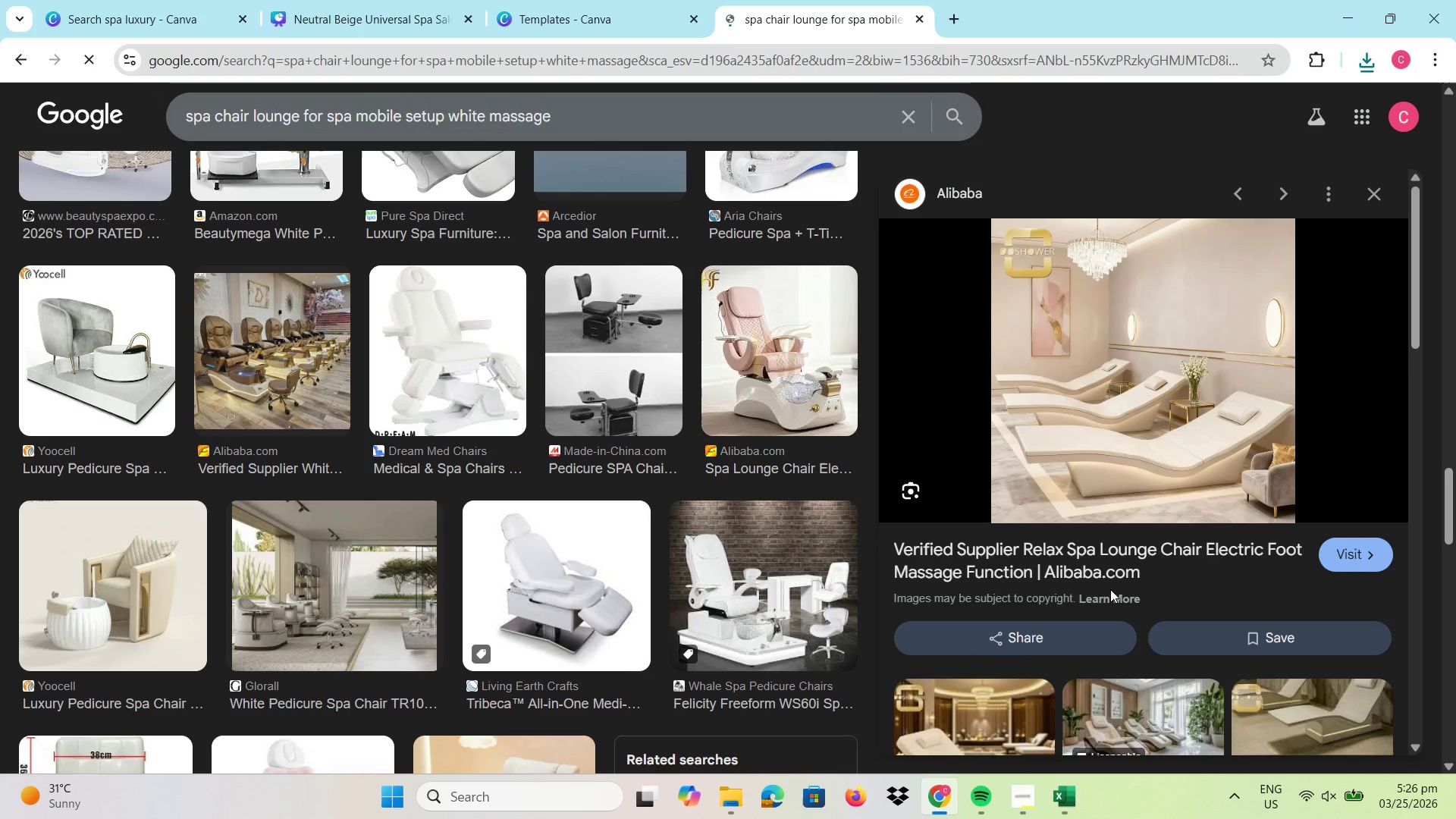 
scroll: coordinate [764, 344], scroll_direction: down, amount: 9.0
 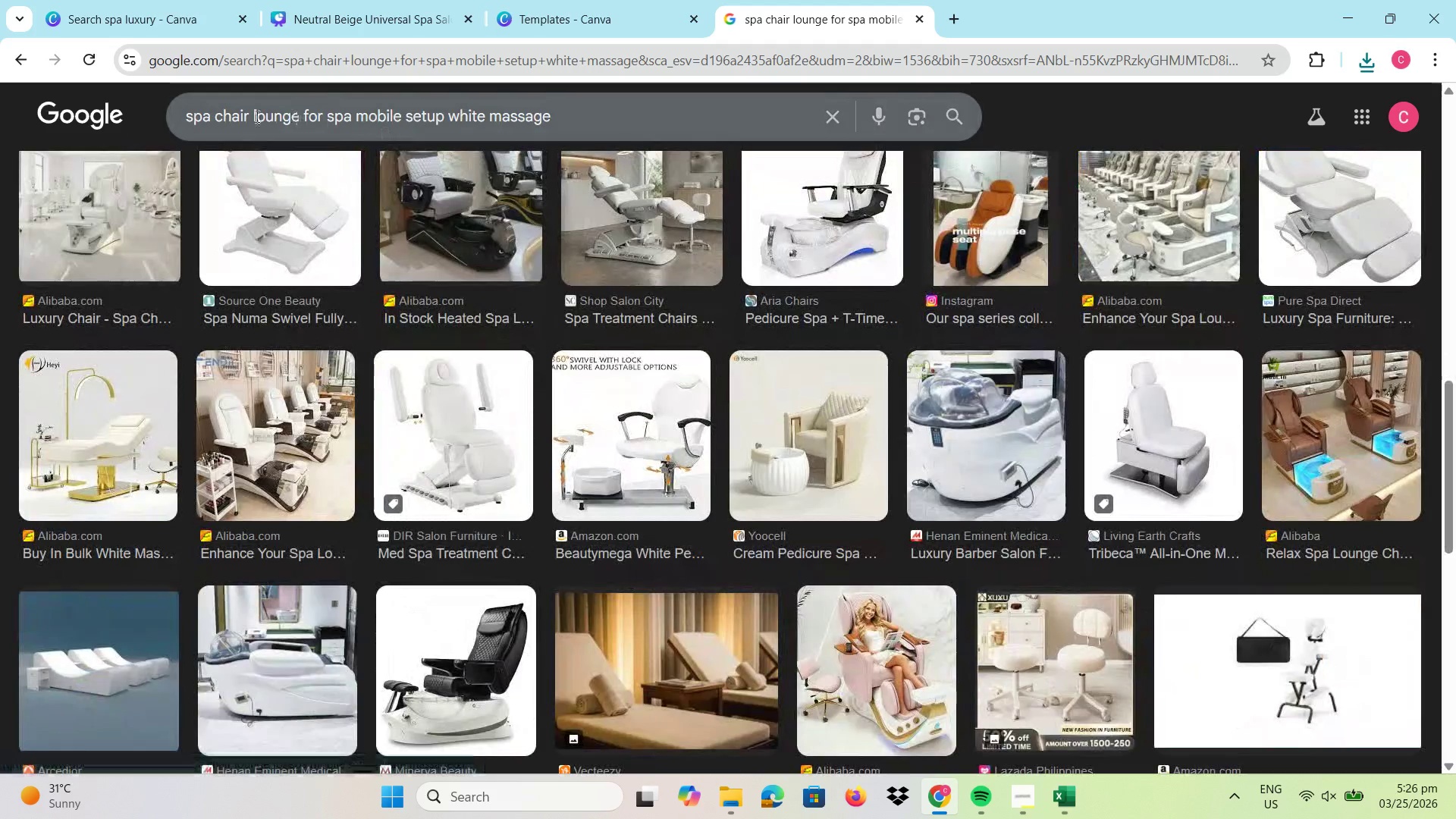 
left_click_drag(start_coordinate=[253, 116], to_coordinate=[211, 118])
 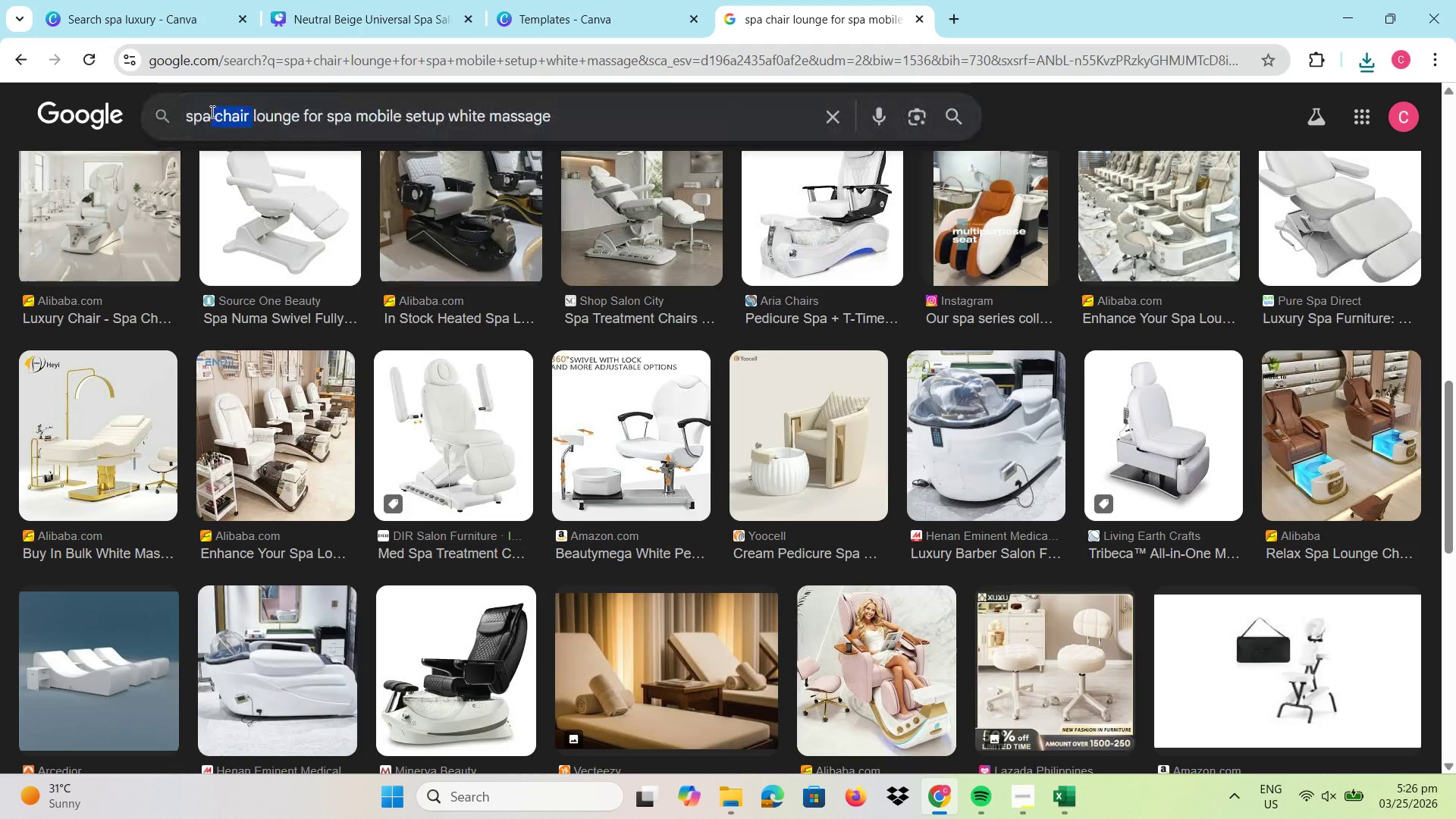 
key(Backspace)
 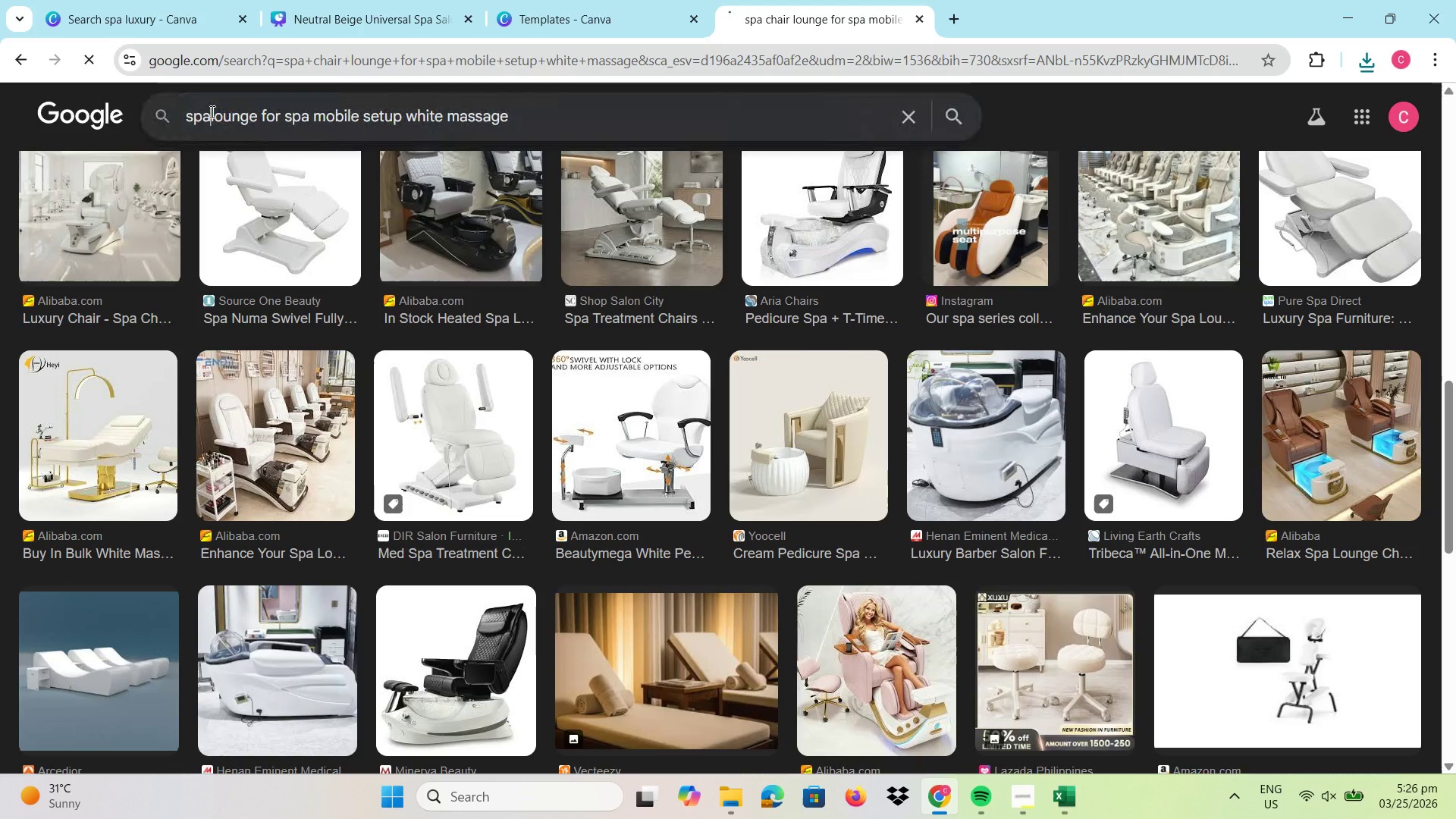 
key(Enter)
 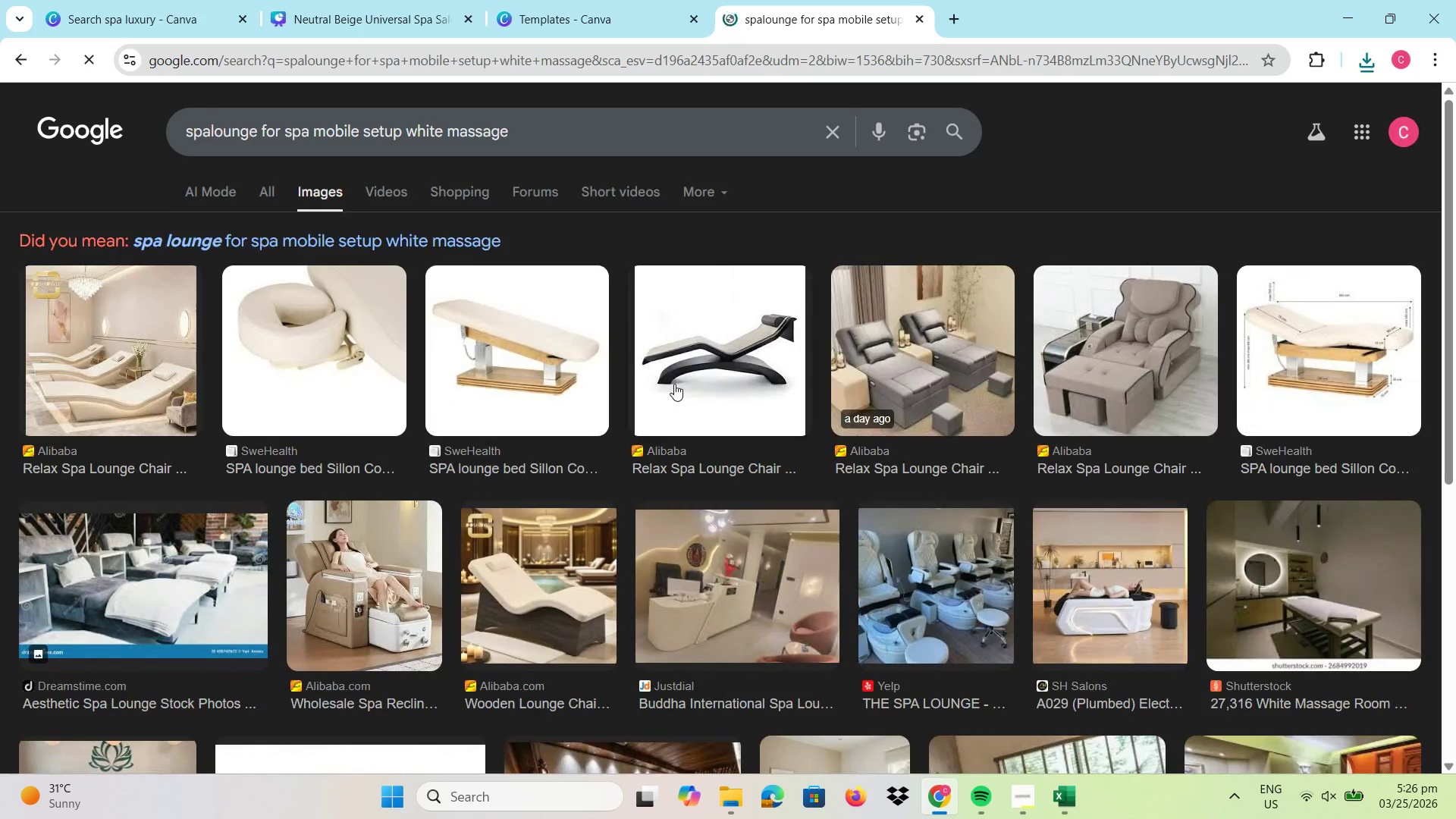 
scroll: coordinate [674, 384], scroll_direction: down, amount: 2.0
 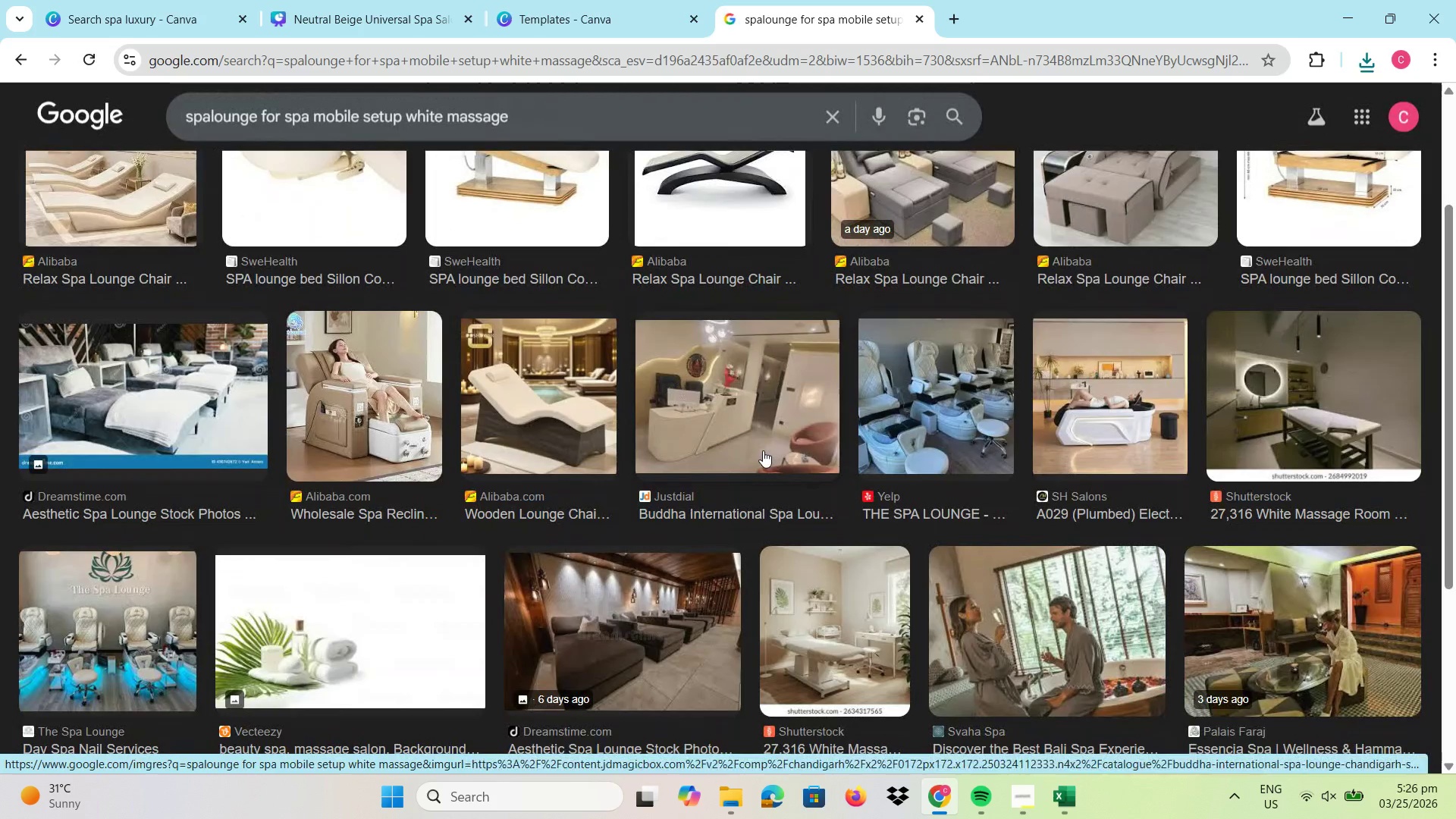 
left_click([843, 589])
 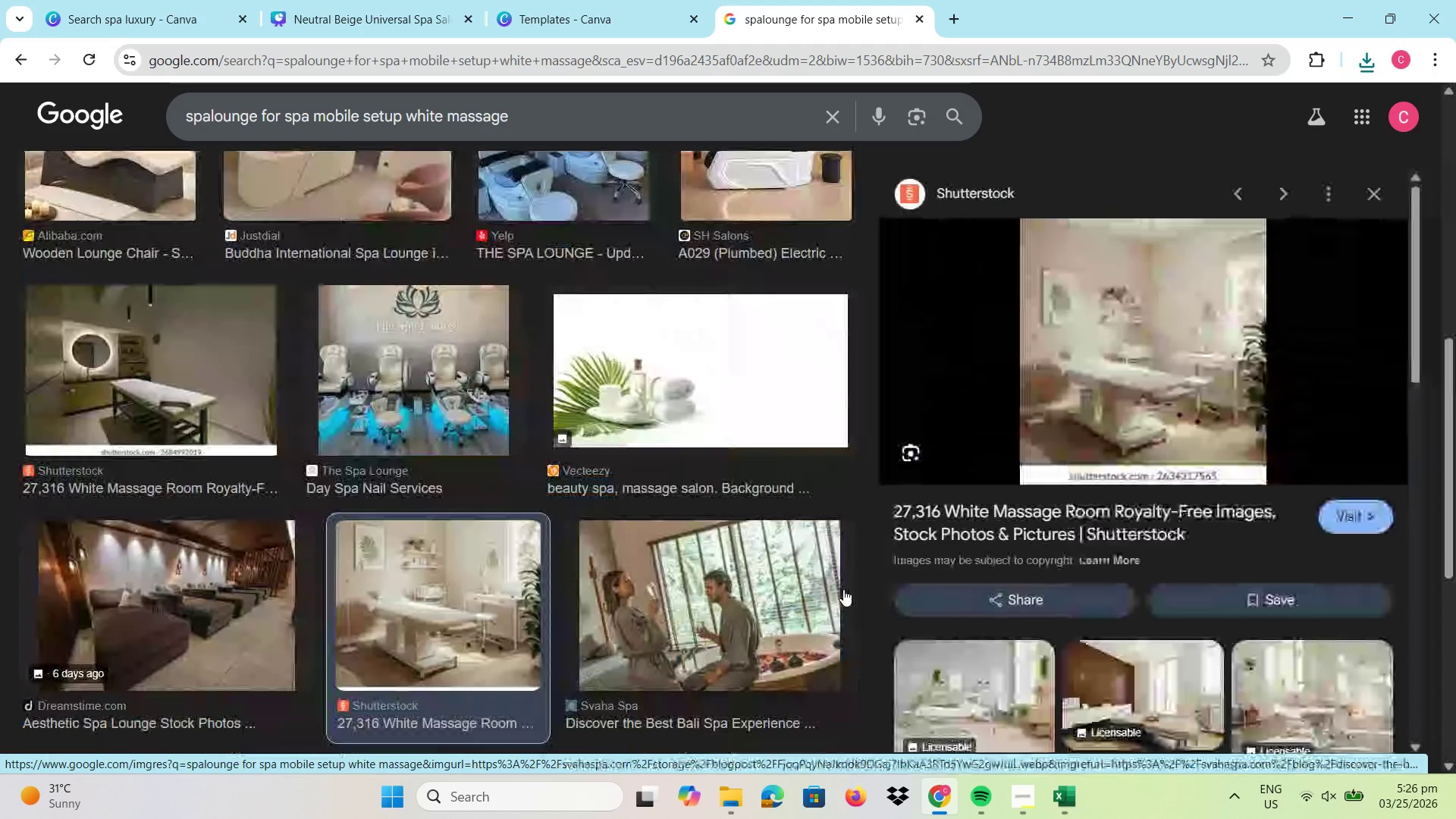 
scroll: coordinate [1115, 718], scroll_direction: down, amount: 10.0
 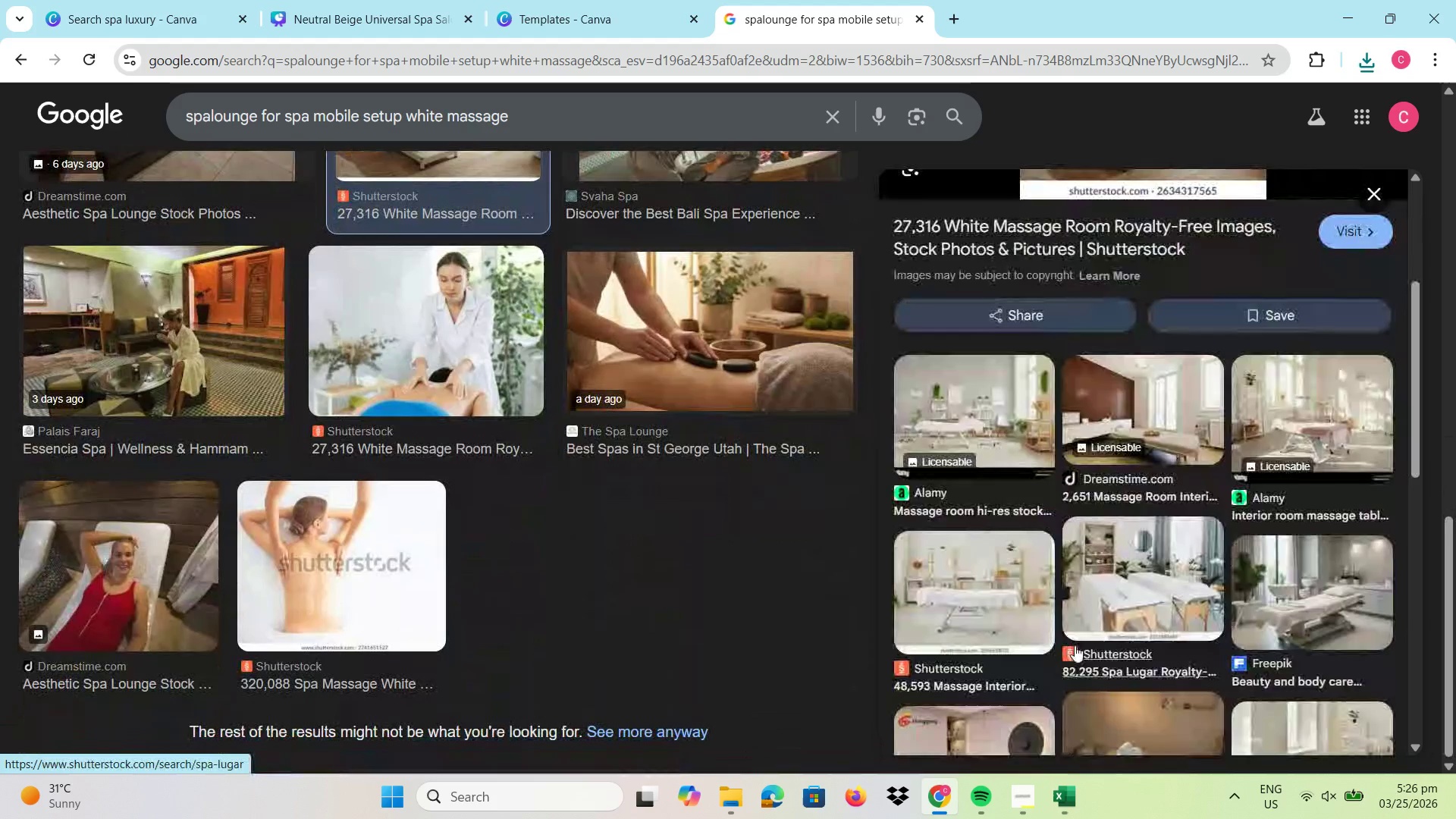 
left_click([1188, 474])
 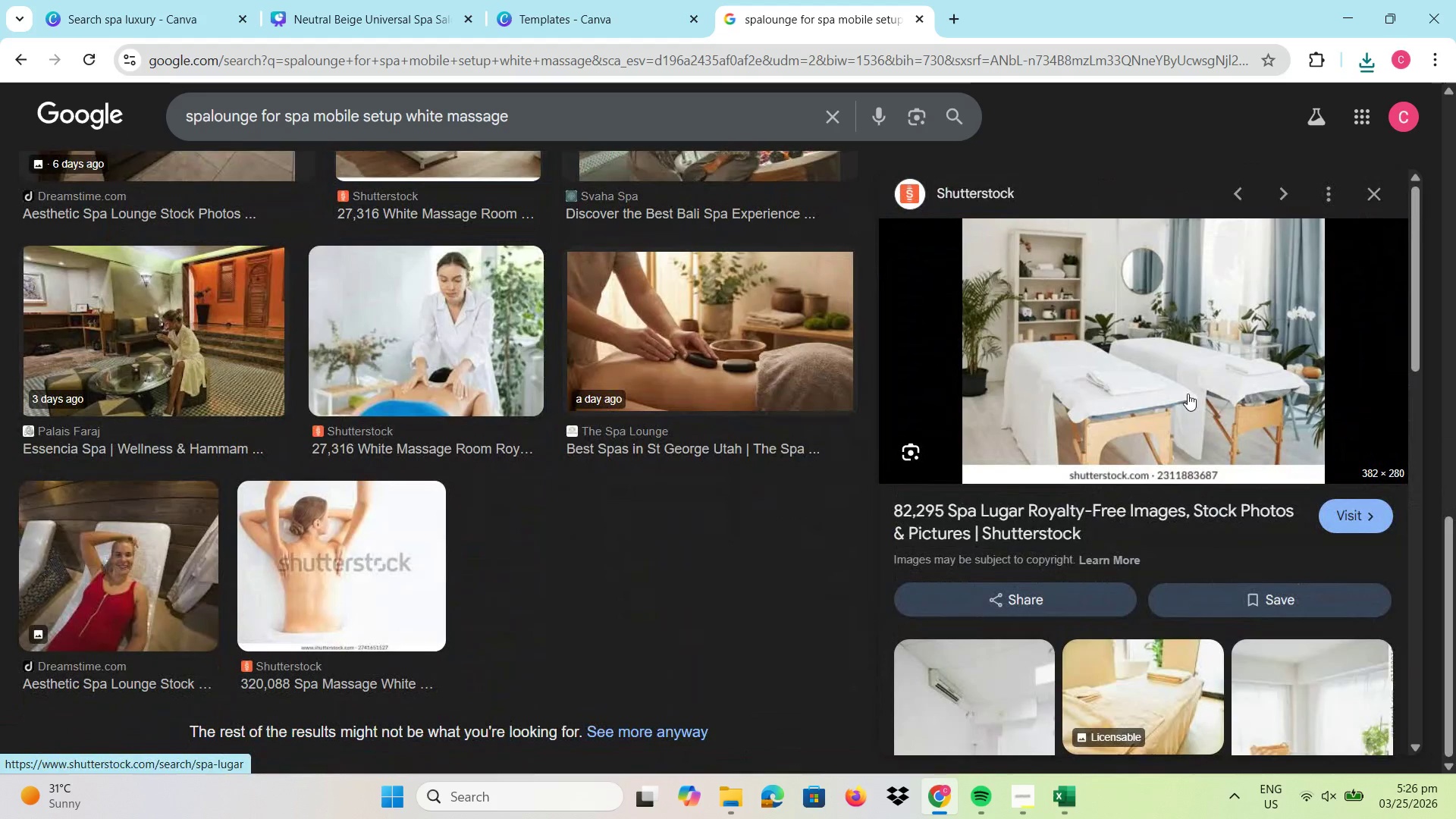 
scroll: coordinate [1169, 552], scroll_direction: down, amount: 8.0
 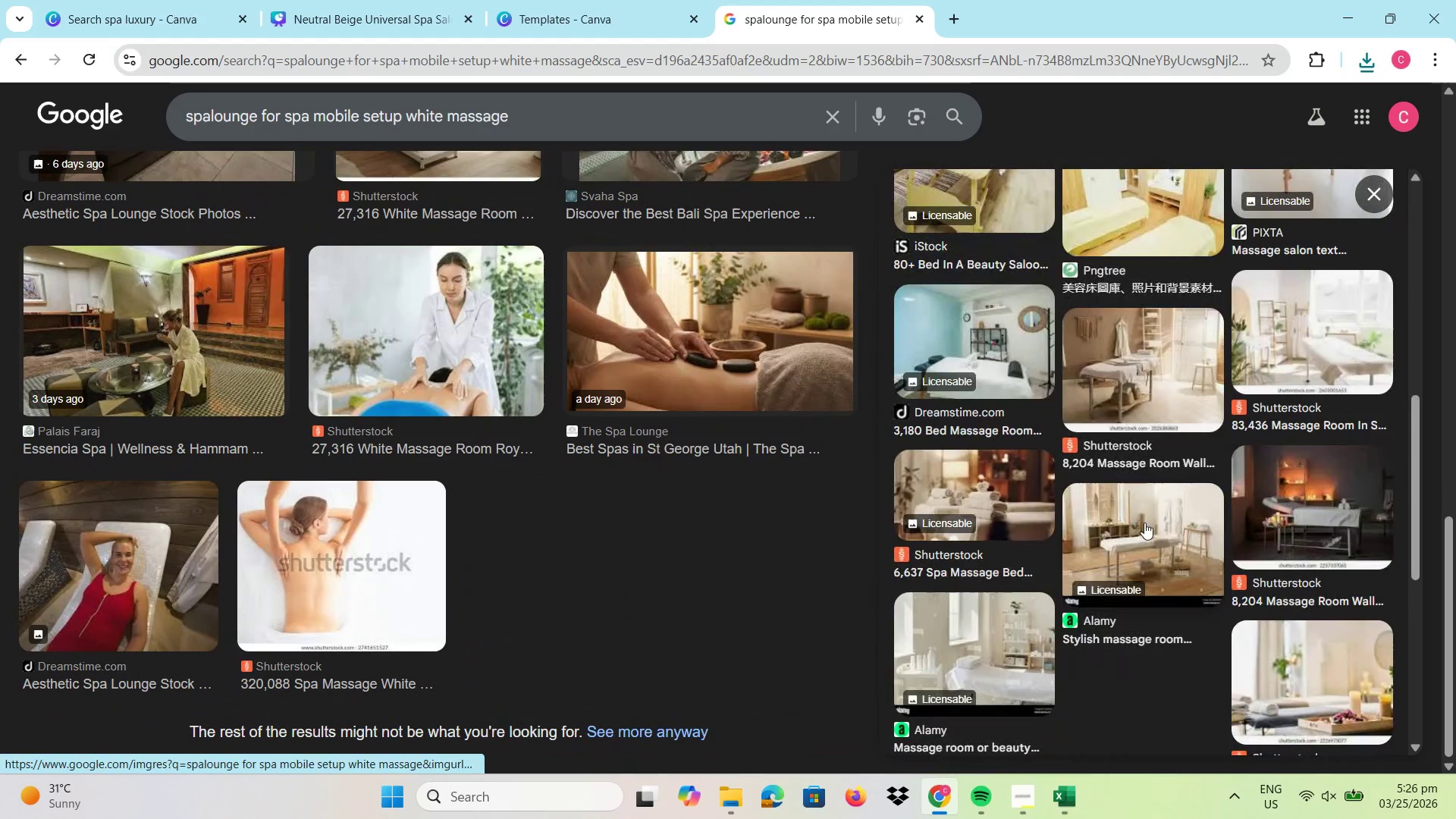 
scroll: coordinate [586, 503], scroll_direction: up, amount: 9.0
 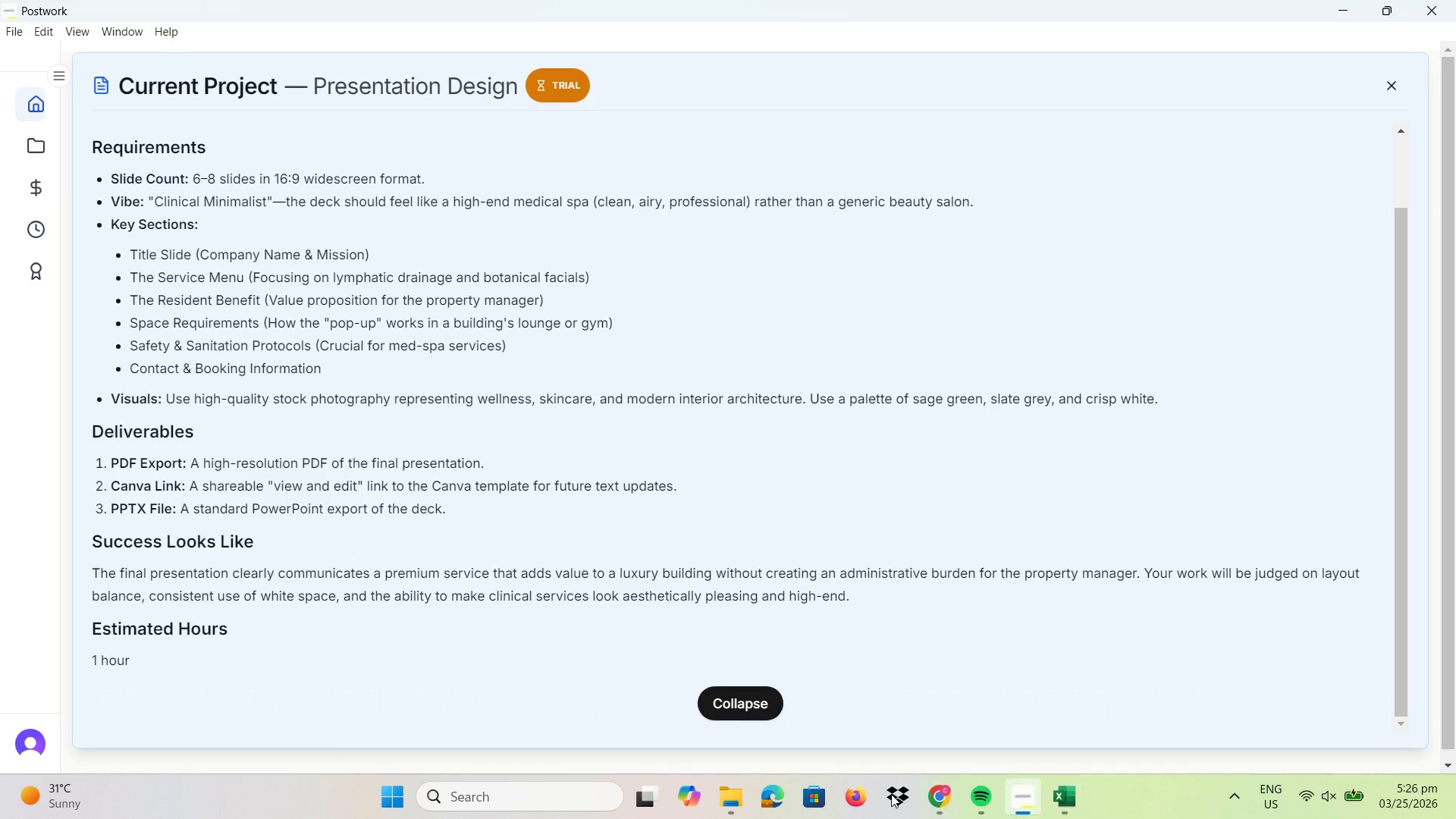 
left_click([930, 802])
 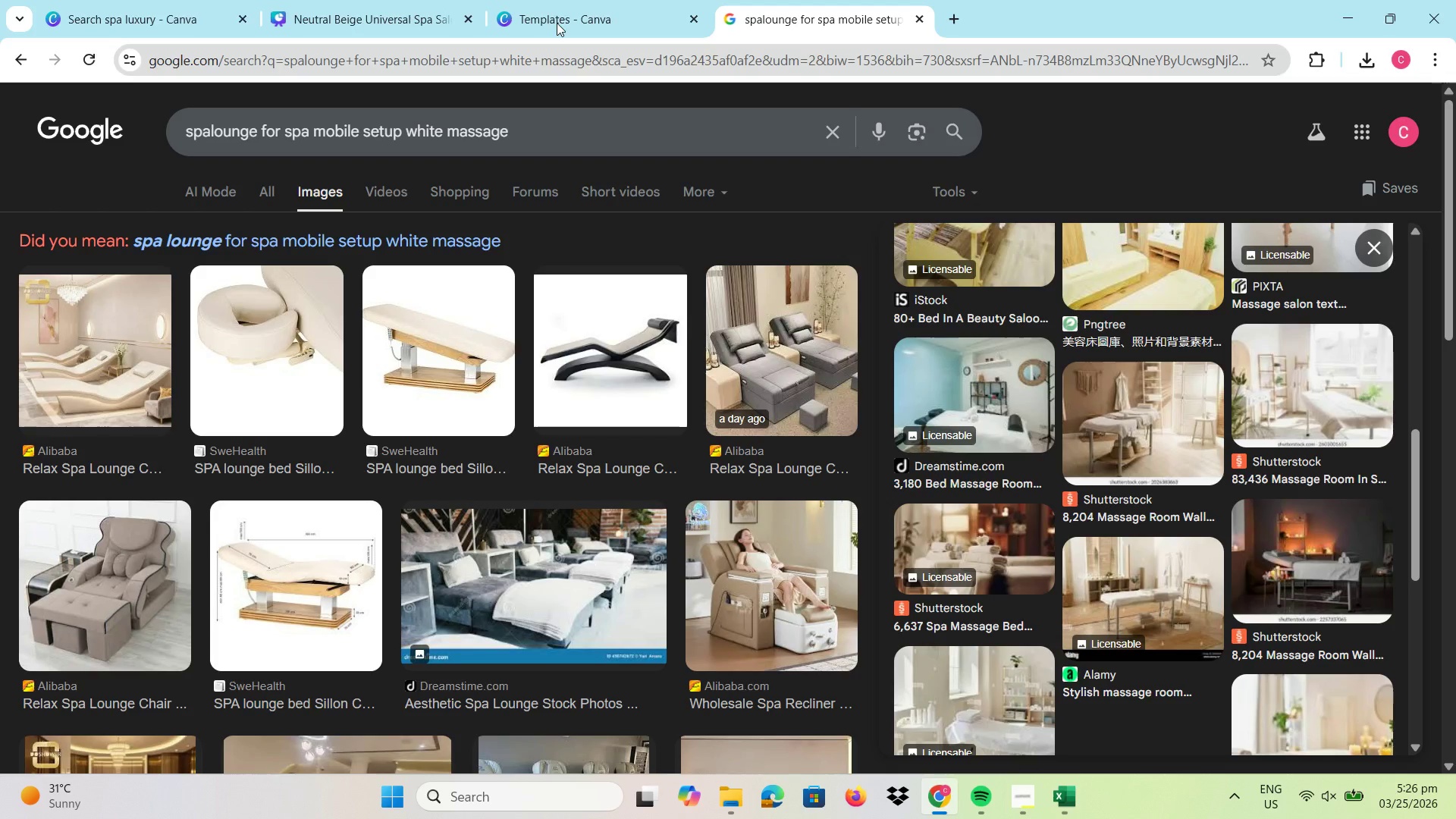 
left_click([568, 1])
 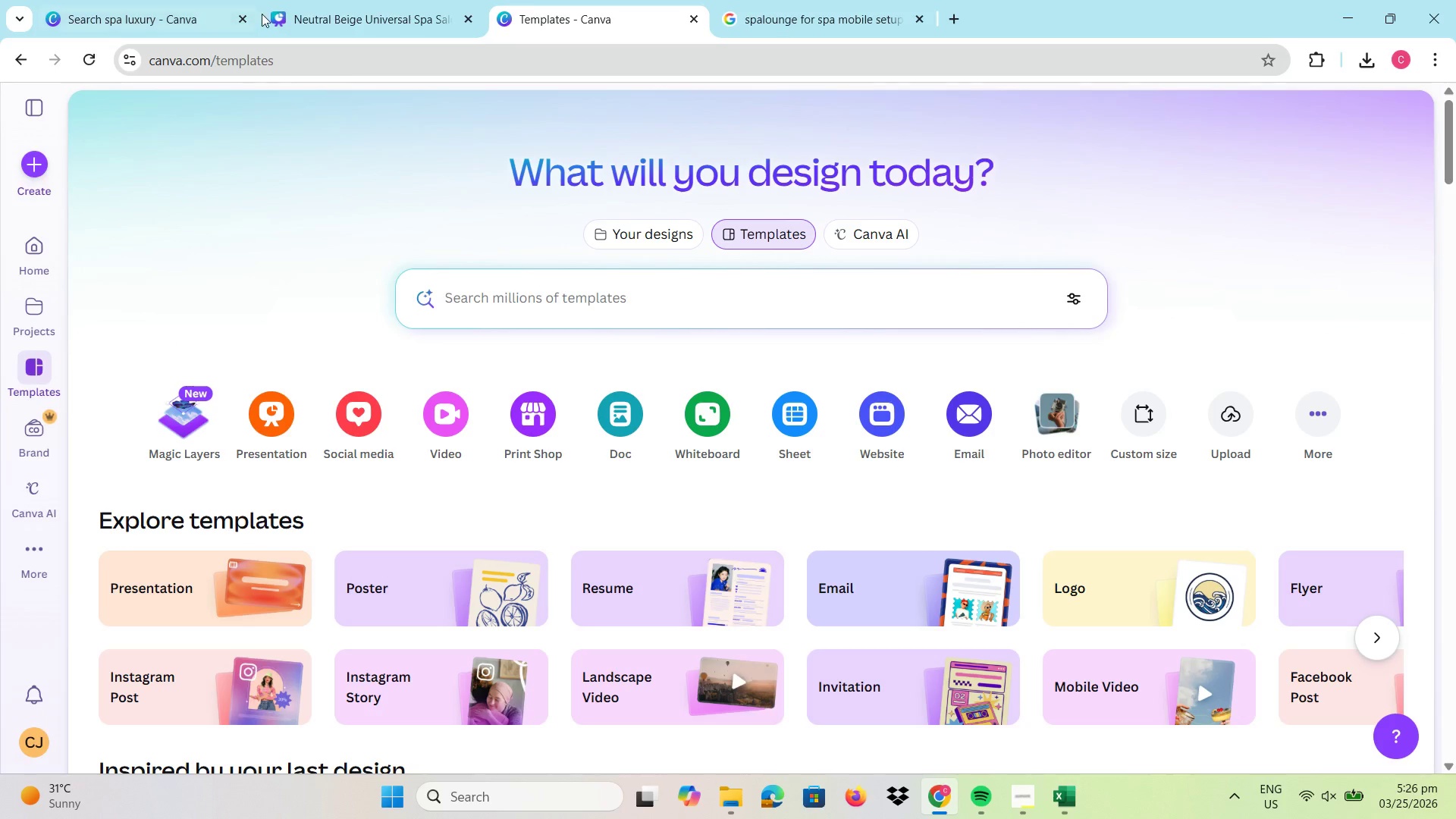 
left_click([347, 0])
 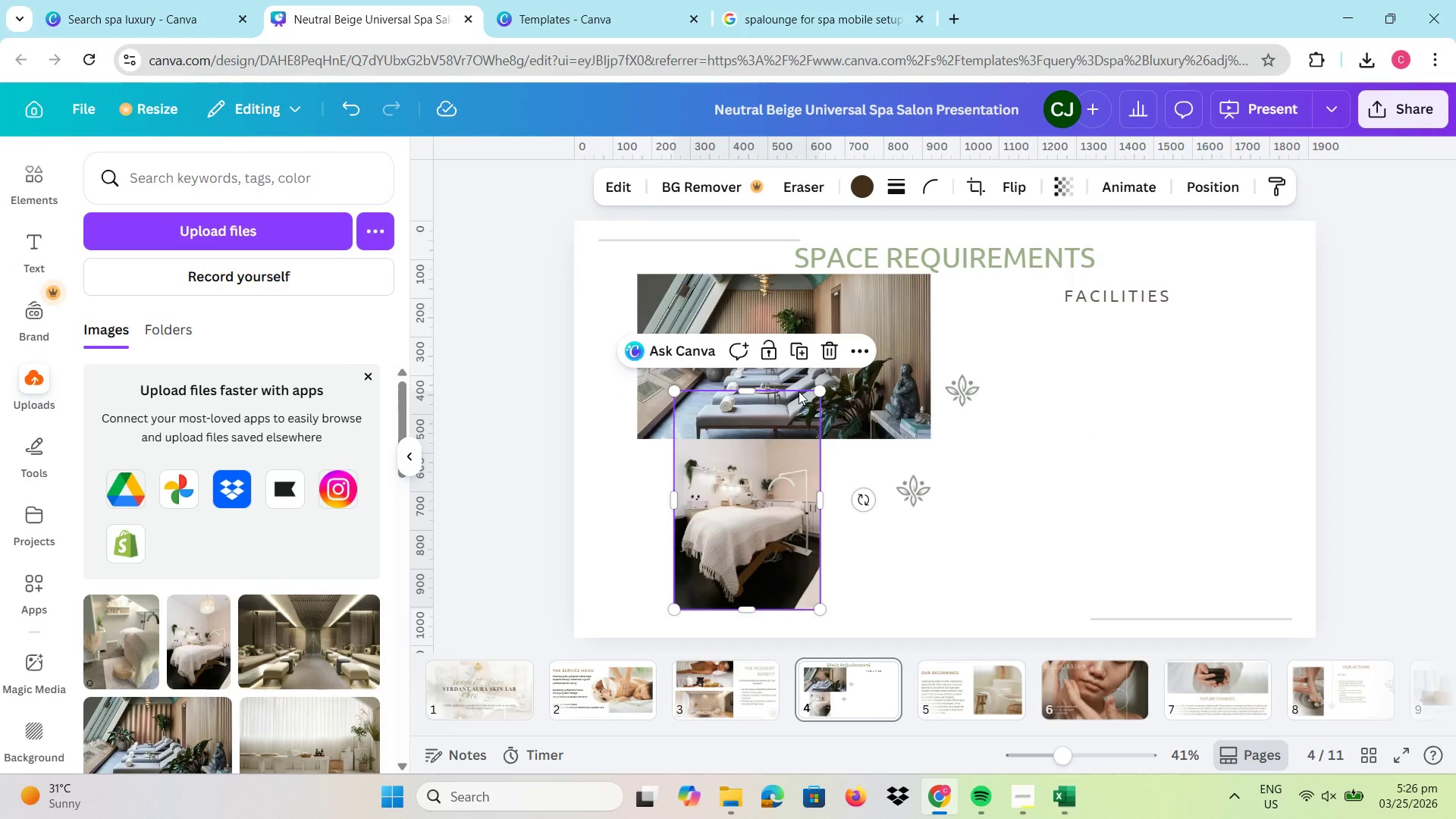 
left_click([827, 358])
 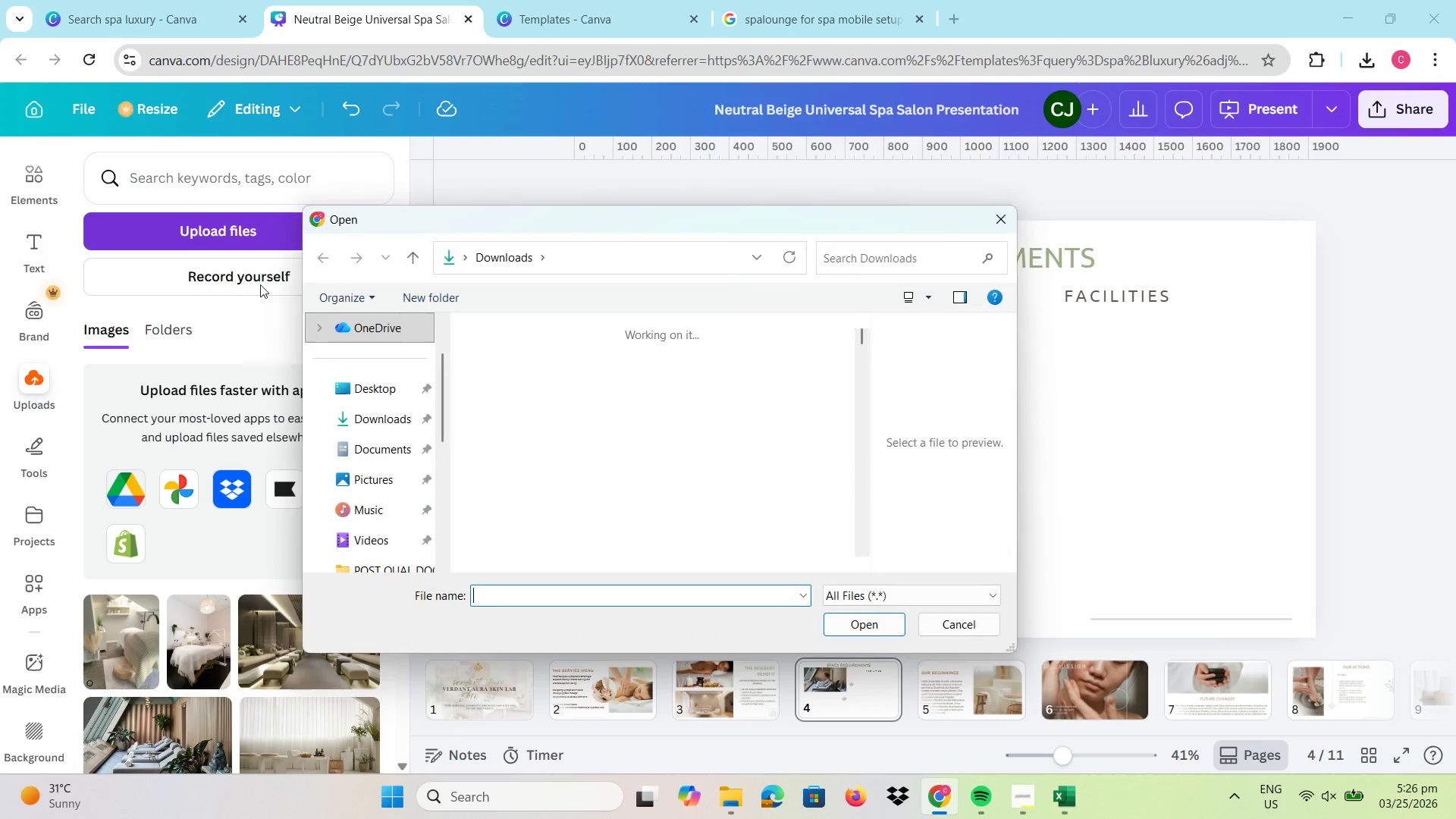 
left_click([354, 406])
 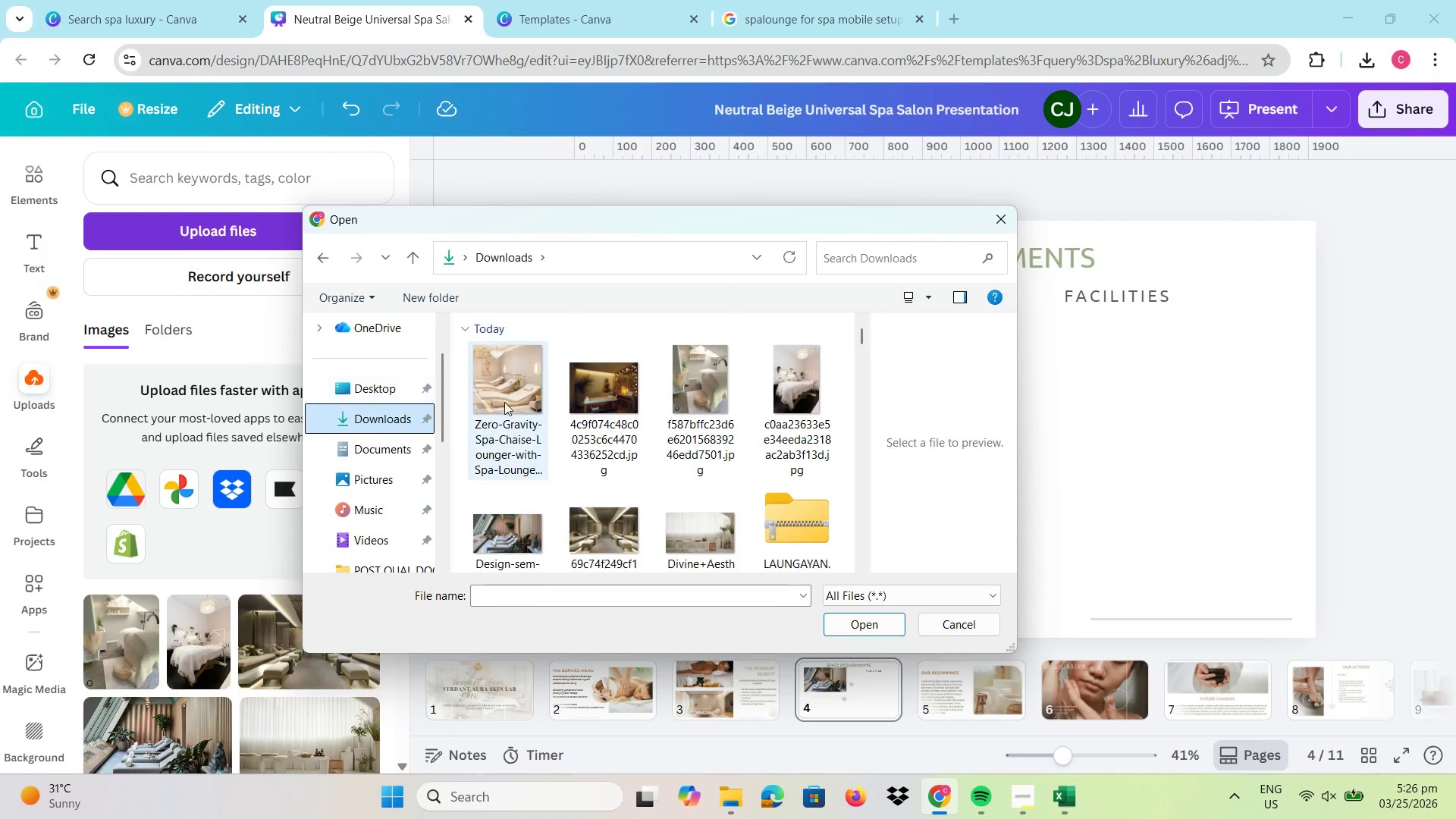 
left_click([504, 402])
 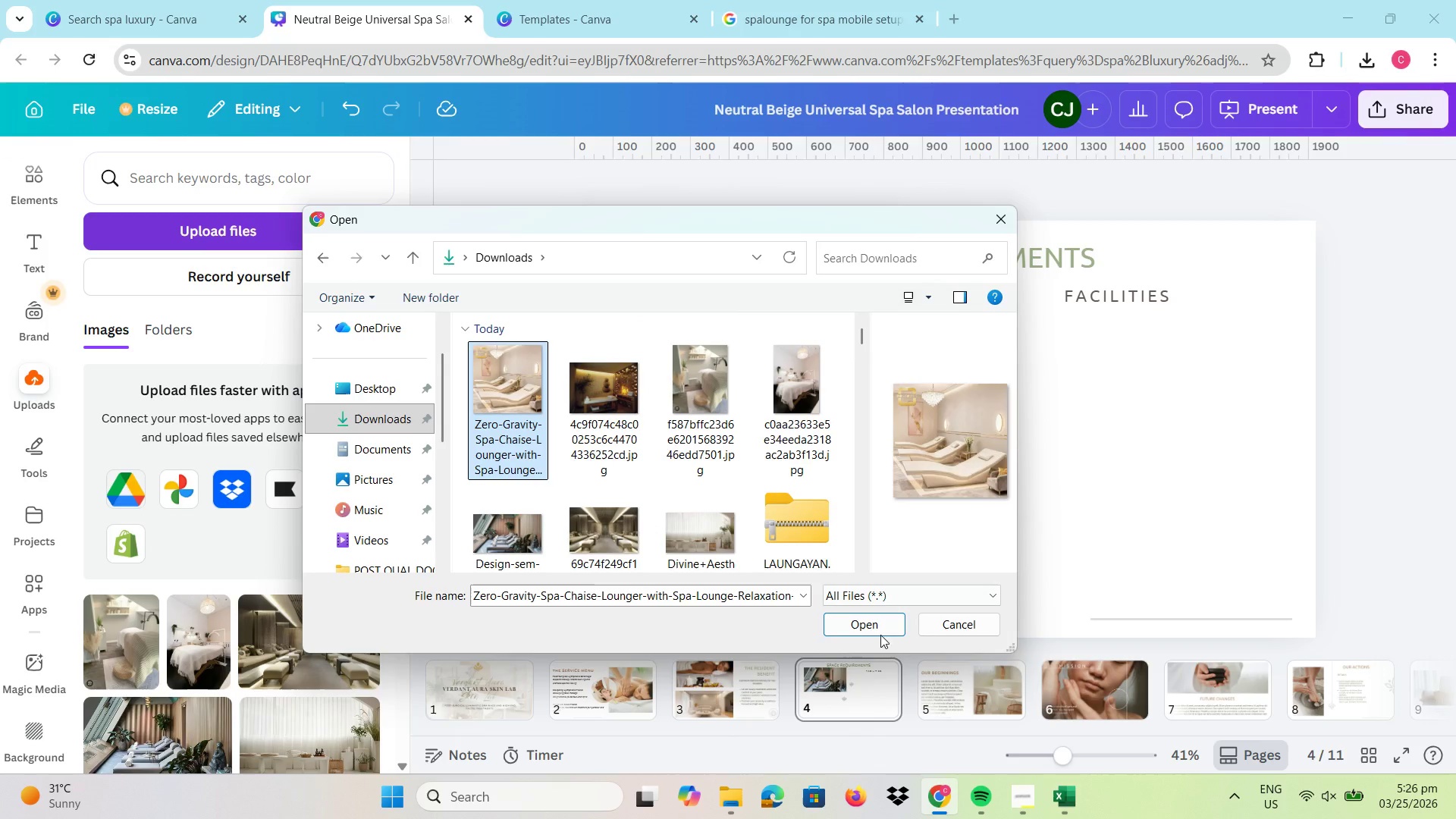 
left_click([873, 629])
 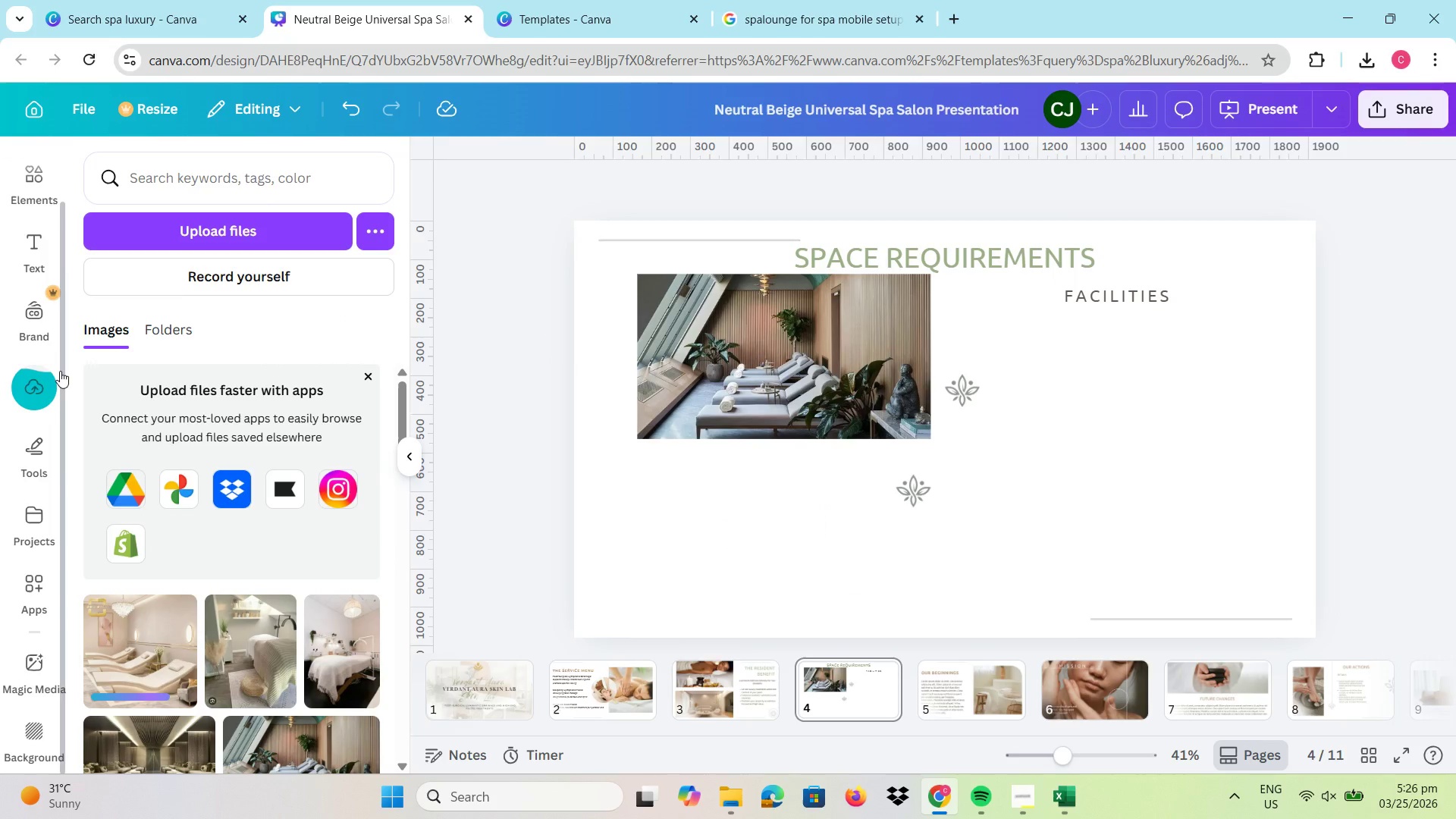 
left_click([154, 667])
 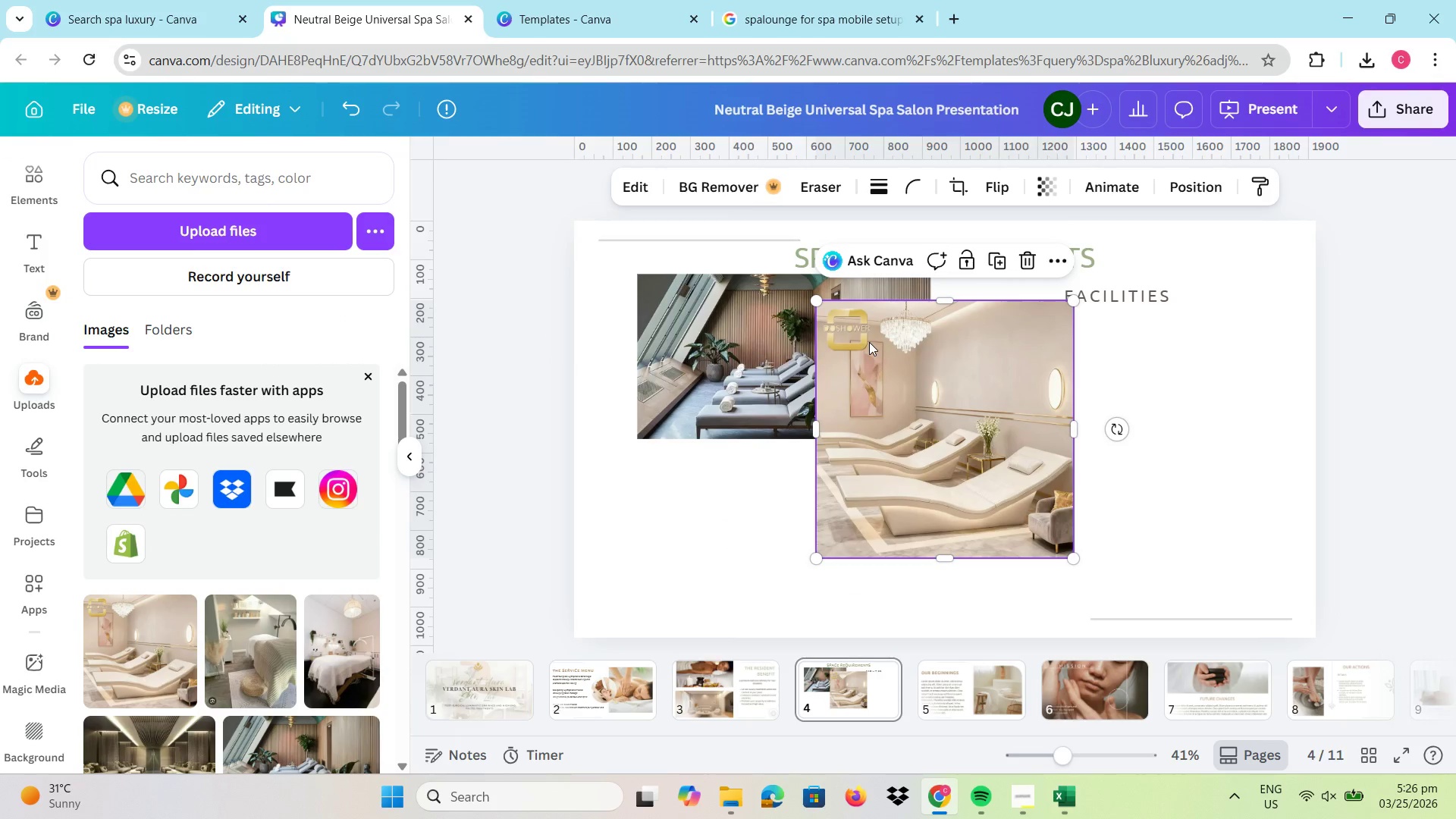 
double_click([977, 391])
 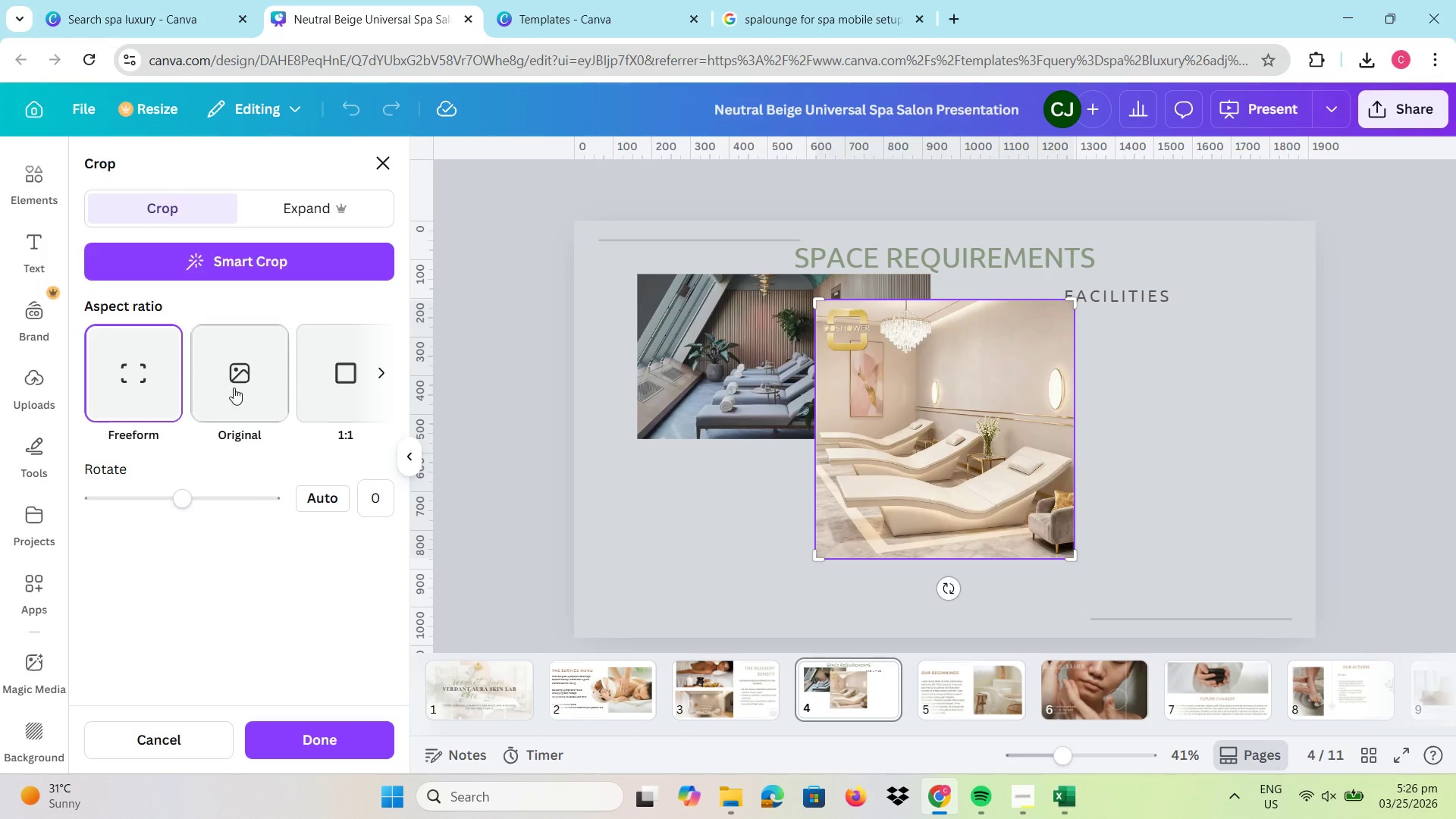 
left_click([142, 385])
 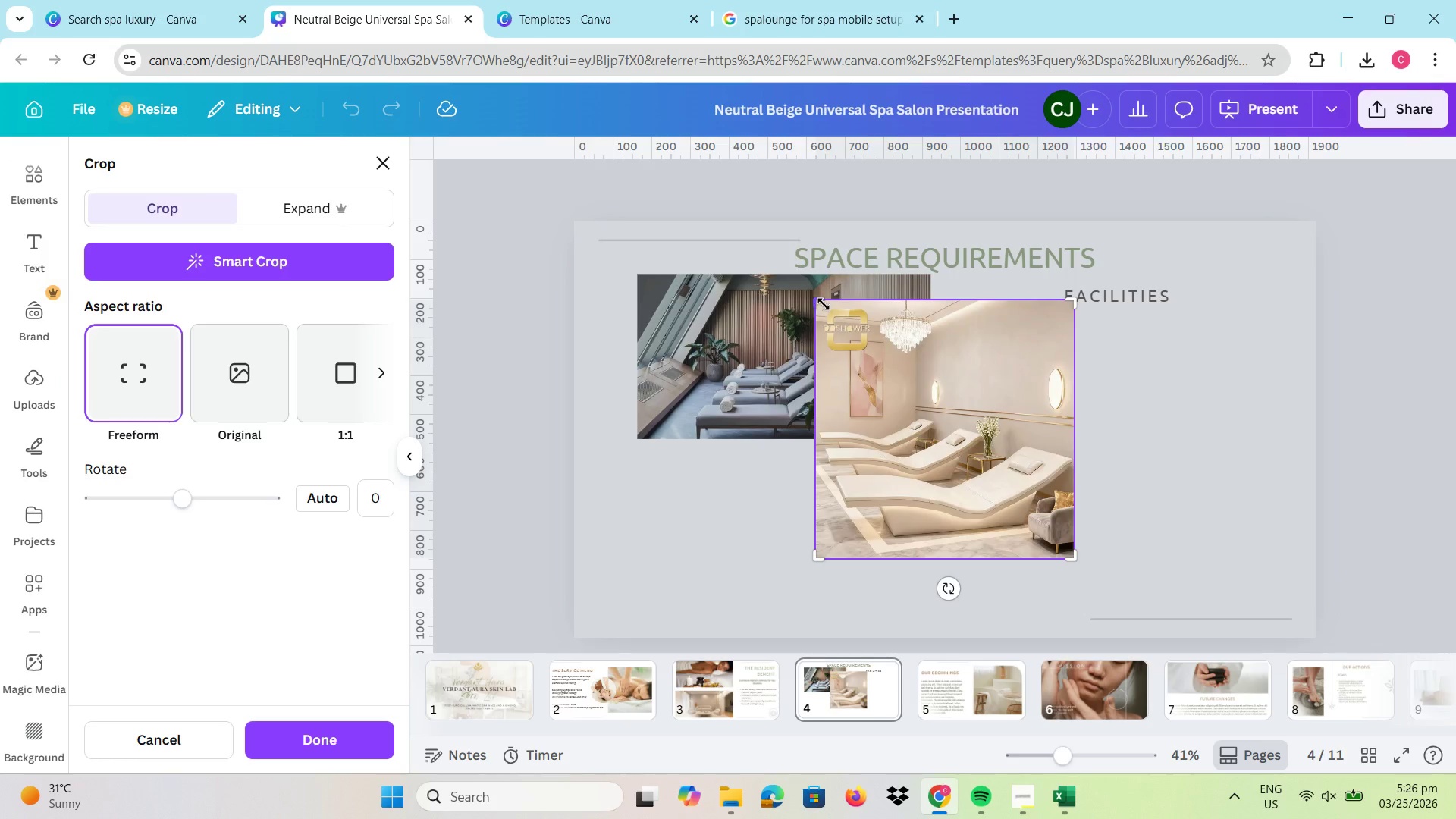 
left_click_drag(start_coordinate=[824, 304], to_coordinate=[814, 355])
 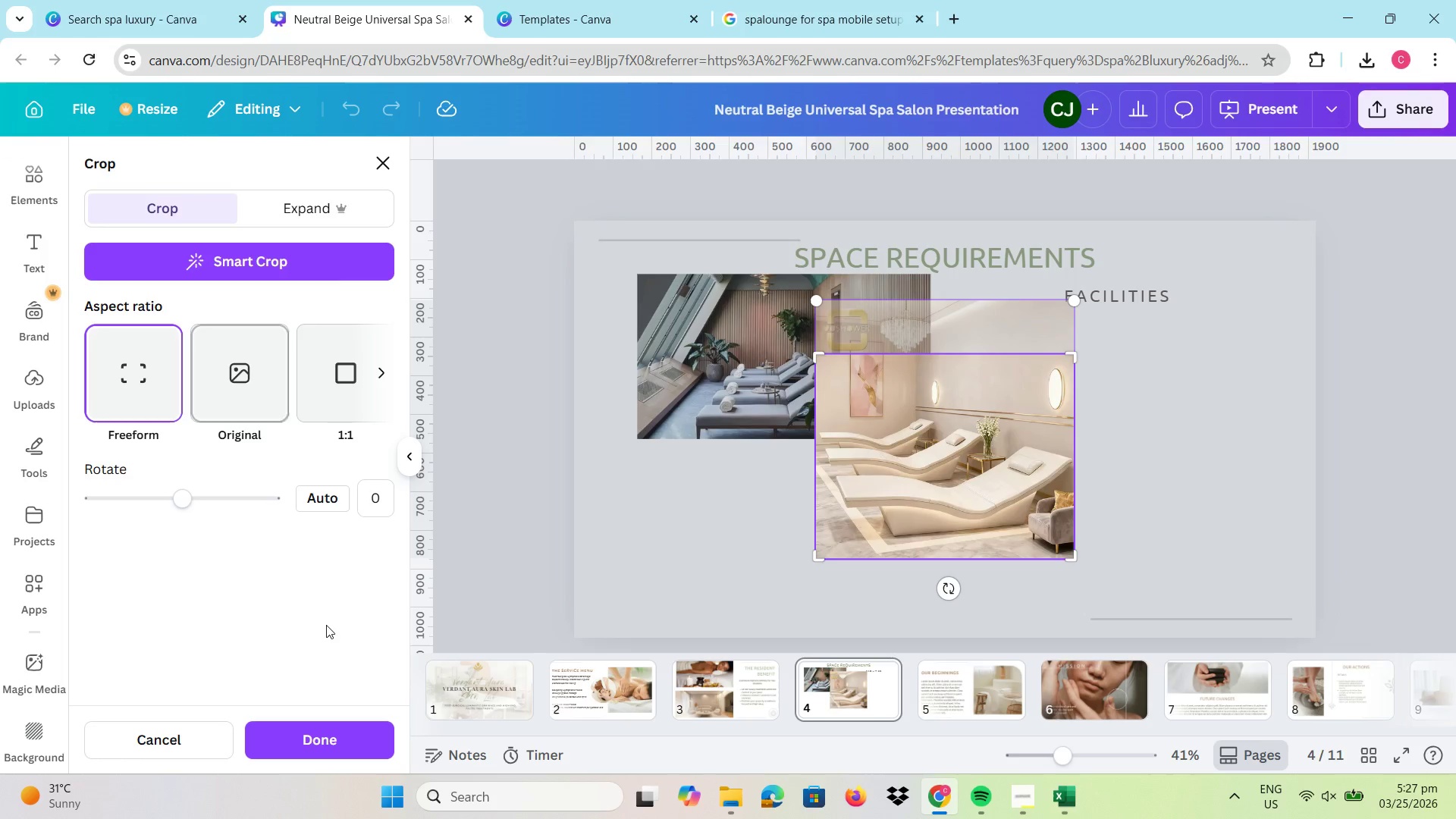 
left_click([287, 729])
 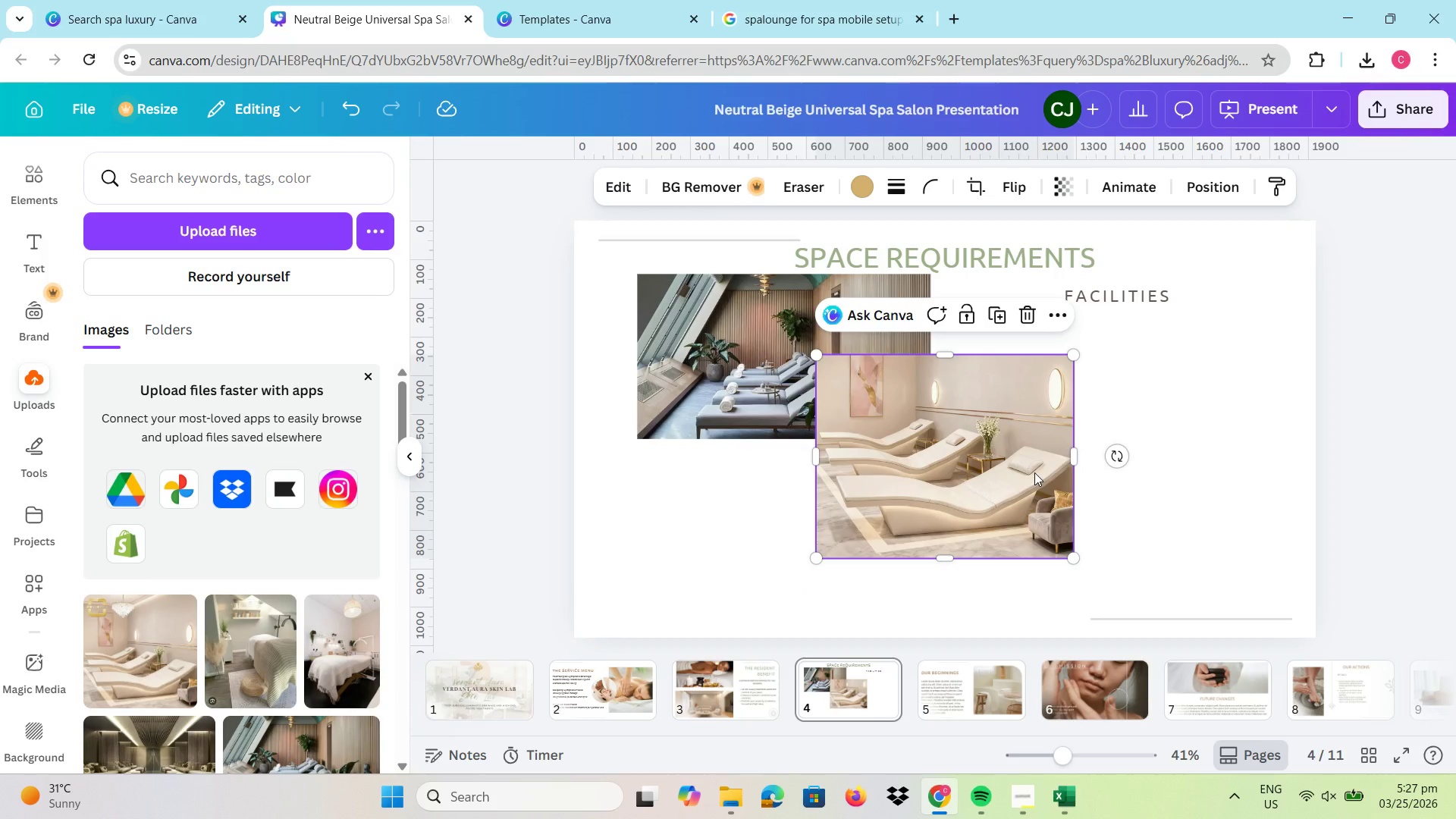 
left_click_drag(start_coordinate=[1028, 471], to_coordinate=[850, 385])
 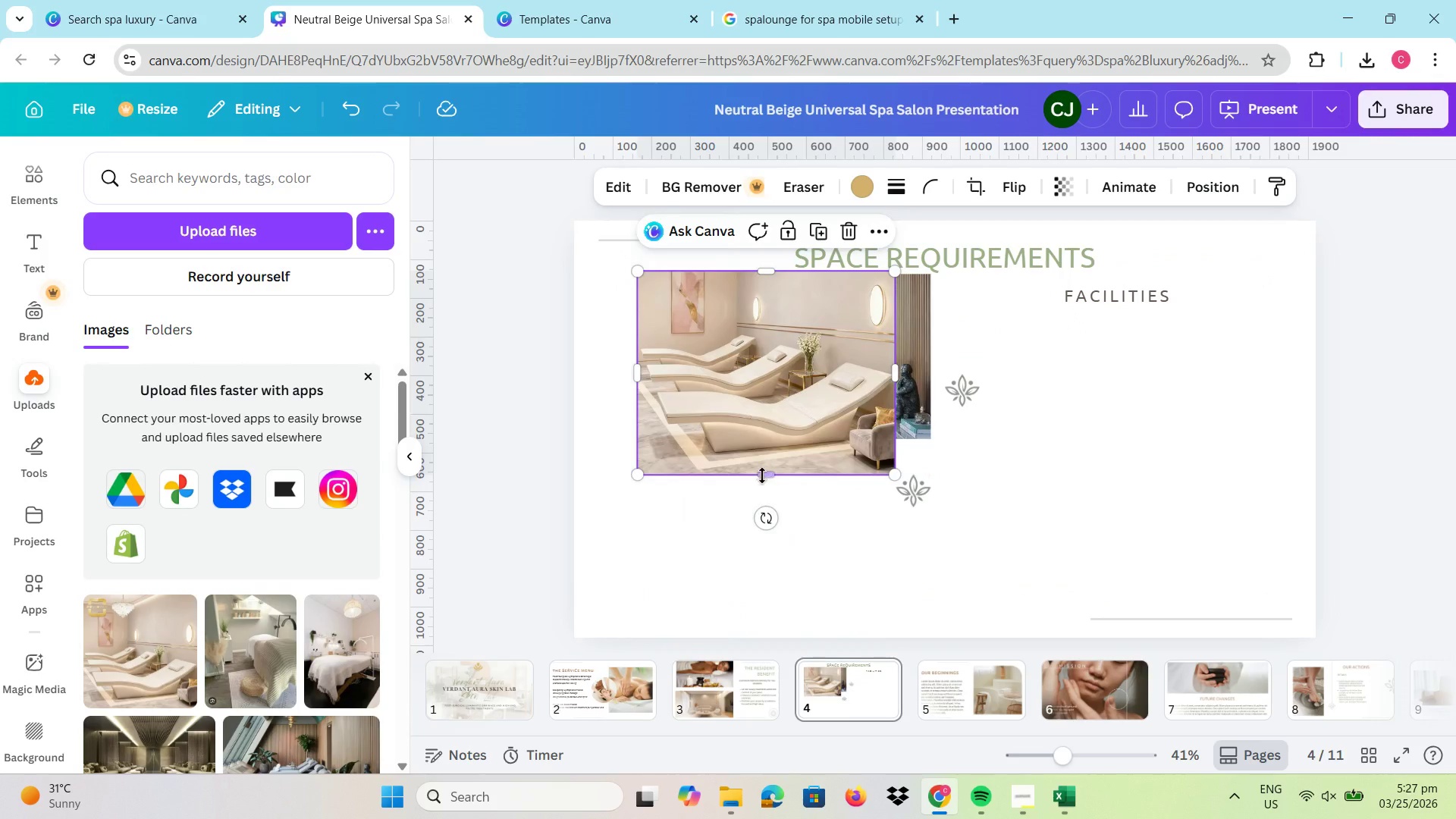 
left_click_drag(start_coordinate=[762, 475], to_coordinate=[775, 436])
 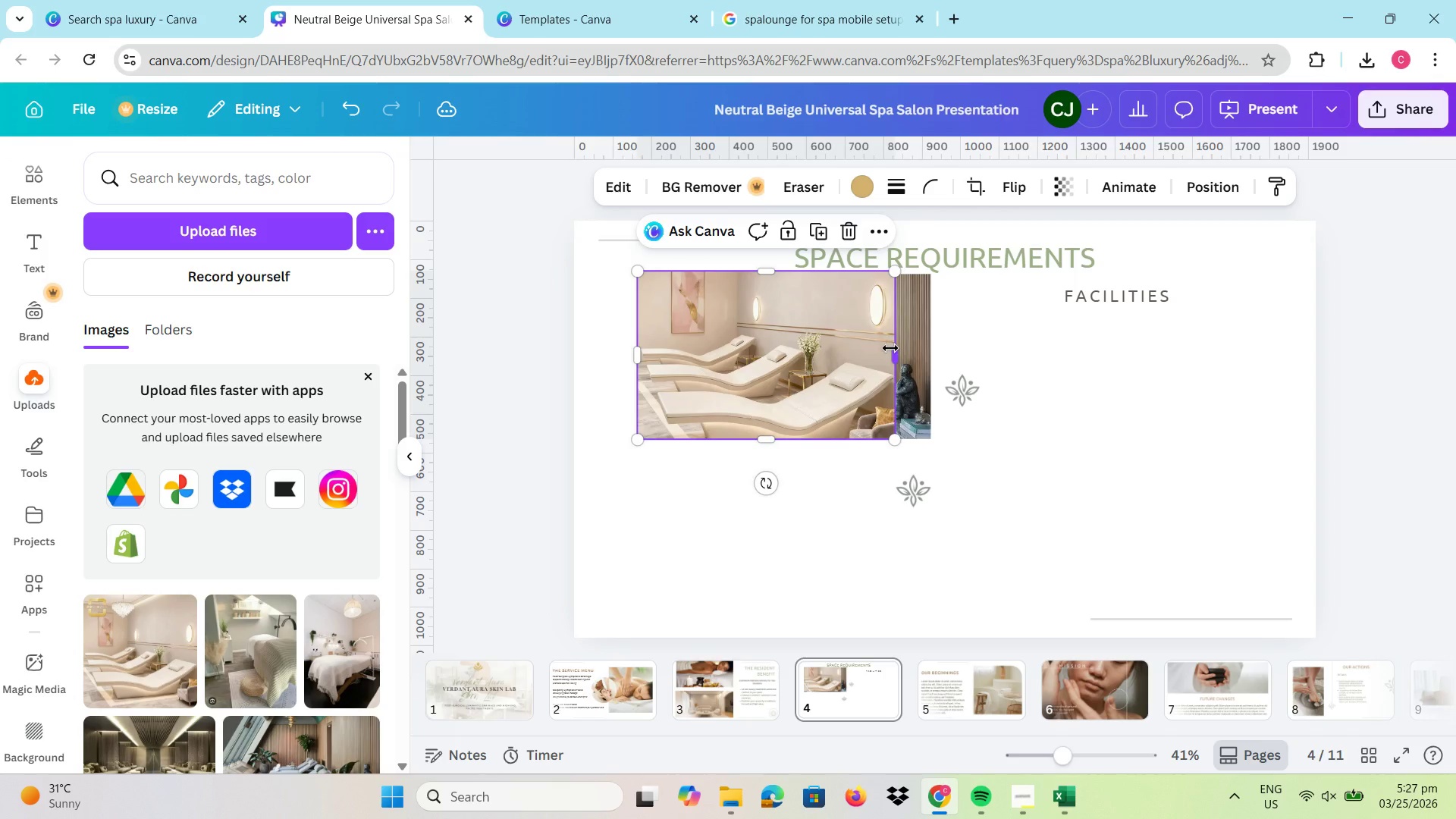 
left_click_drag(start_coordinate=[890, 348], to_coordinate=[920, 344])
 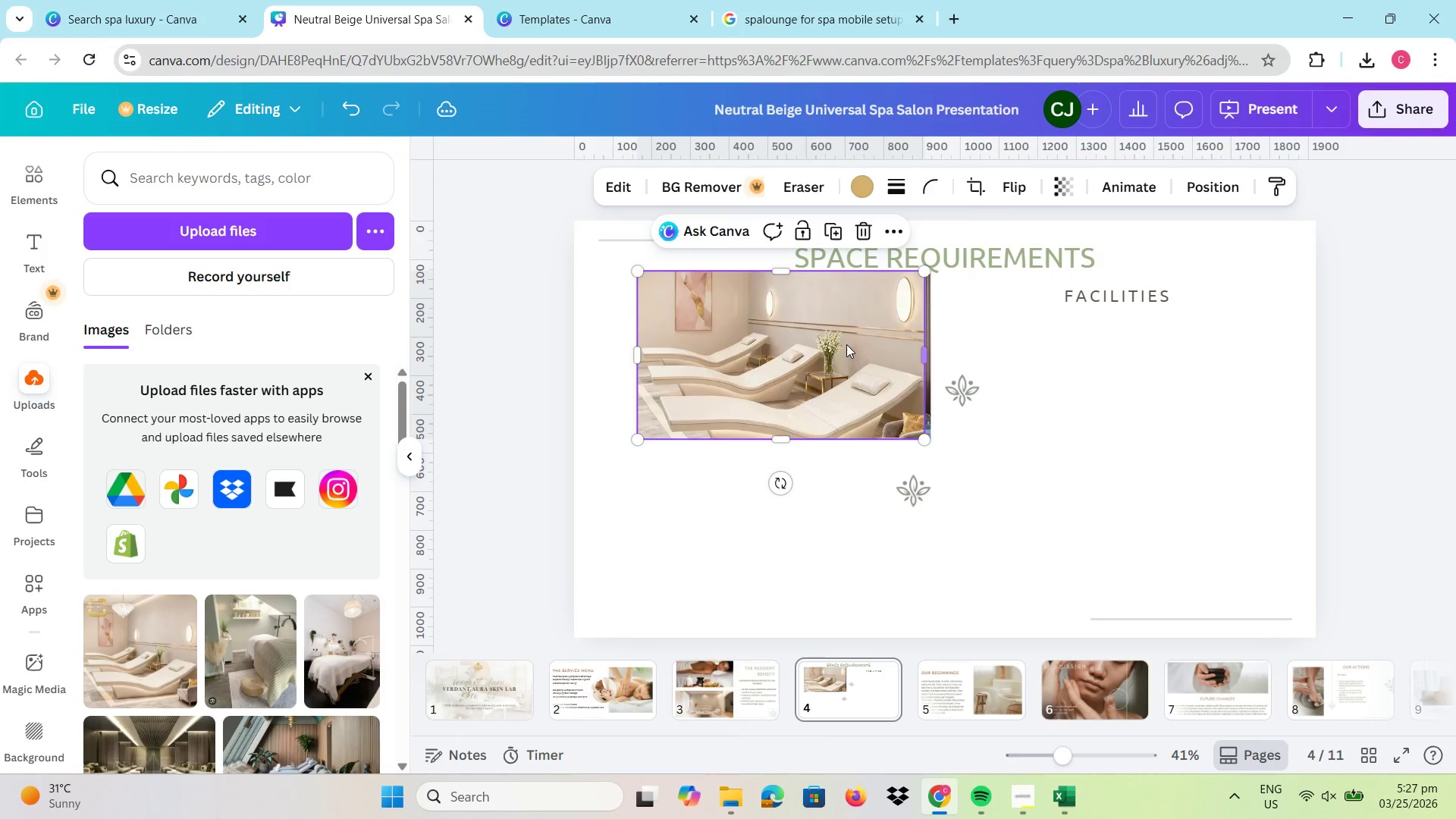 
left_click_drag(start_coordinate=[841, 343], to_coordinate=[851, 519])
 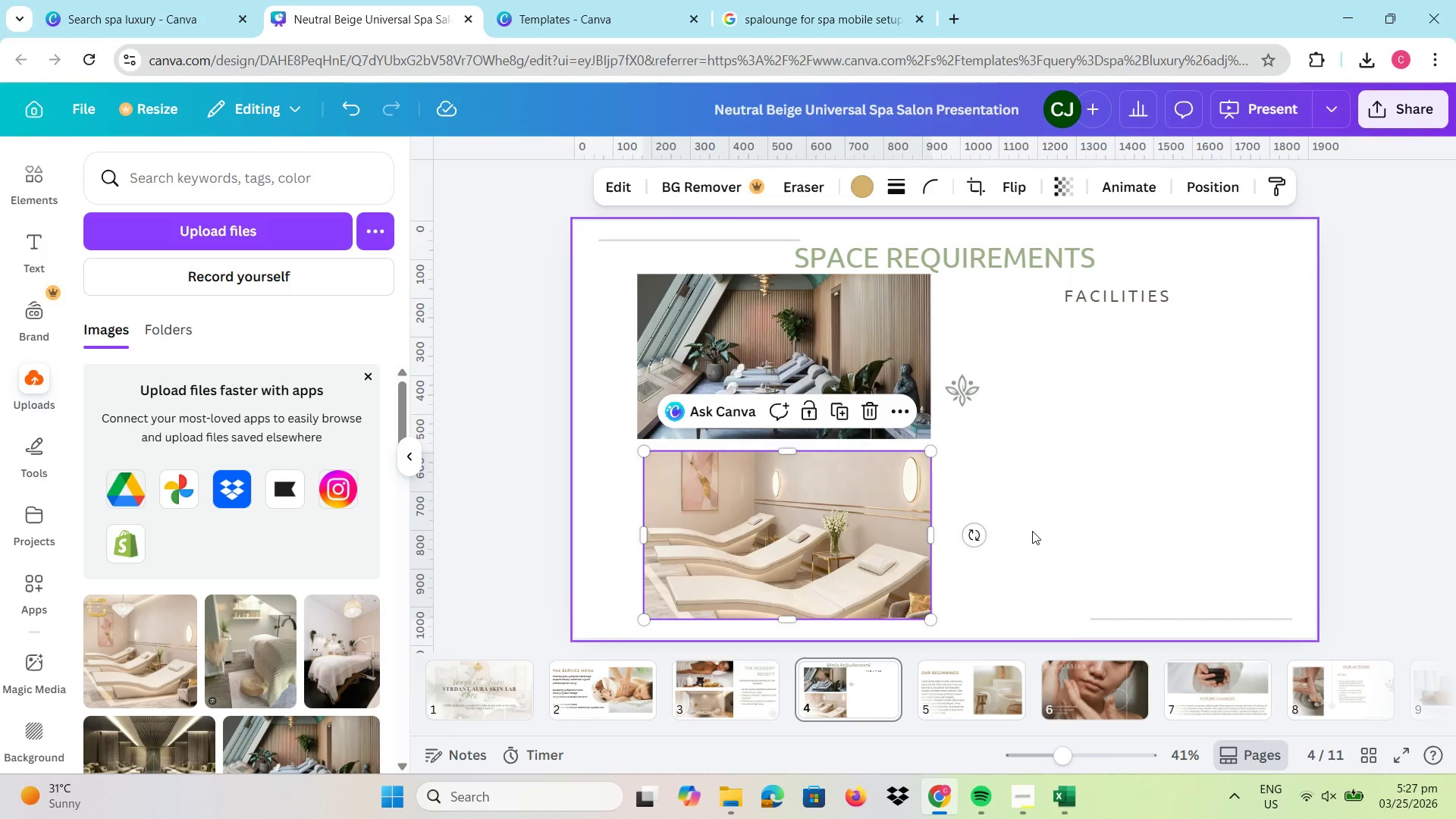 
left_click([1032, 531])
 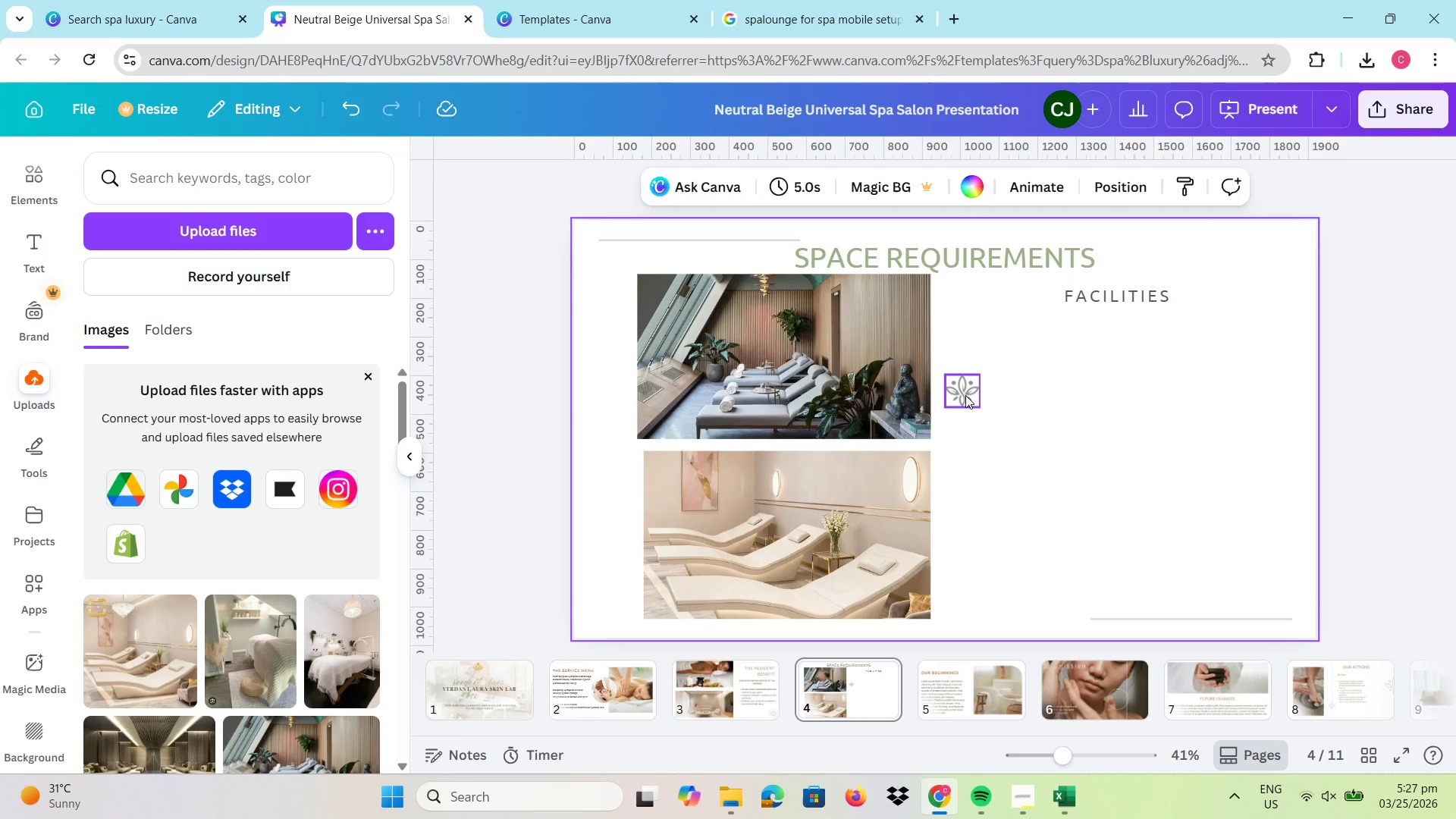 
left_click_drag(start_coordinate=[965, 395], to_coordinate=[979, 598])
 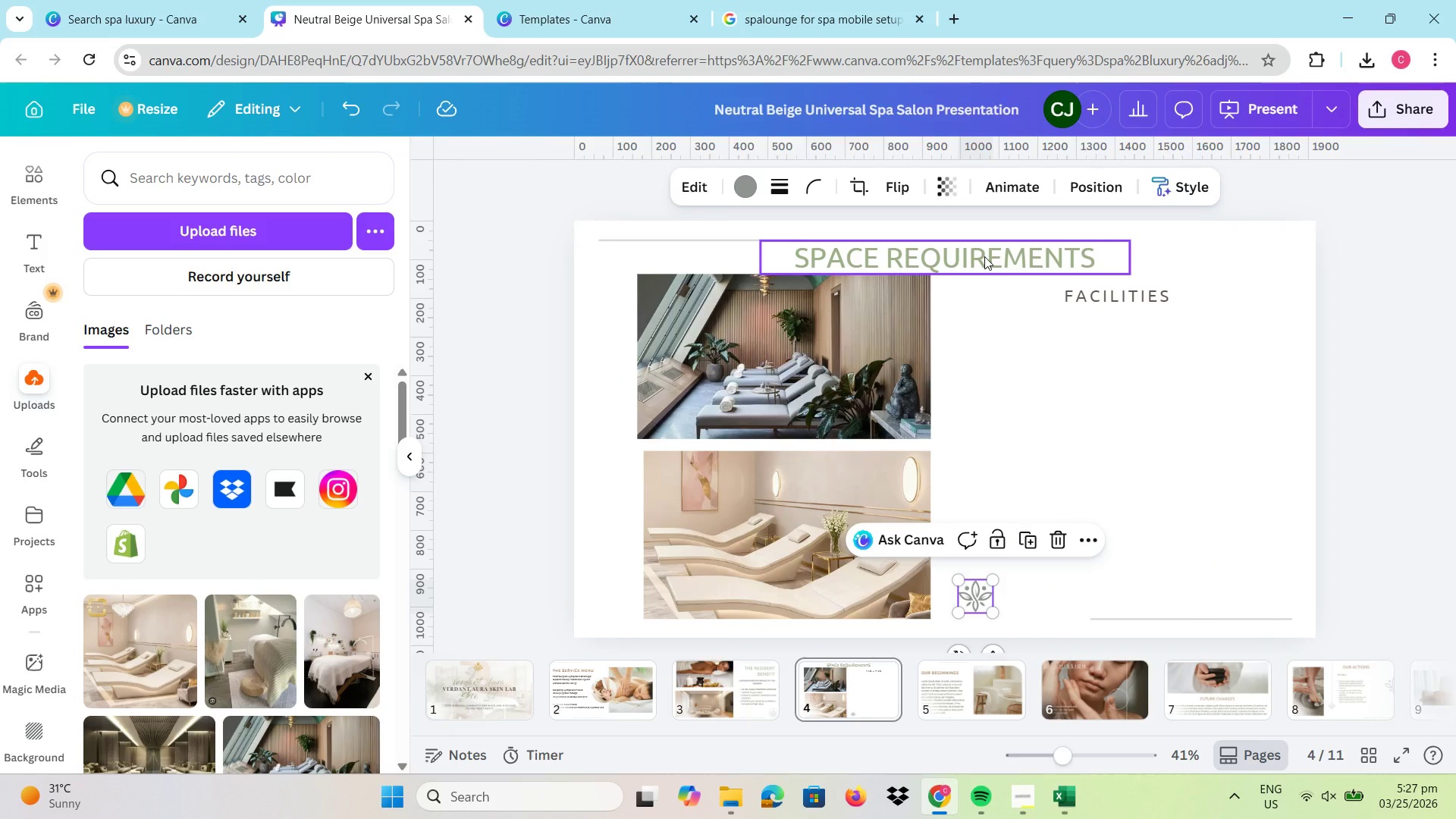 
left_click_drag(start_coordinate=[984, 256], to_coordinate=[1156, 252])
 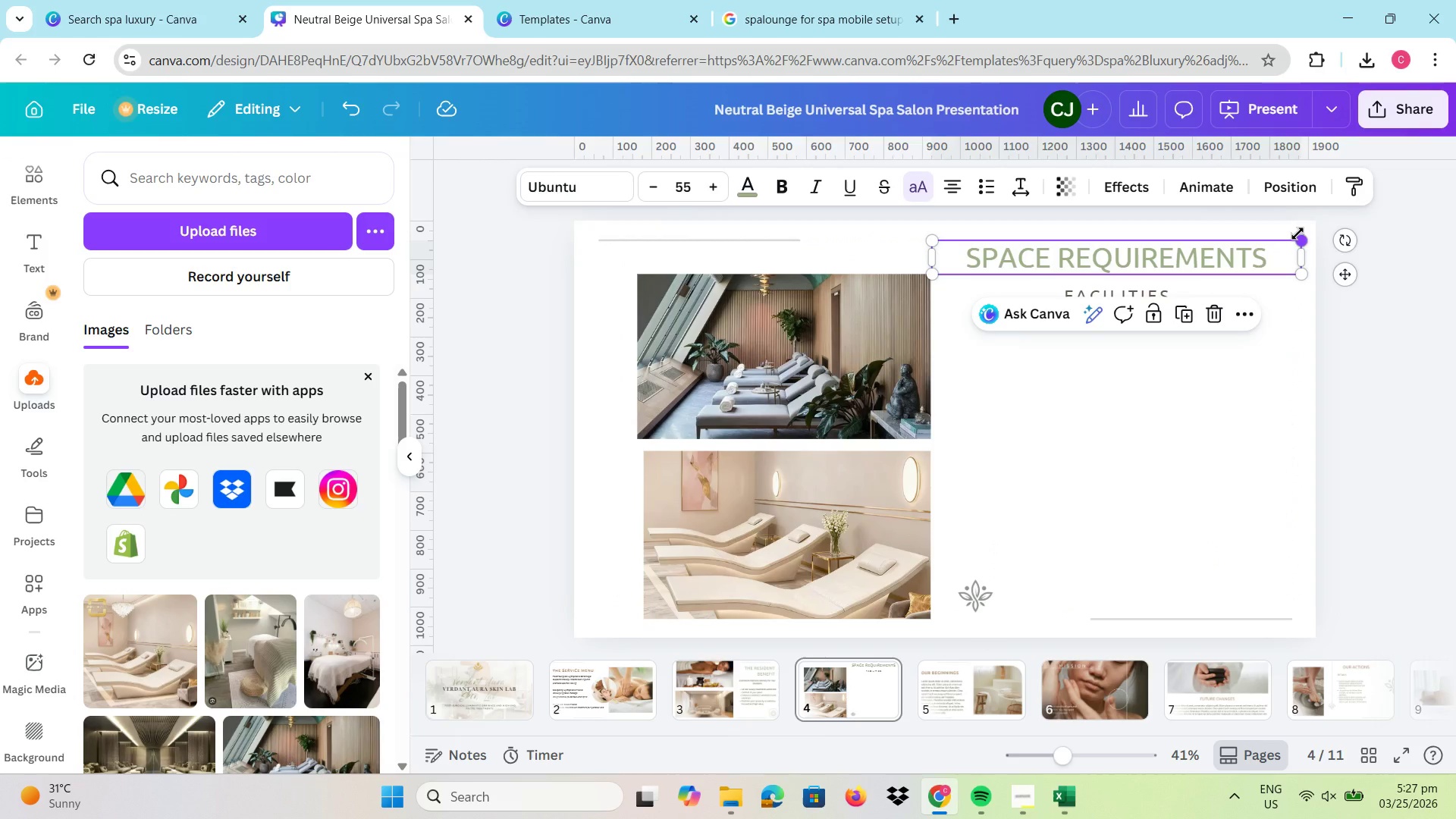 
left_click_drag(start_coordinate=[1298, 234], to_coordinate=[1238, 246])
 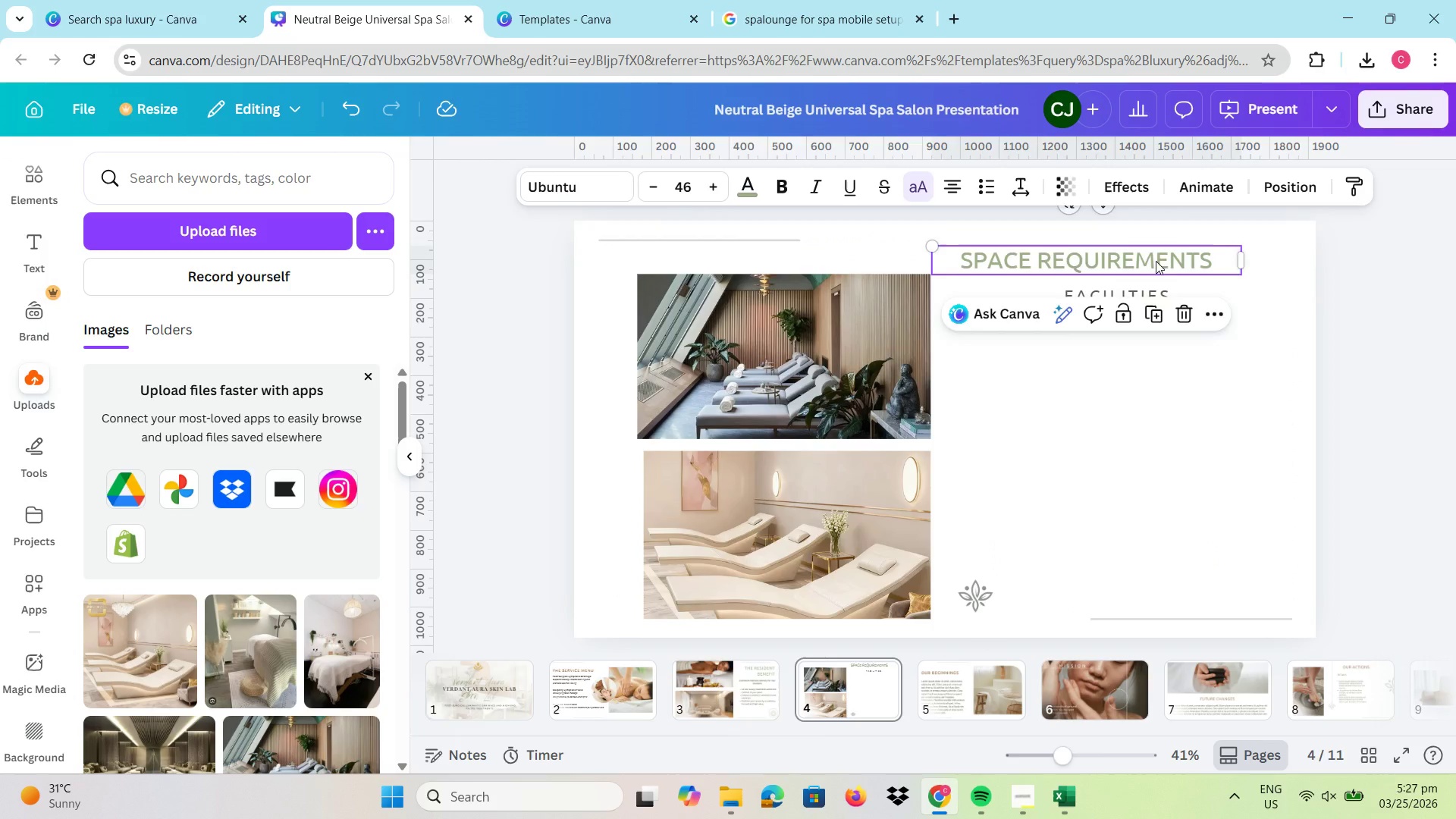 
left_click_drag(start_coordinate=[1156, 261], to_coordinate=[1177, 261])
 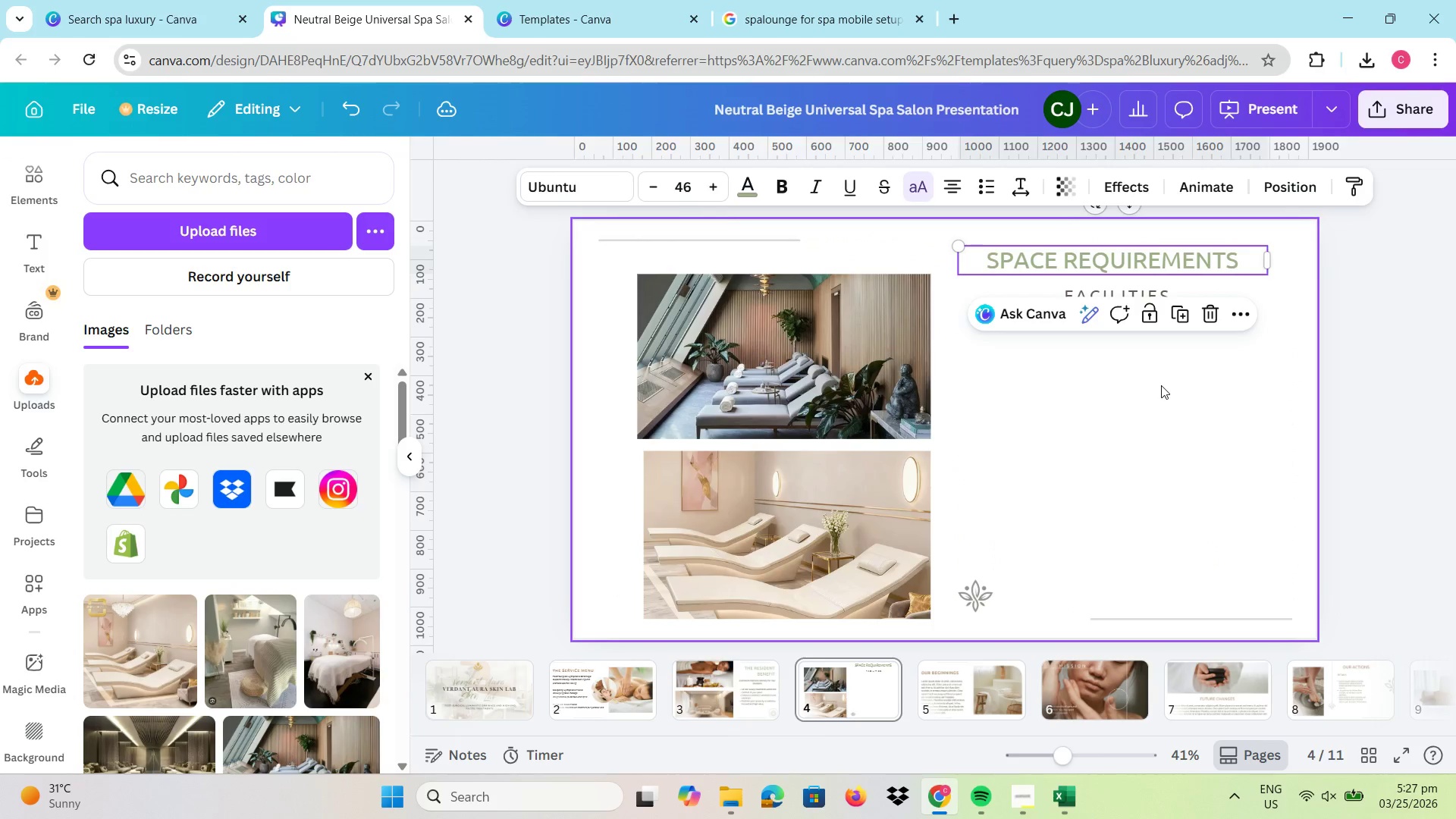 
left_click([1161, 385])
 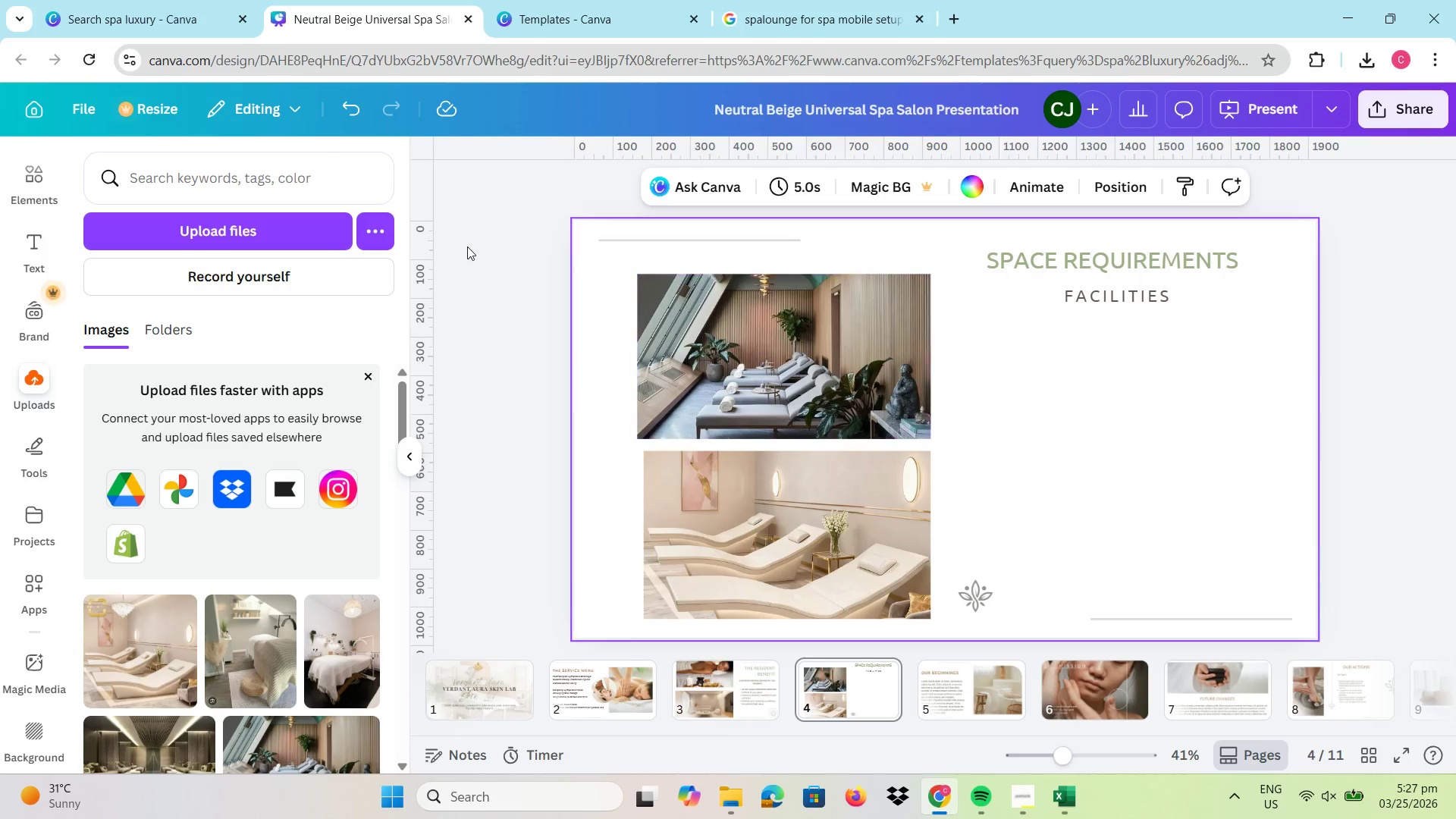 
scroll: coordinate [253, 500], scroll_direction: down, amount: 8.0
 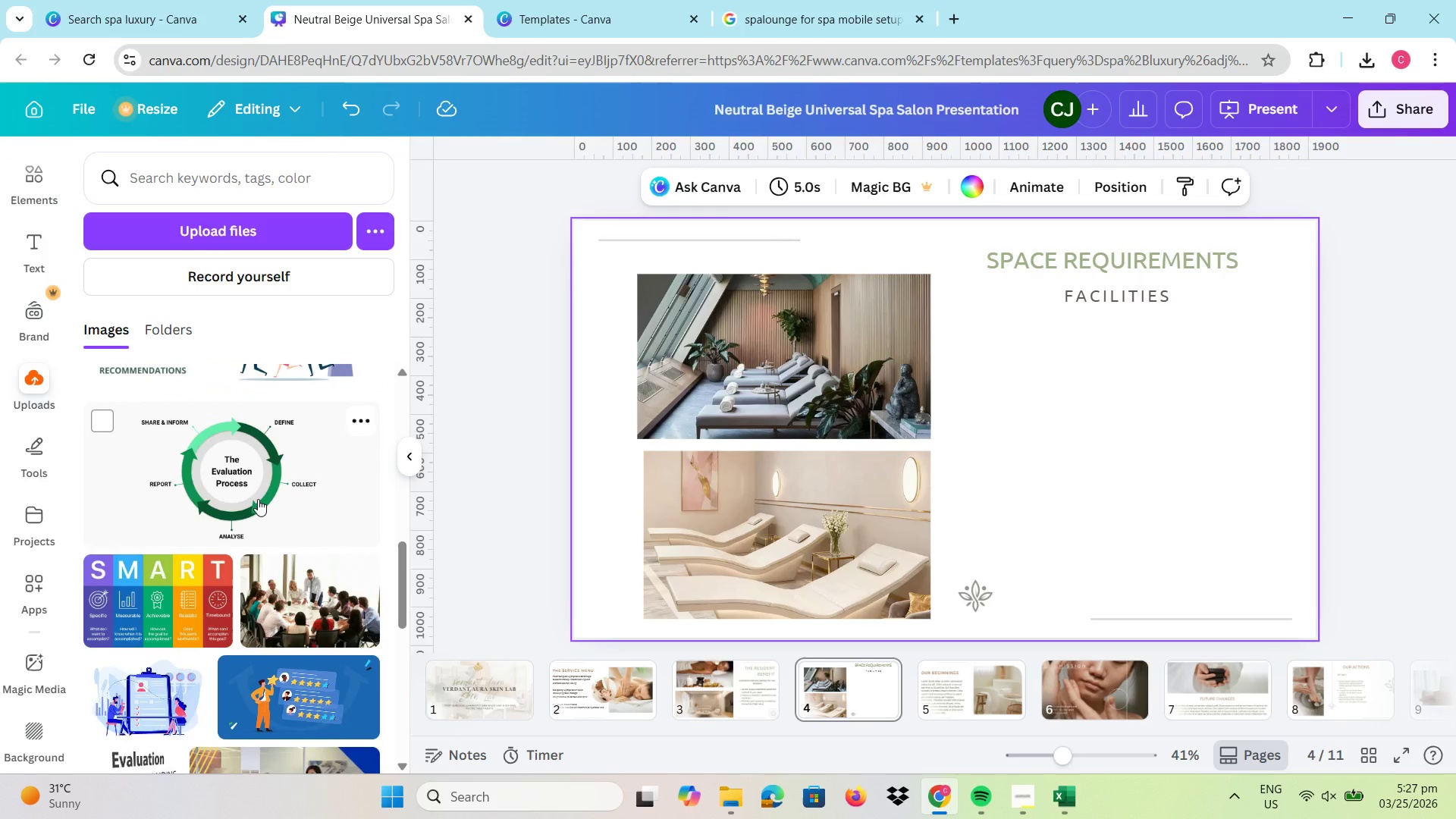 
scroll: coordinate [259, 498], scroll_direction: up, amount: 2.0
 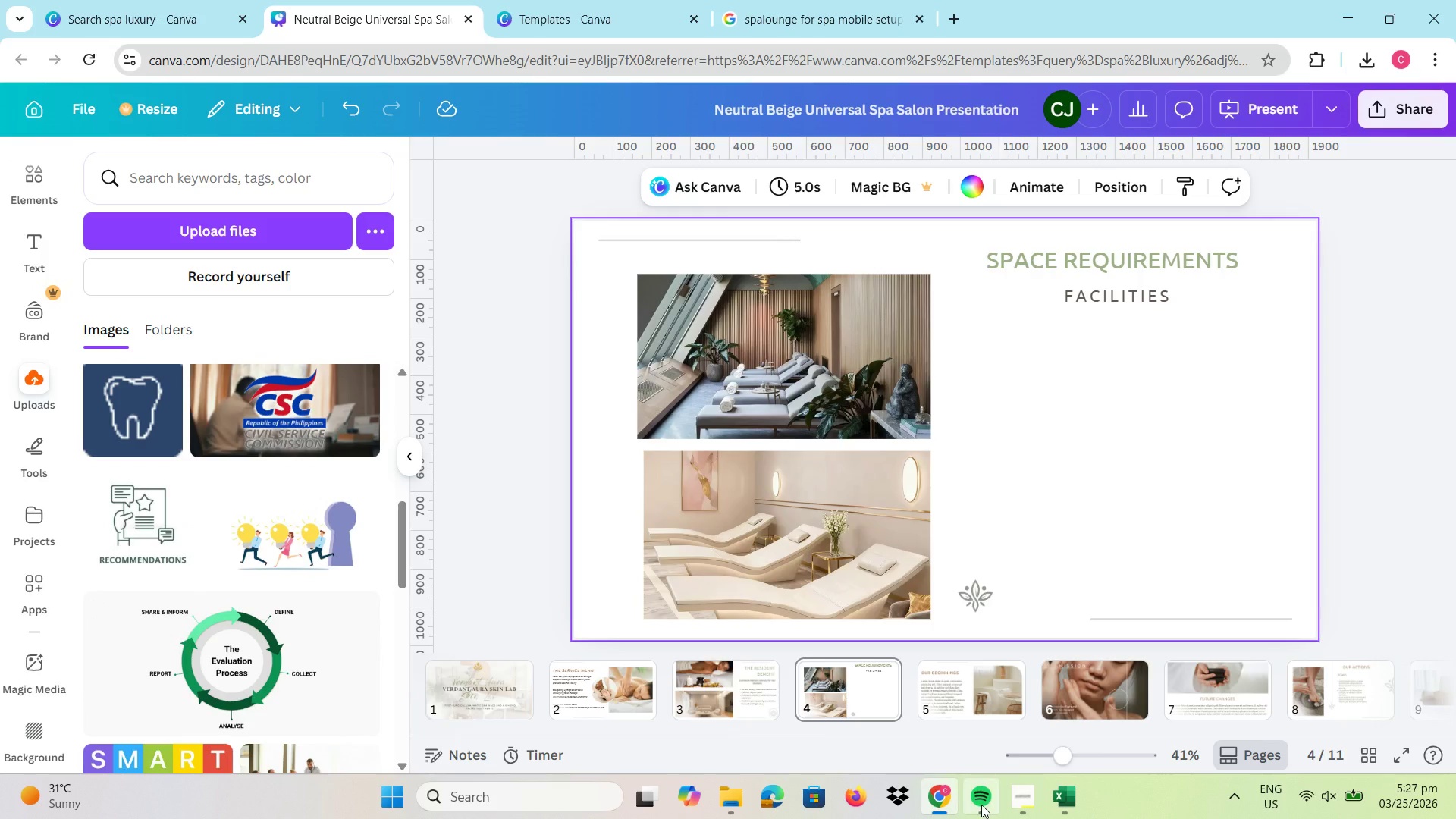 
left_click([1009, 799])
 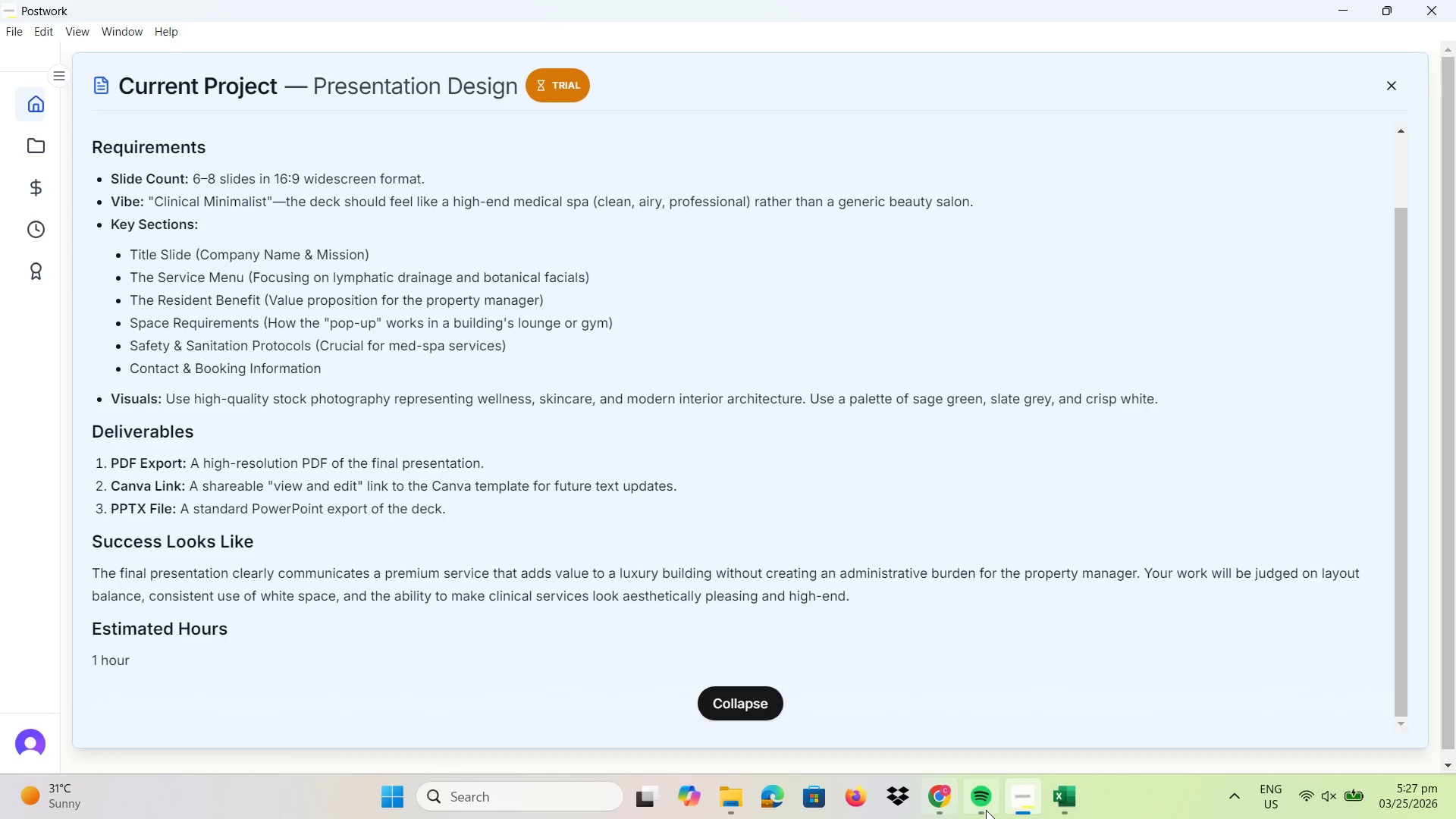 
left_click([943, 807])
 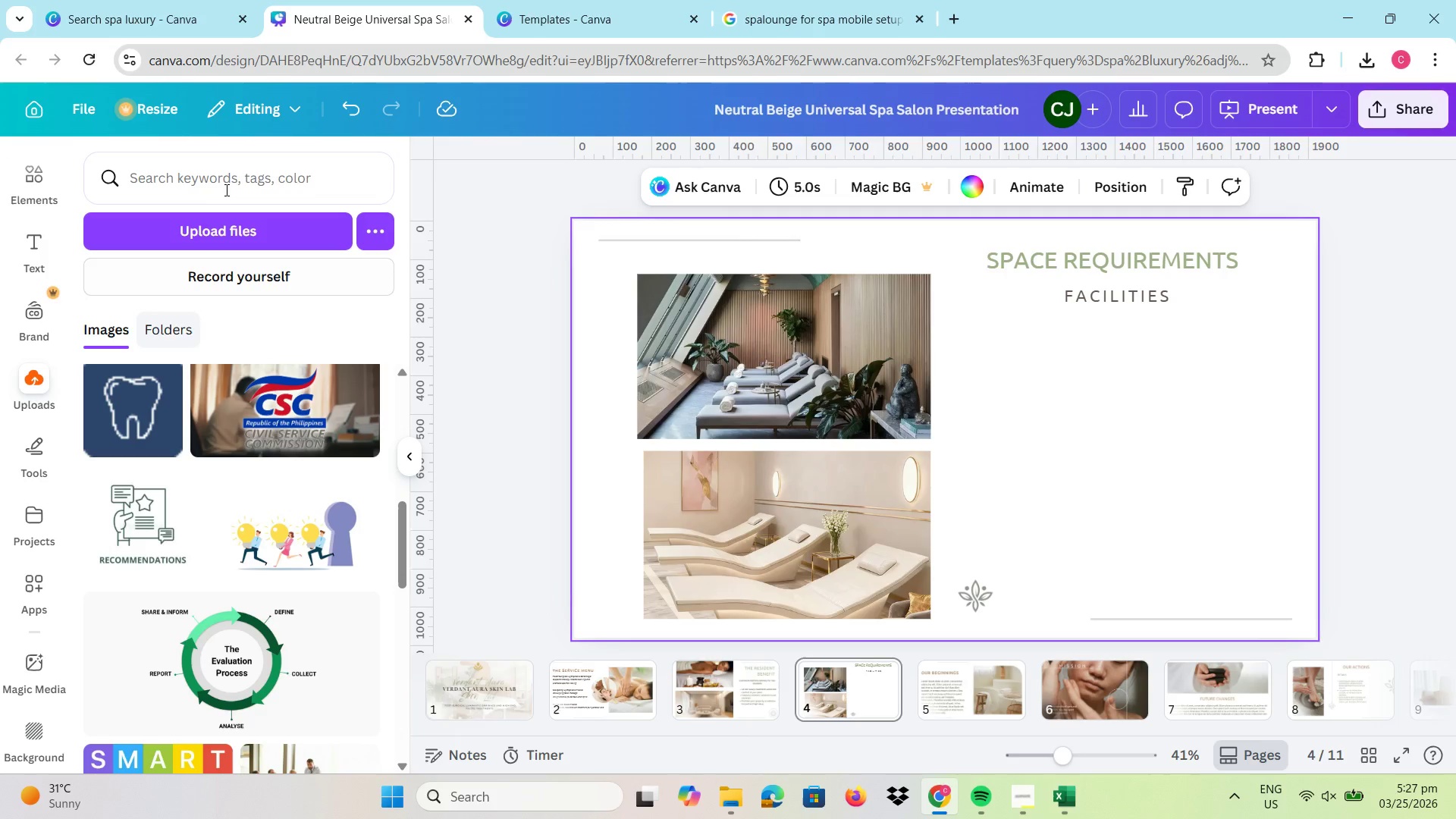 
left_click([229, 187])
 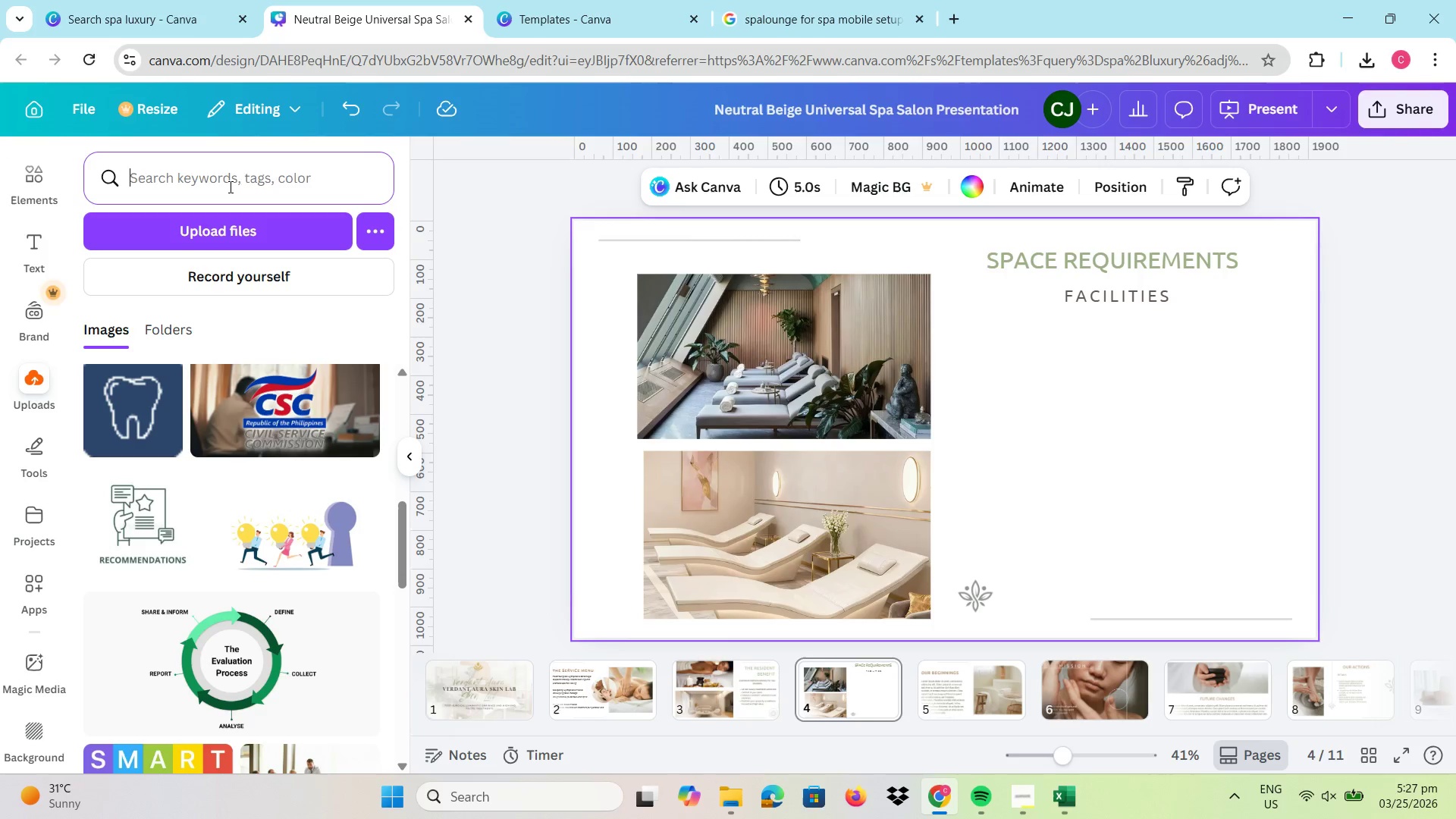 
type(spa)
 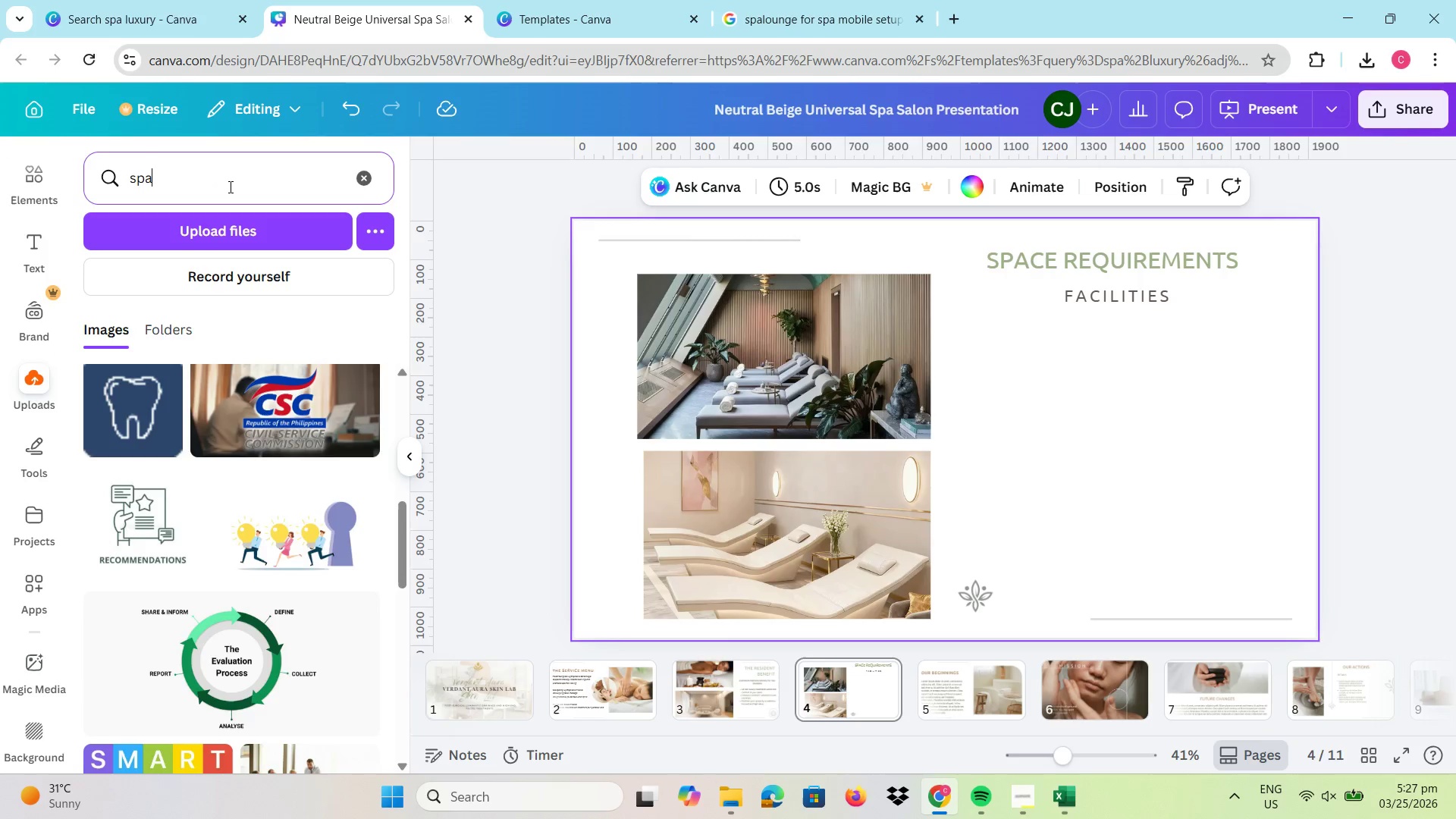 
key(Enter)
 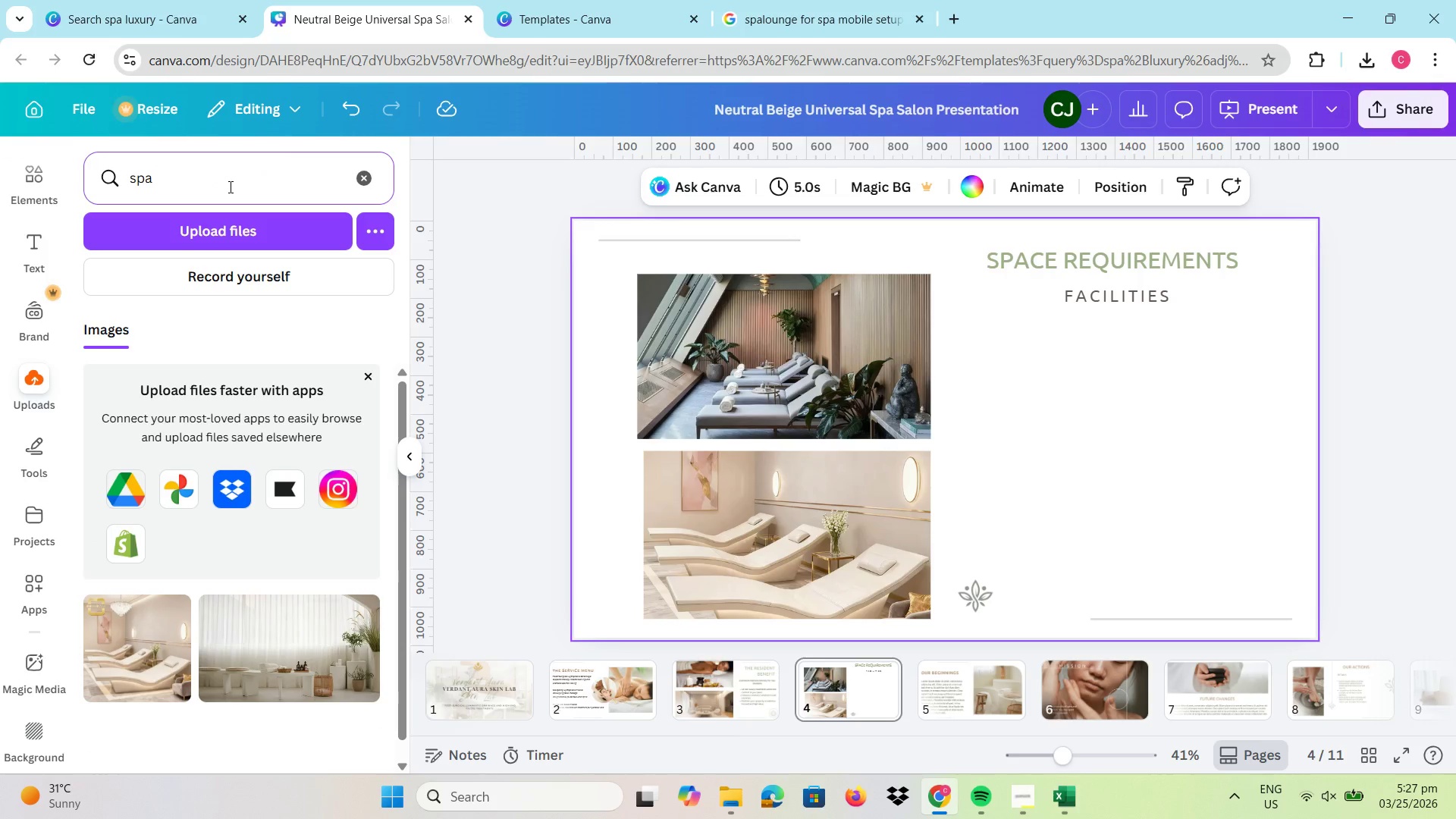 
wait(9.8)
 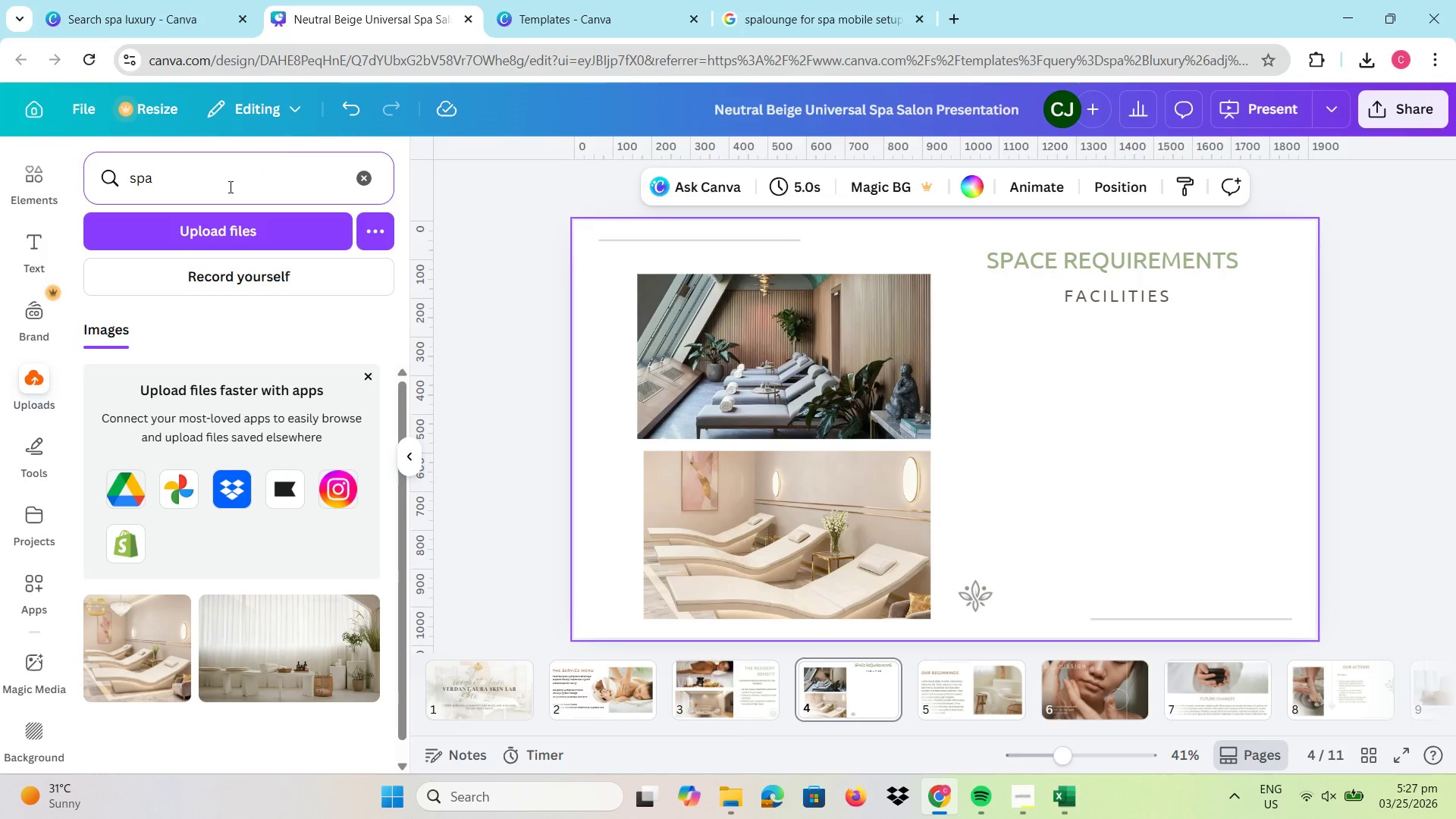 
scroll: coordinate [306, 541], scroll_direction: down, amount: 6.0
 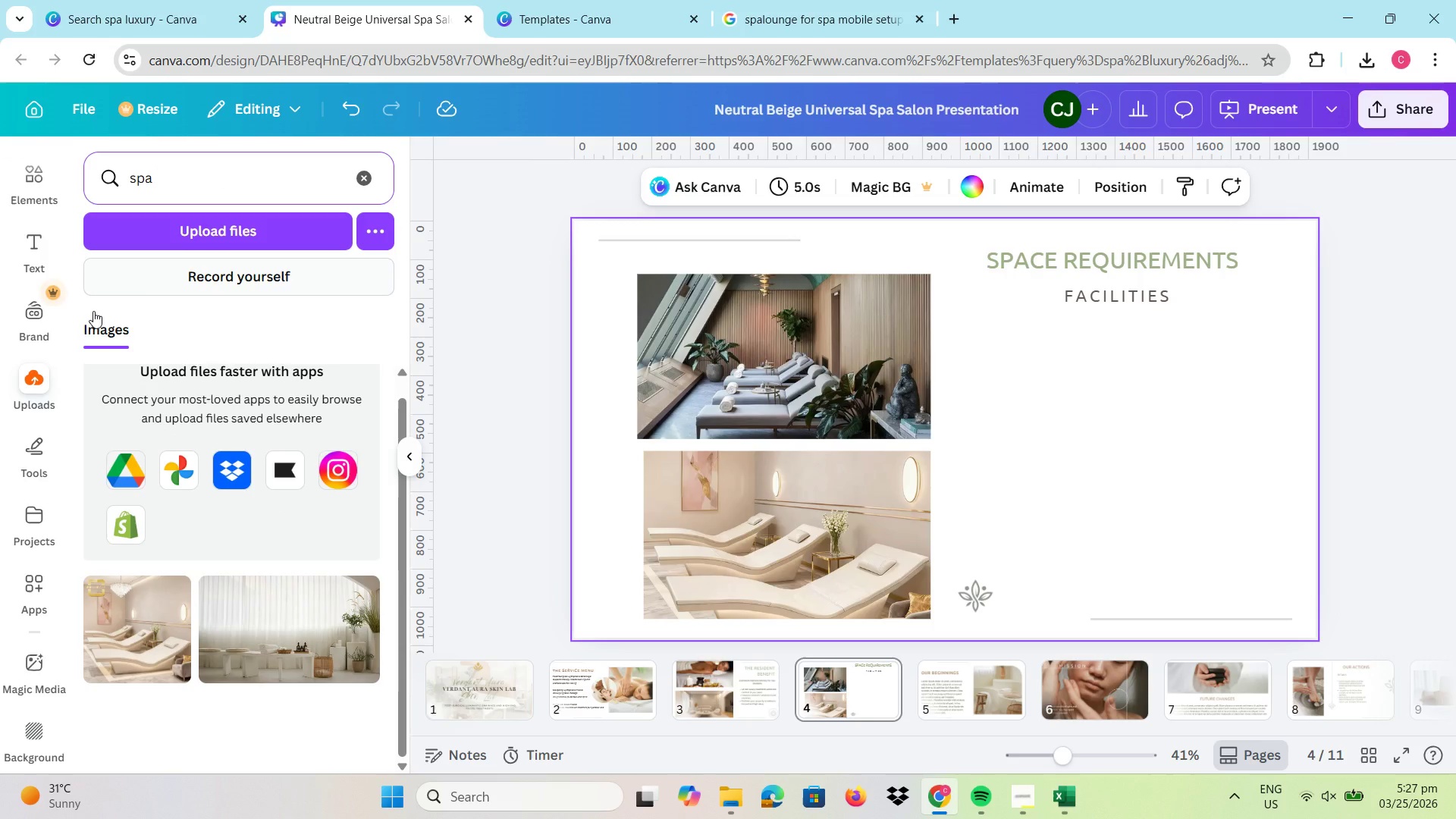 
left_click([40, 249])
 